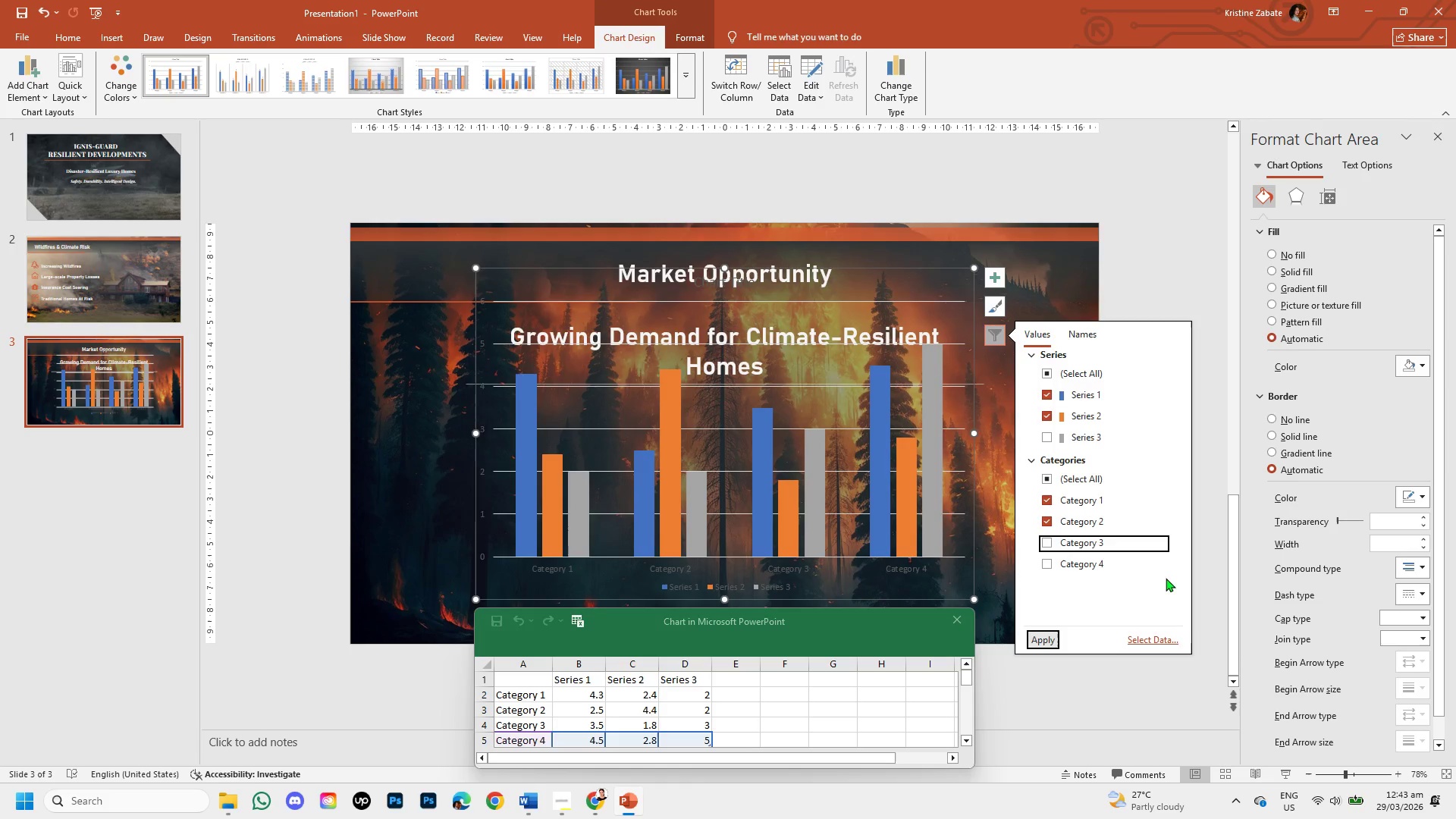 
left_click([1090, 336])
 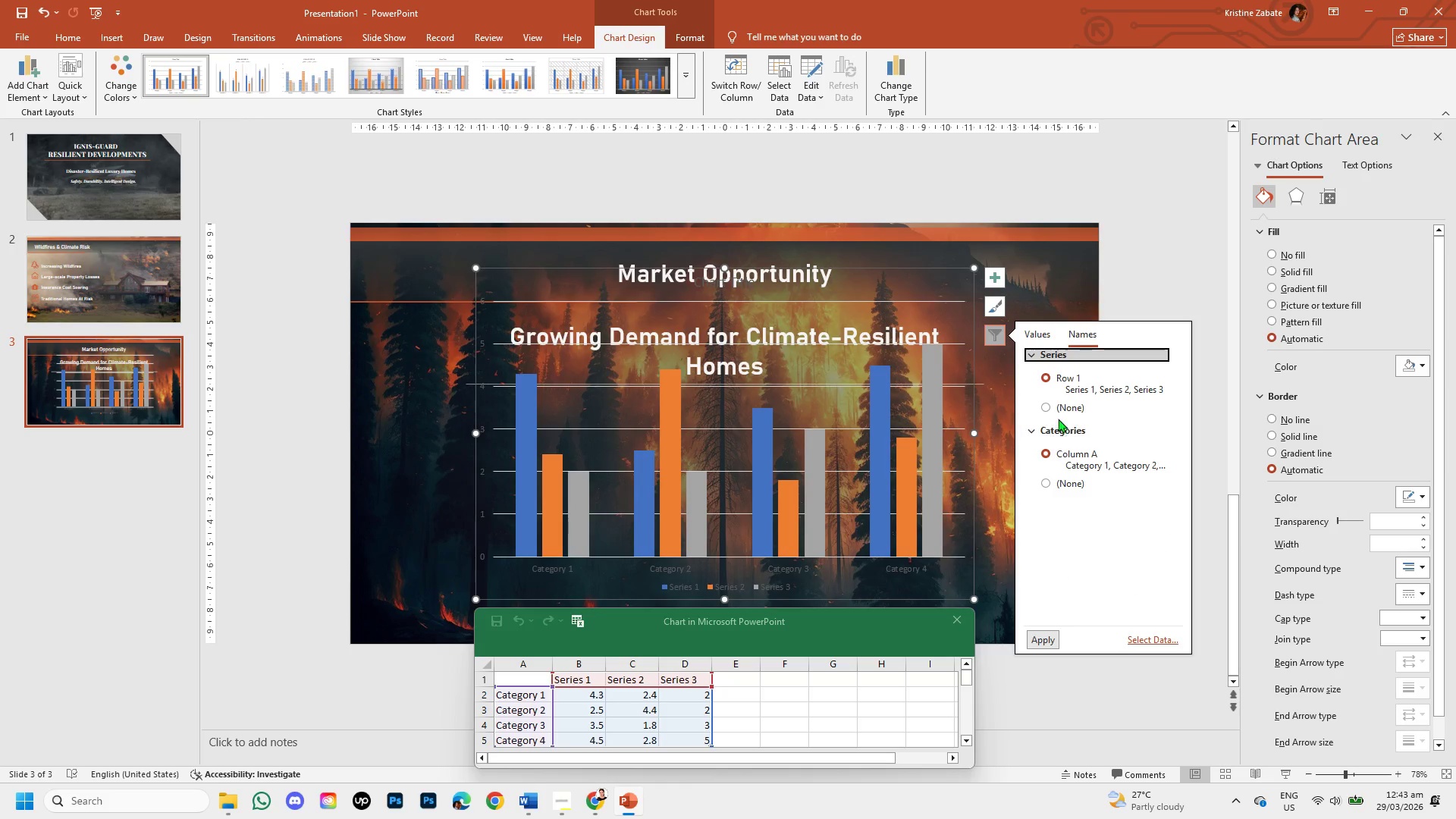 
left_click([1046, 409])
 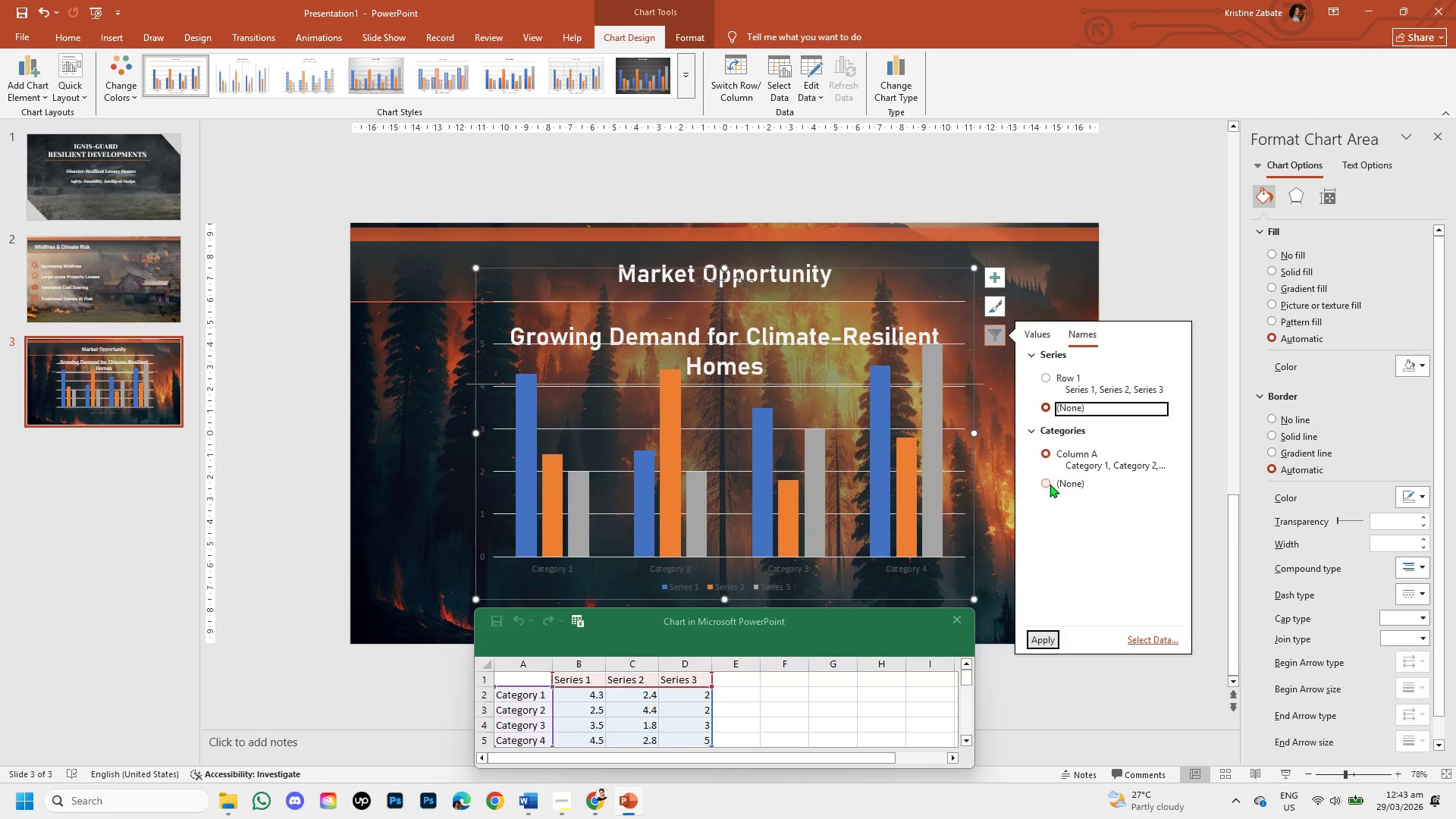 
left_click([1045, 480])
 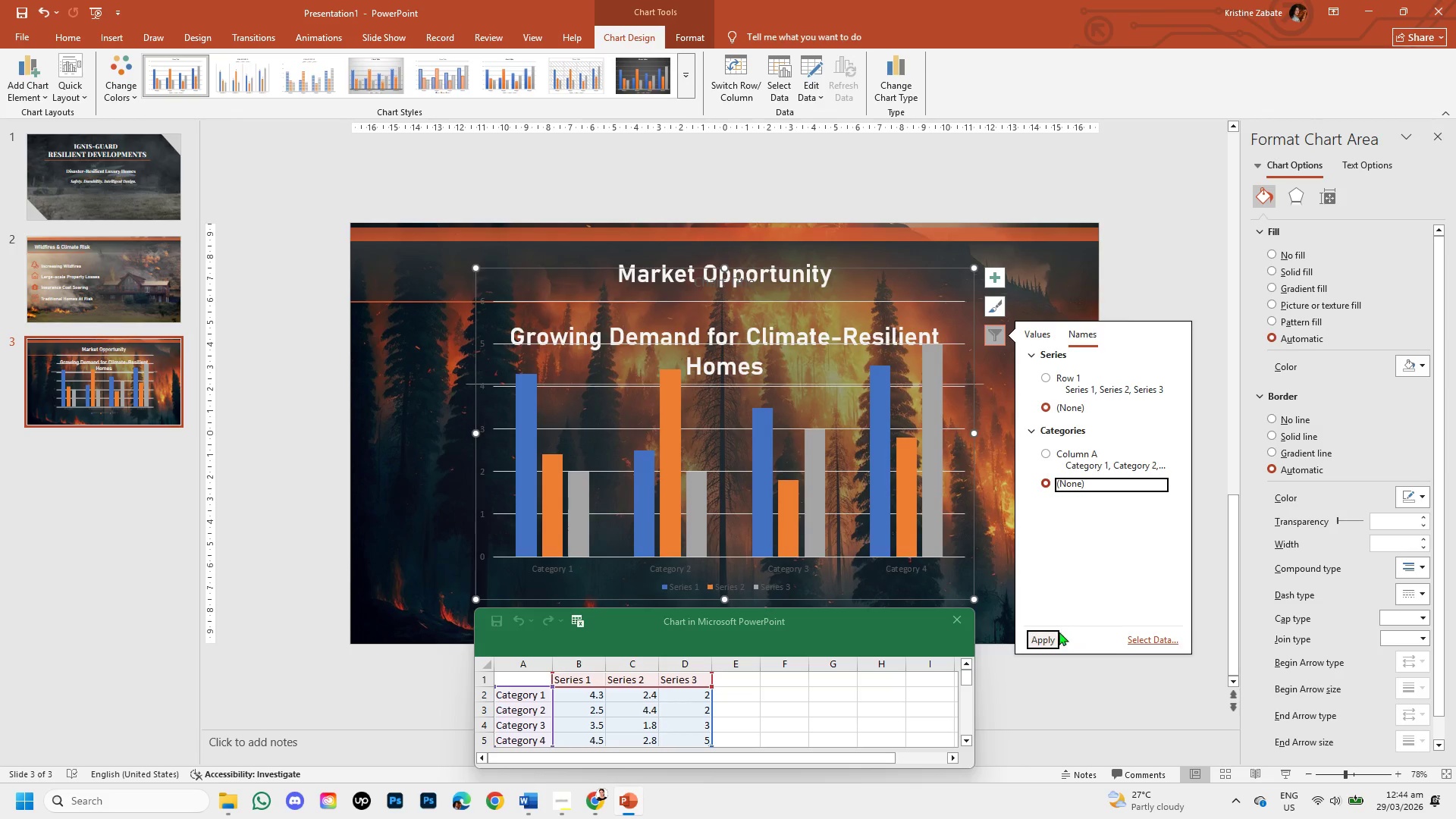 
left_click([1045, 636])
 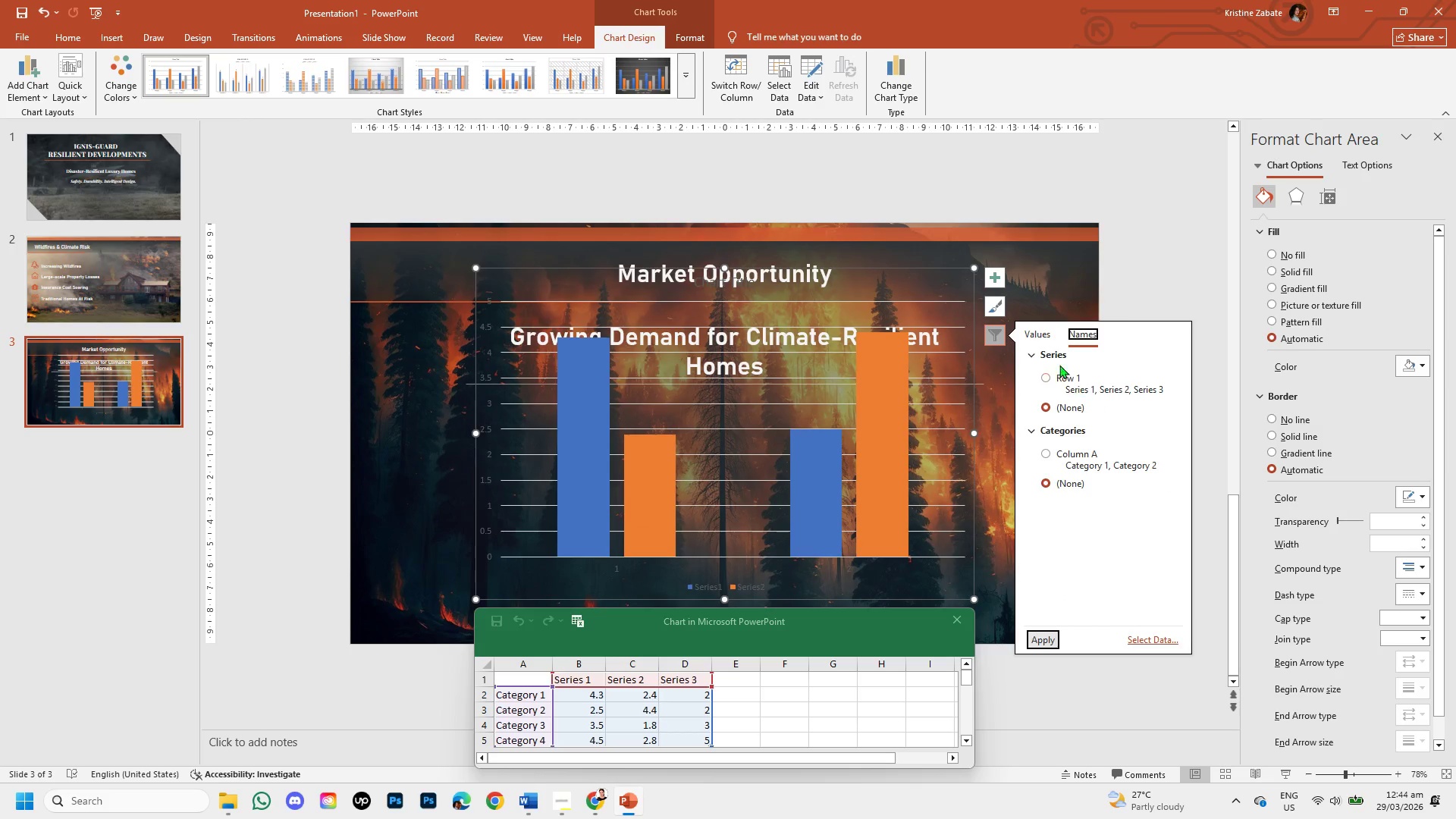 
wait(6.56)
 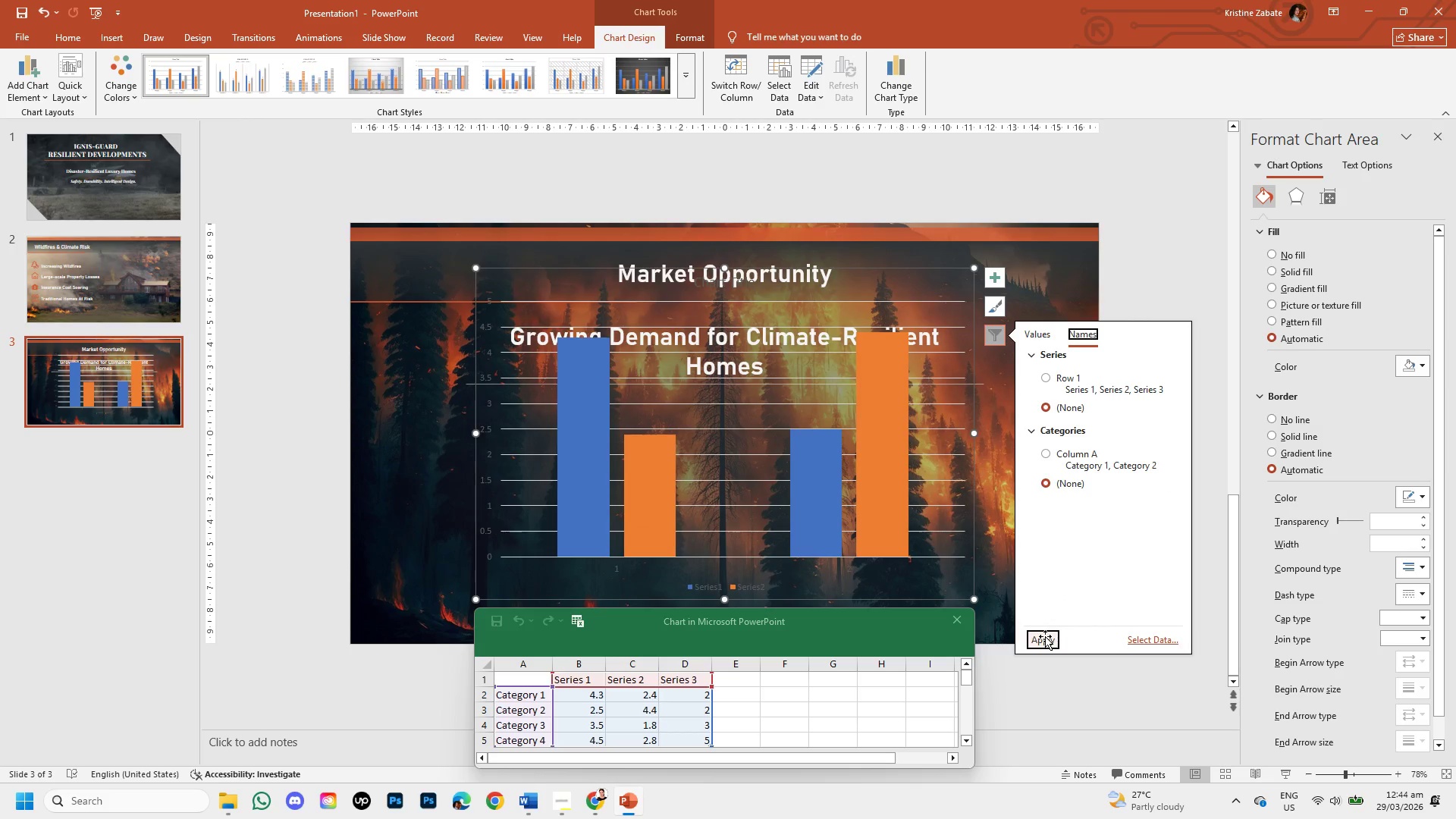 
left_click([1044, 332])
 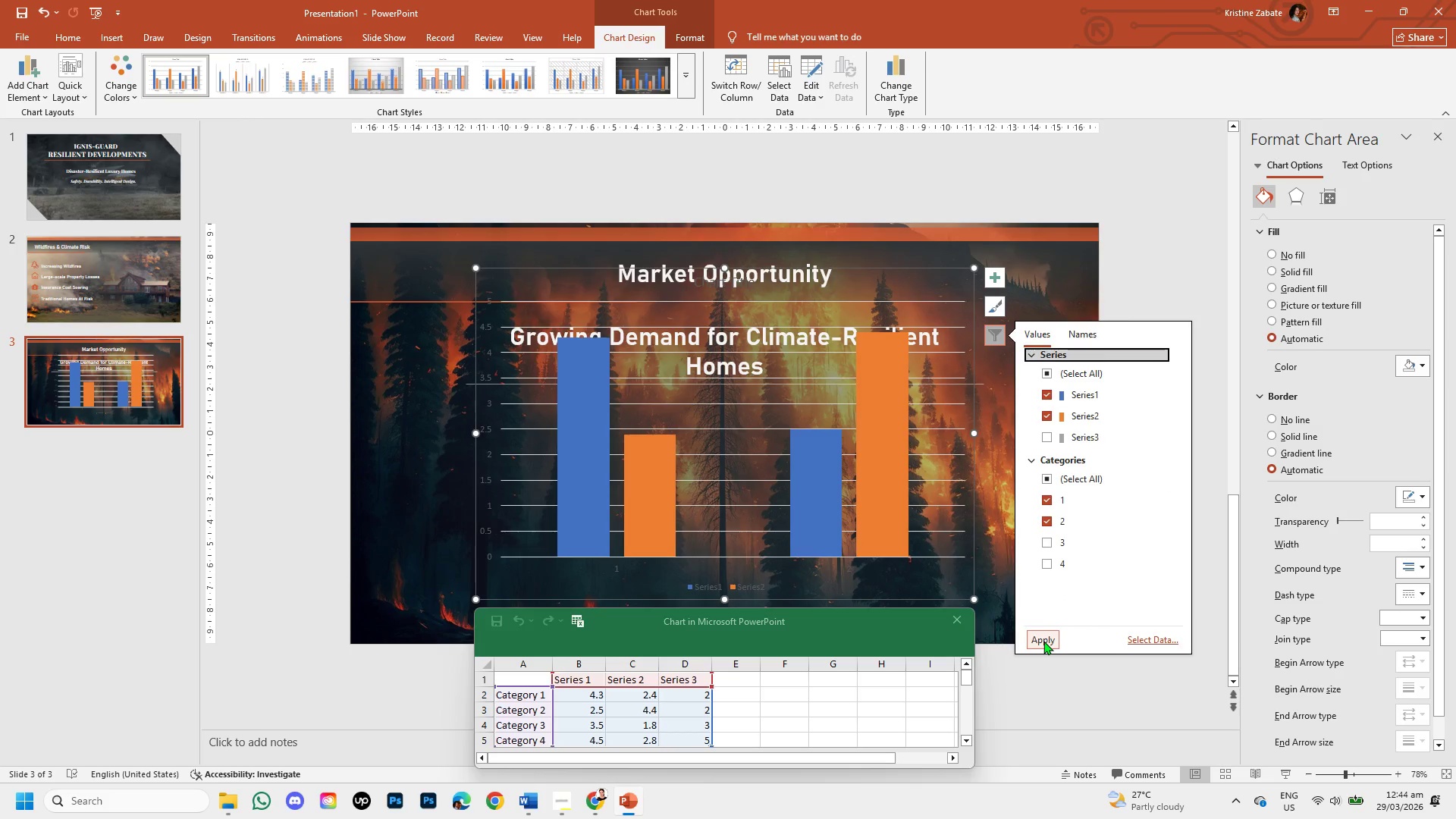 
wait(23.39)
 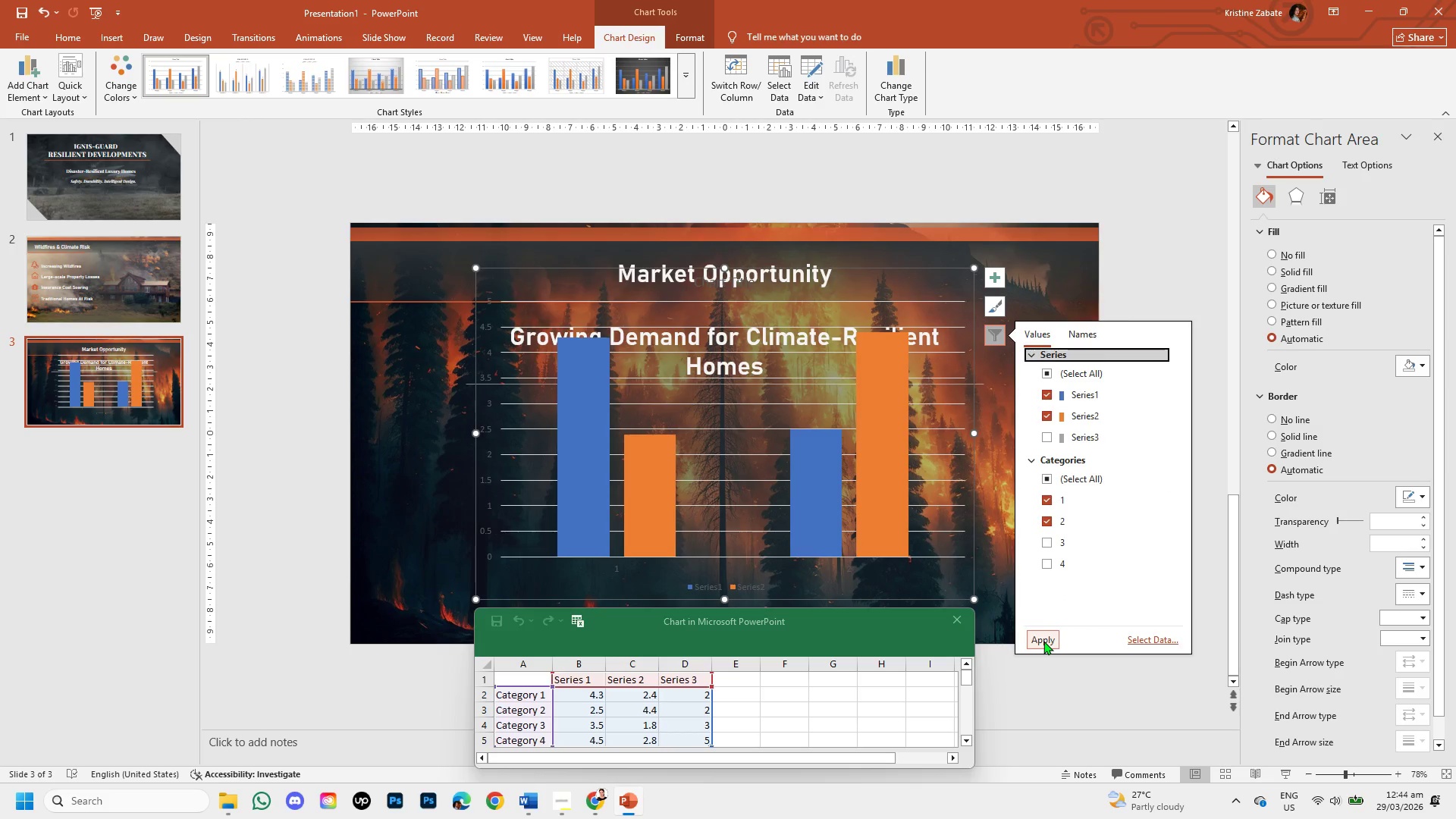 
left_click([1043, 641])
 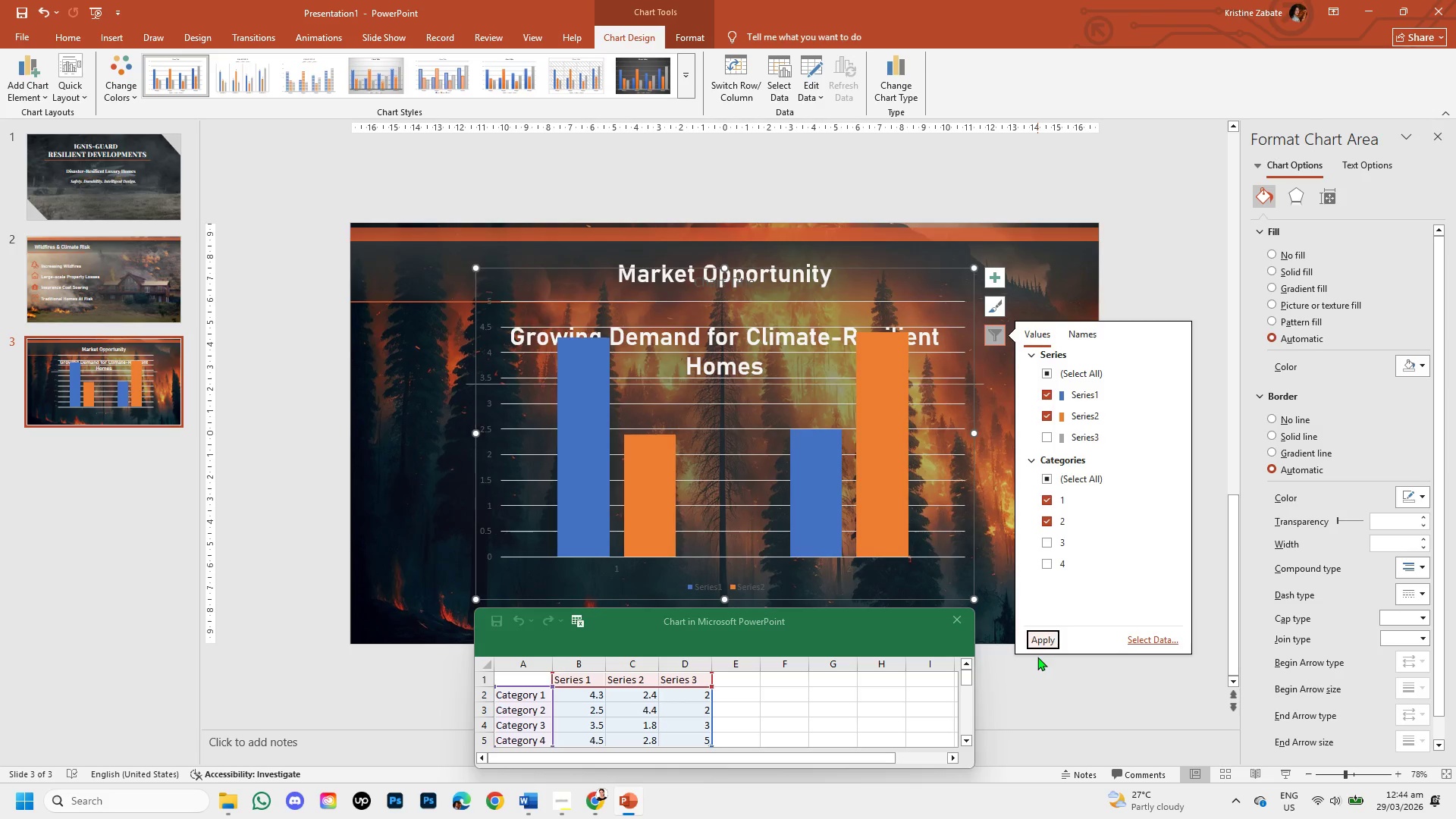 
left_click([1040, 642])
 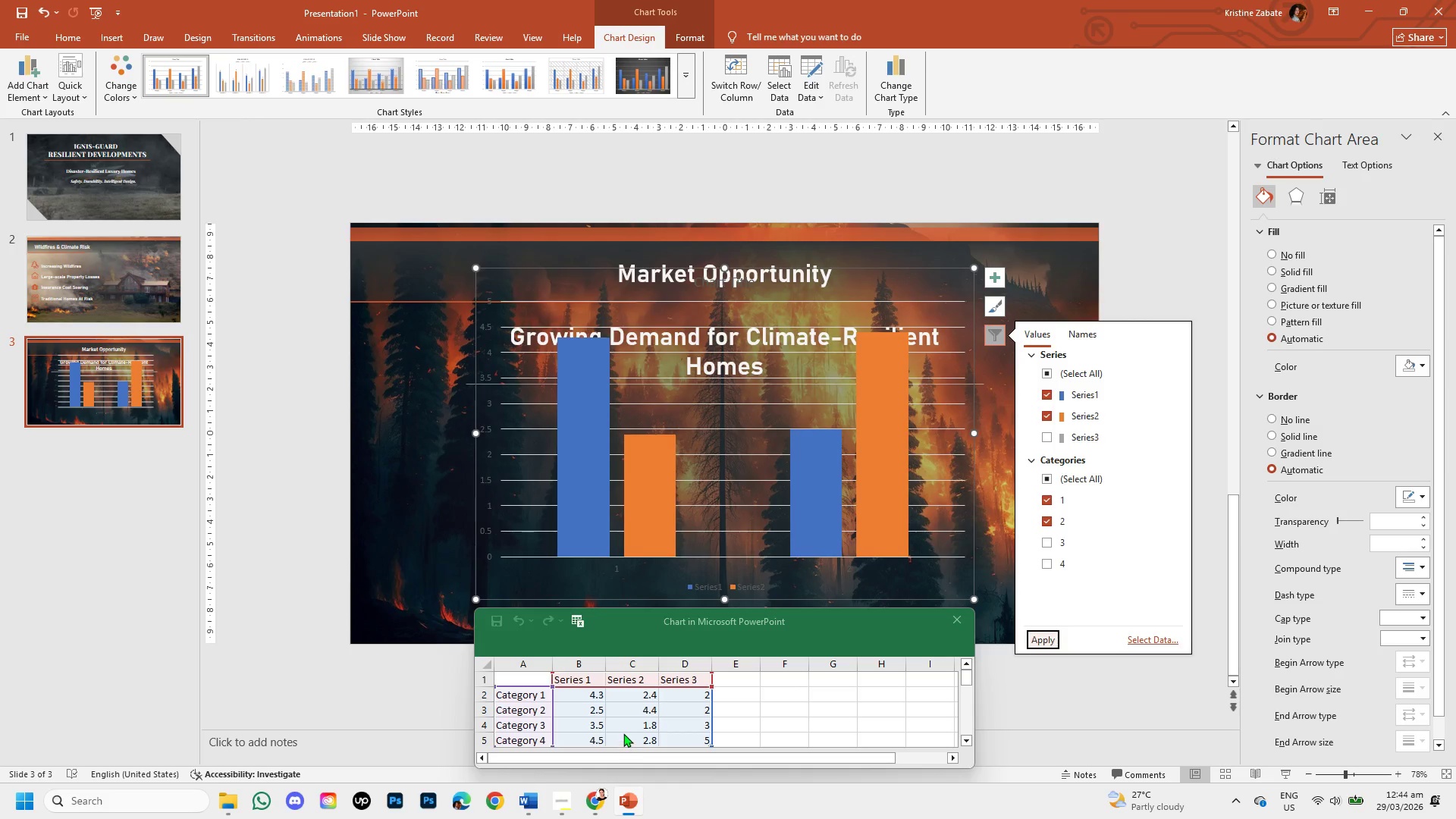 
scroll: coordinate [623, 732], scroll_direction: down, amount: 1.0
 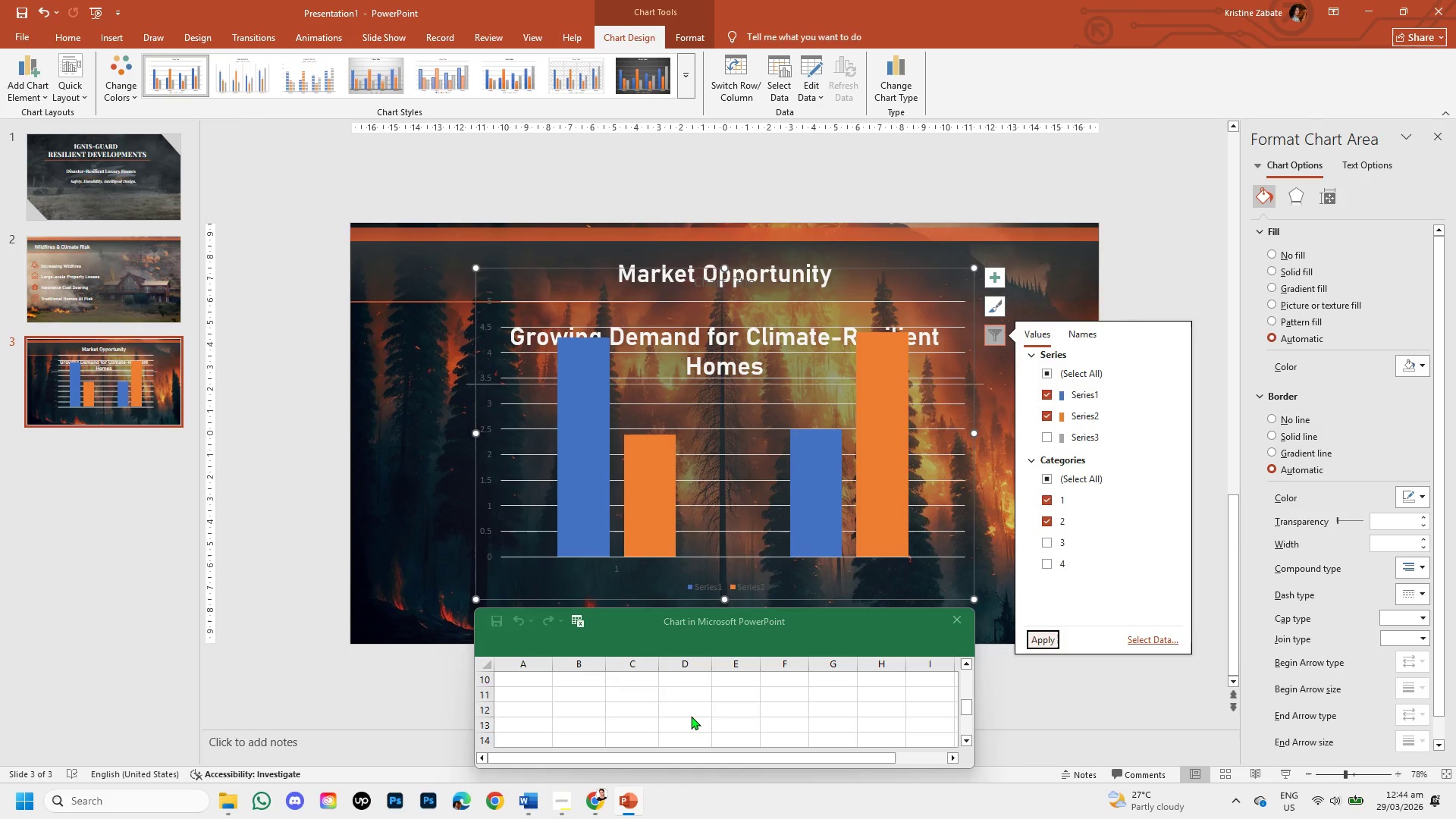 
scroll: coordinate [691, 716], scroll_direction: up, amount: 2.0
 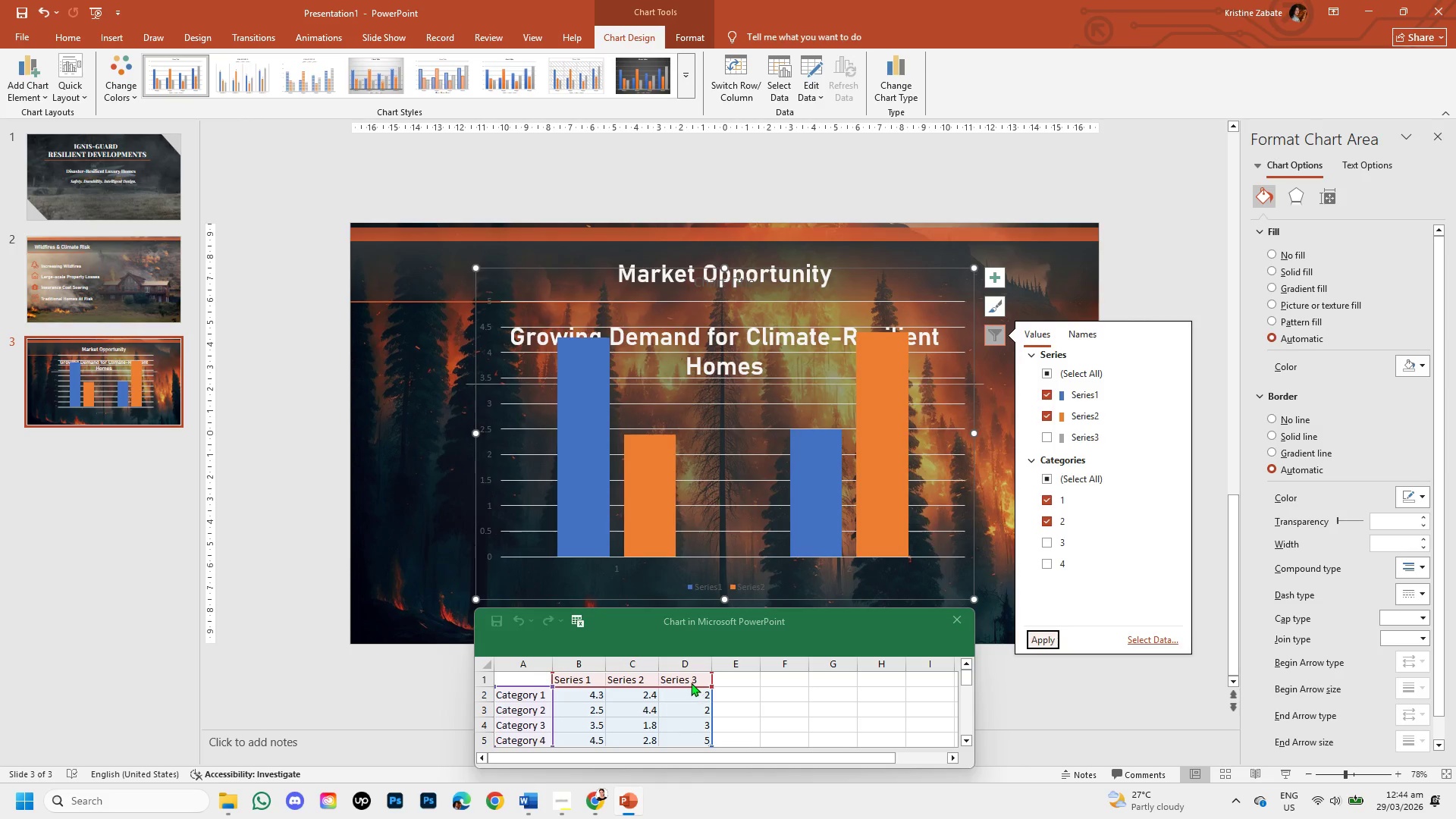 
left_click([686, 677])
 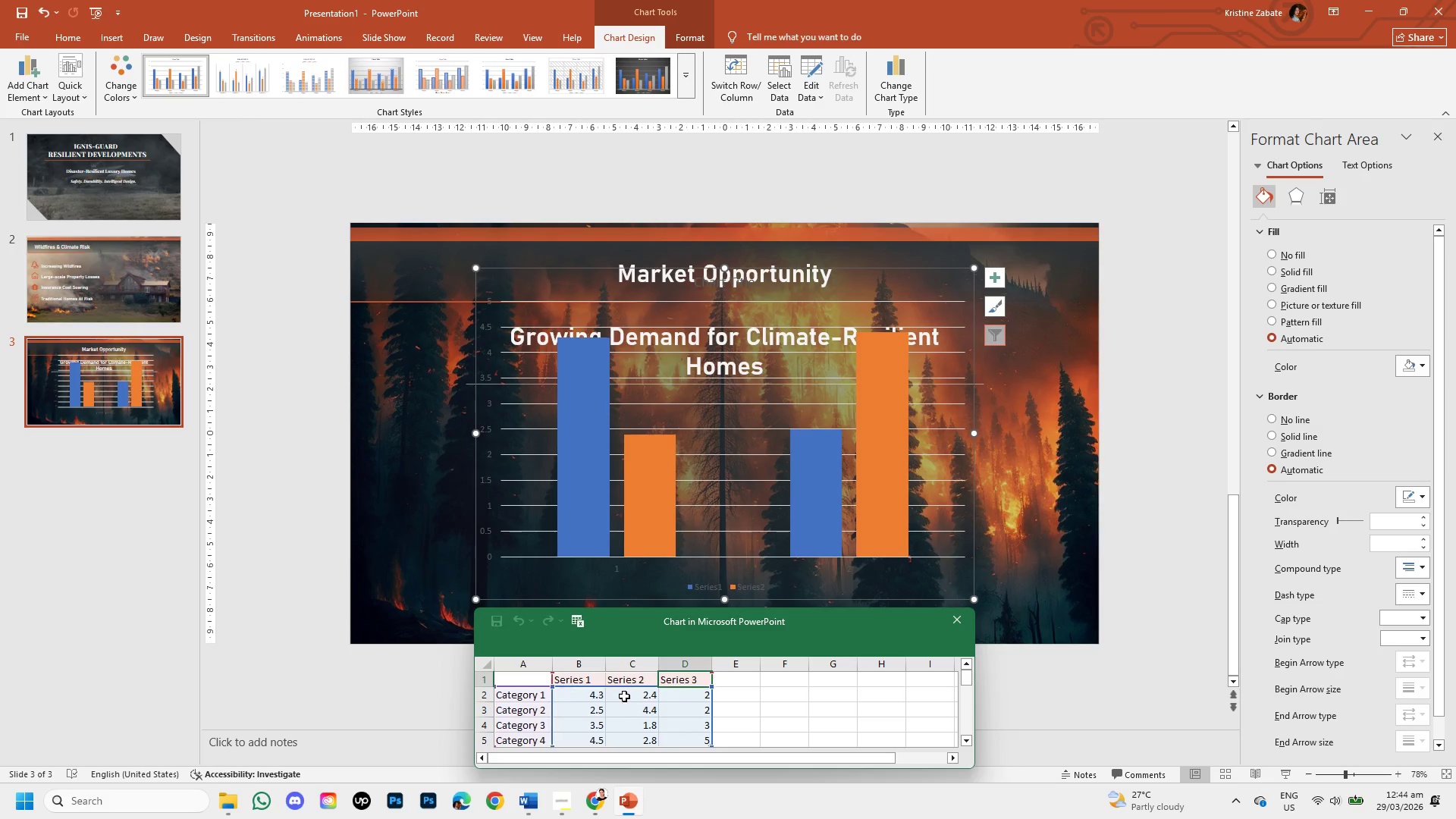 
left_click([595, 697])
 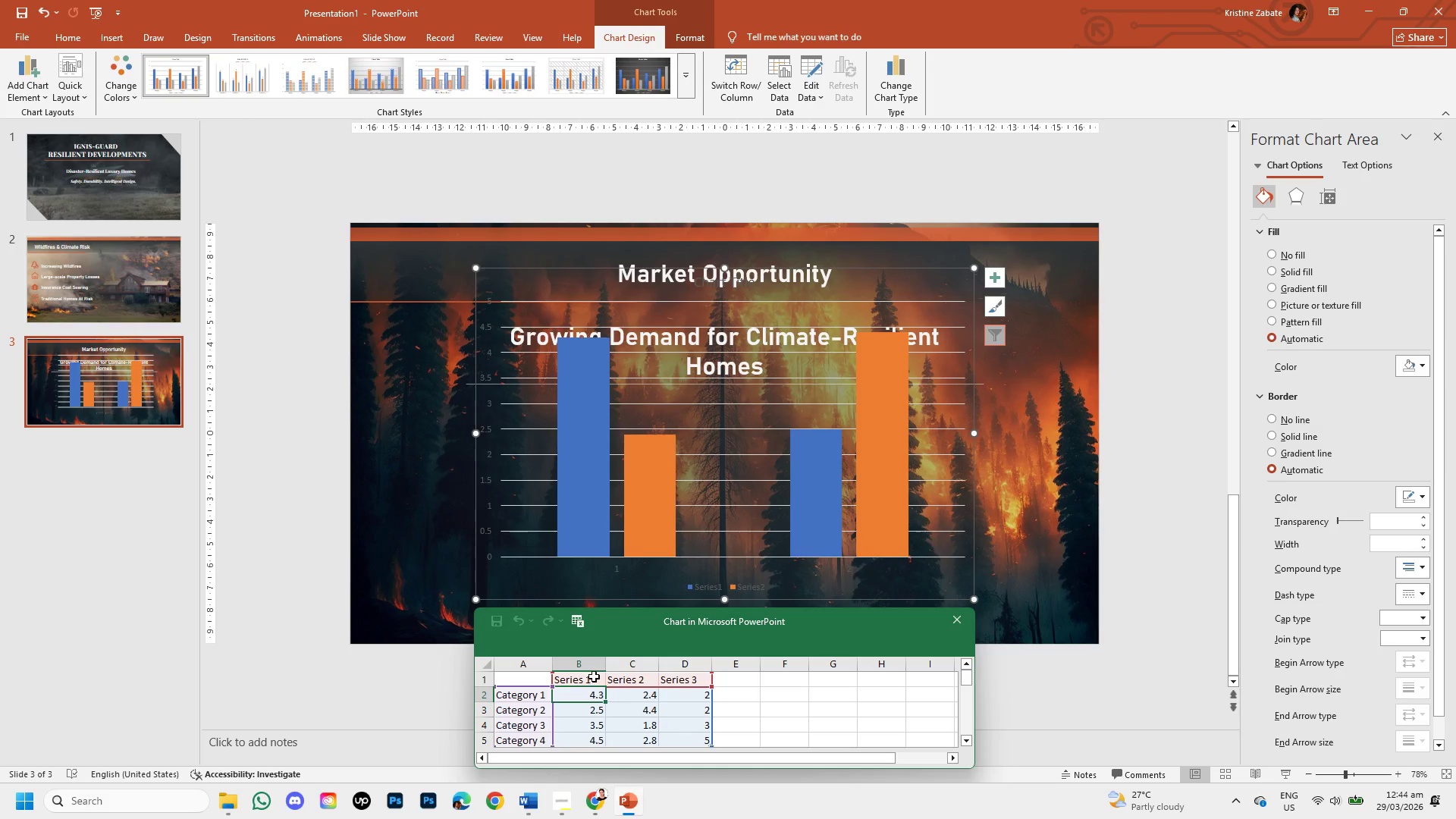 
double_click([594, 678])
 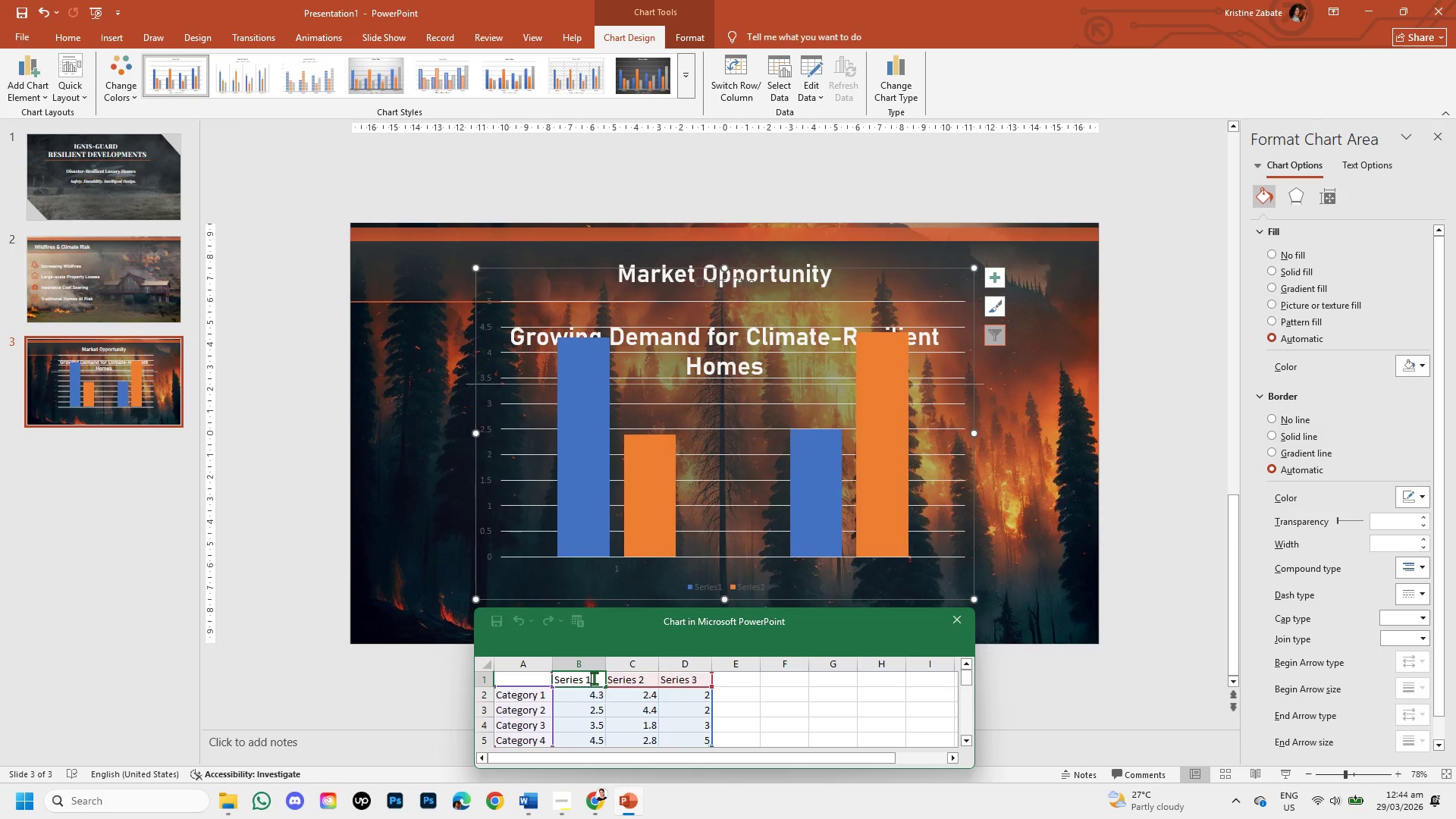 
key(Backspace)
 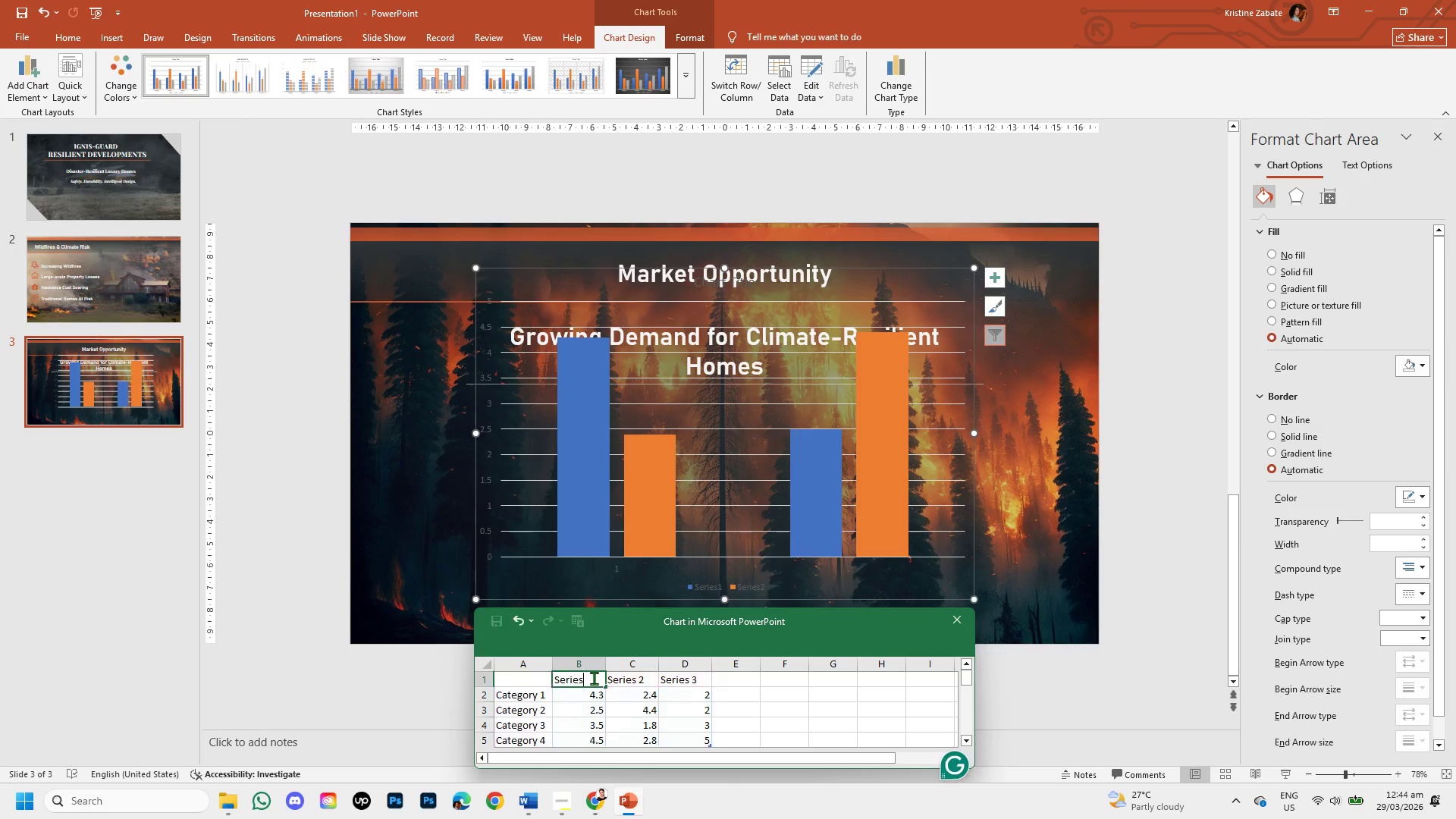 
key(Backspace)
 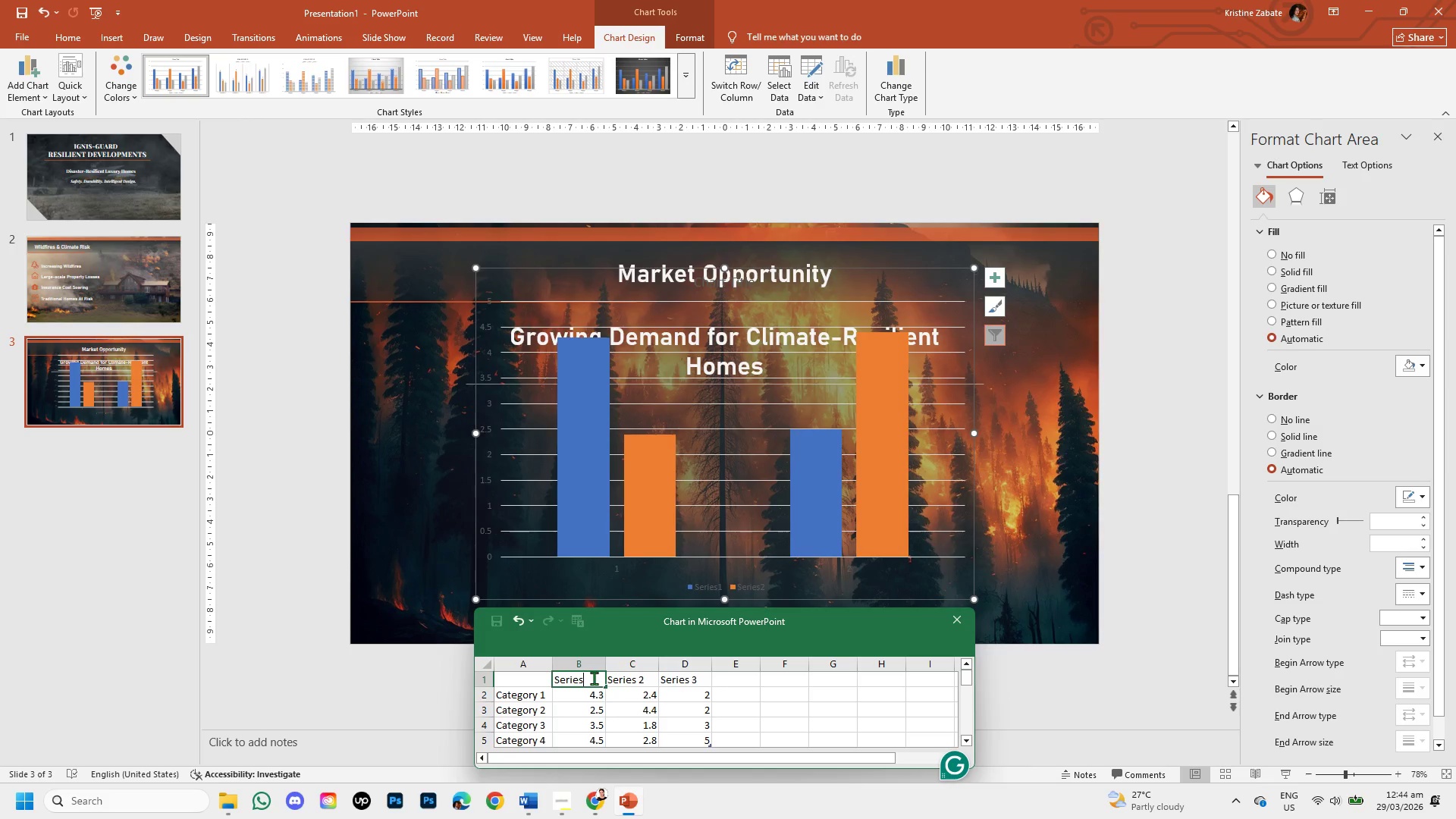 
key(Backspace)
 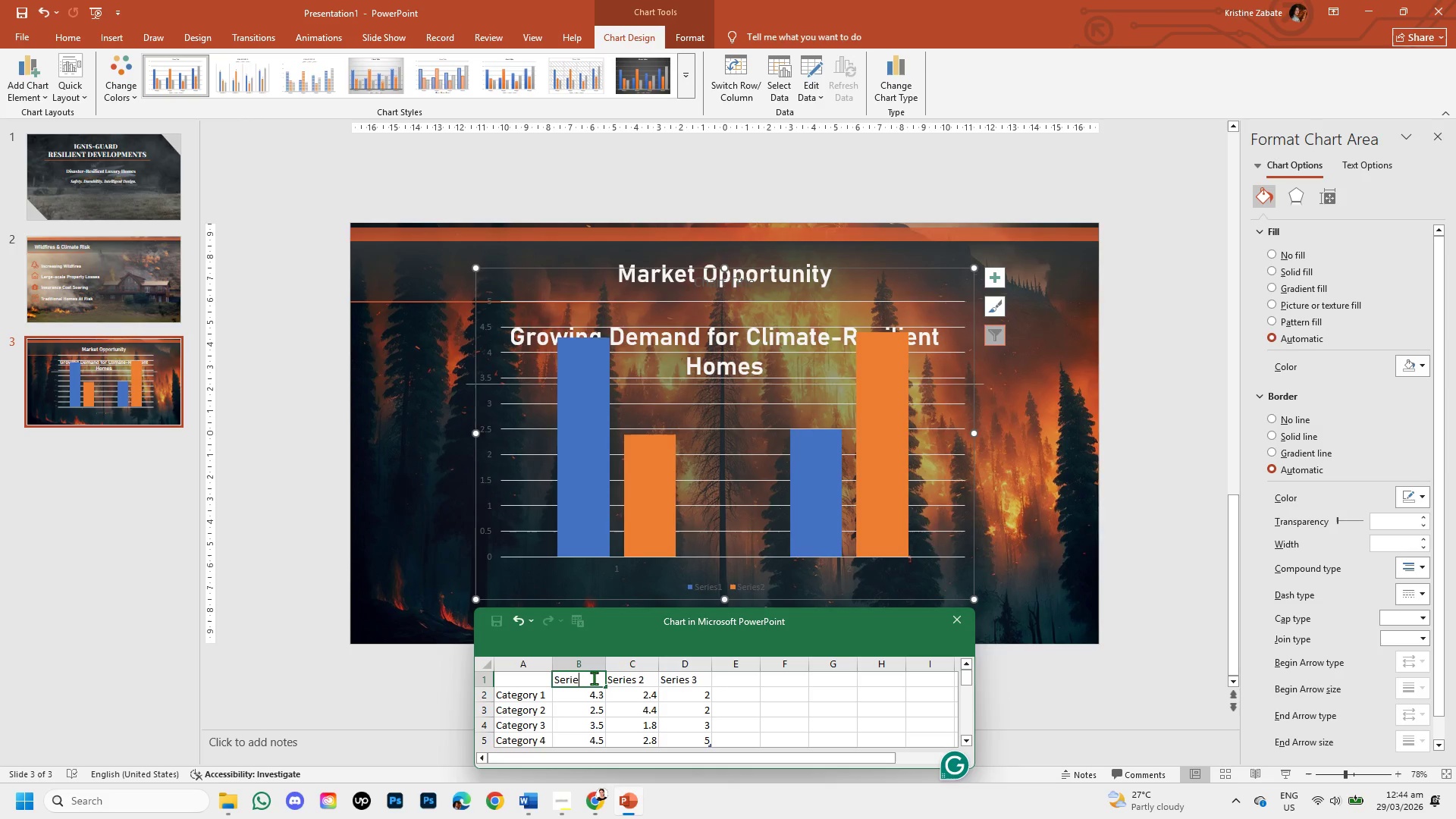 
key(Backspace)
 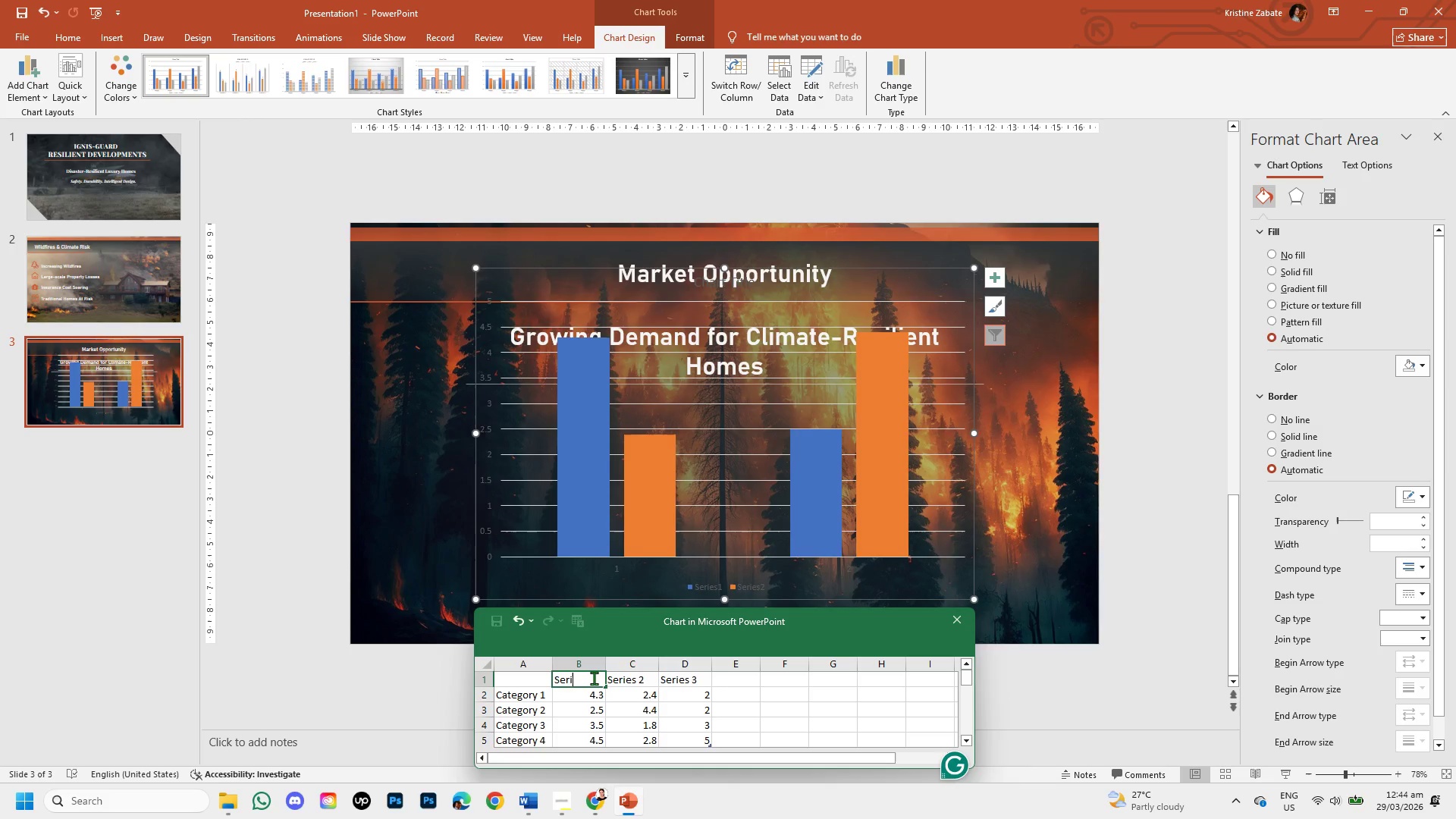 
key(Backspace)
 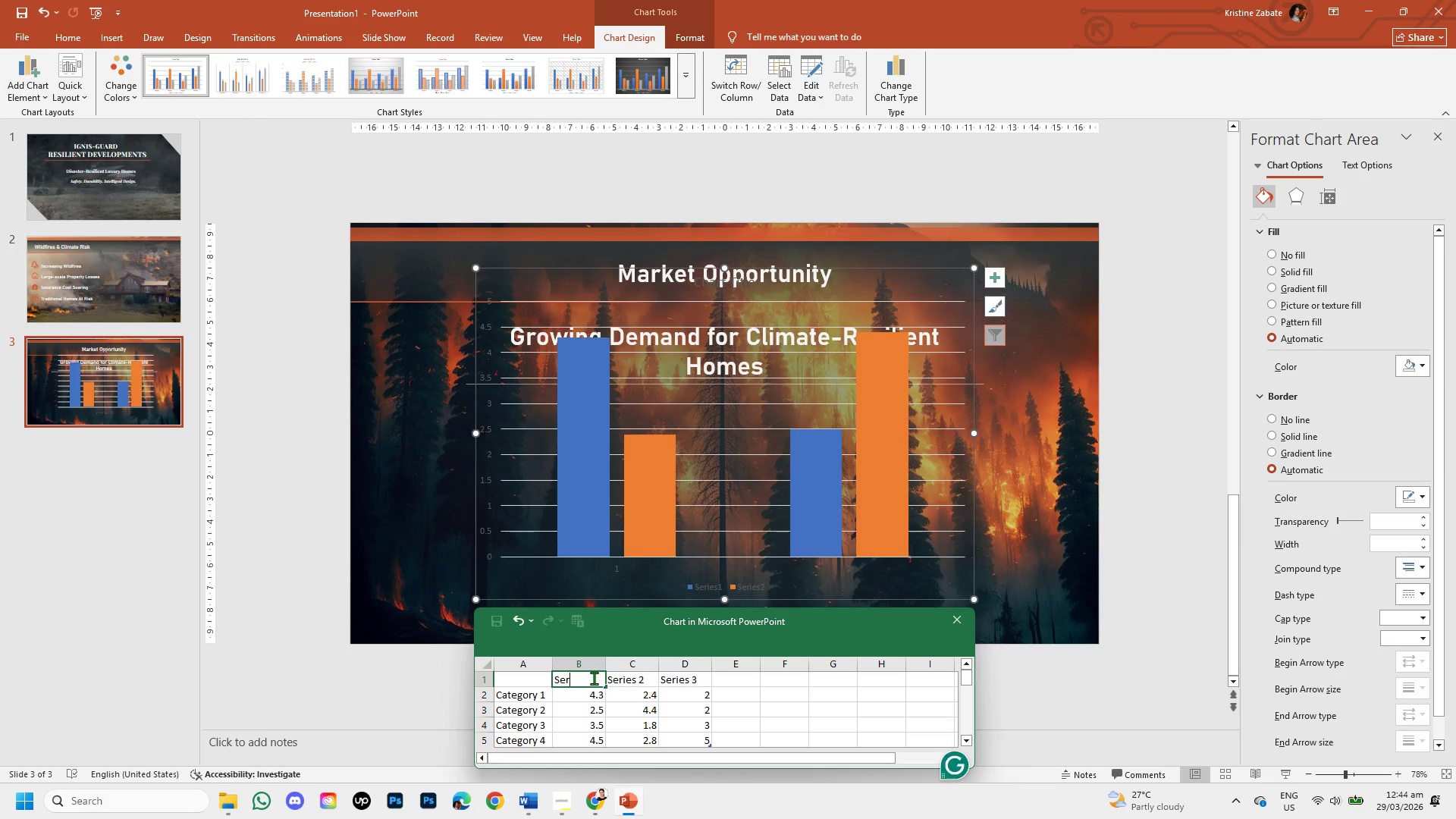 
key(Backspace)
 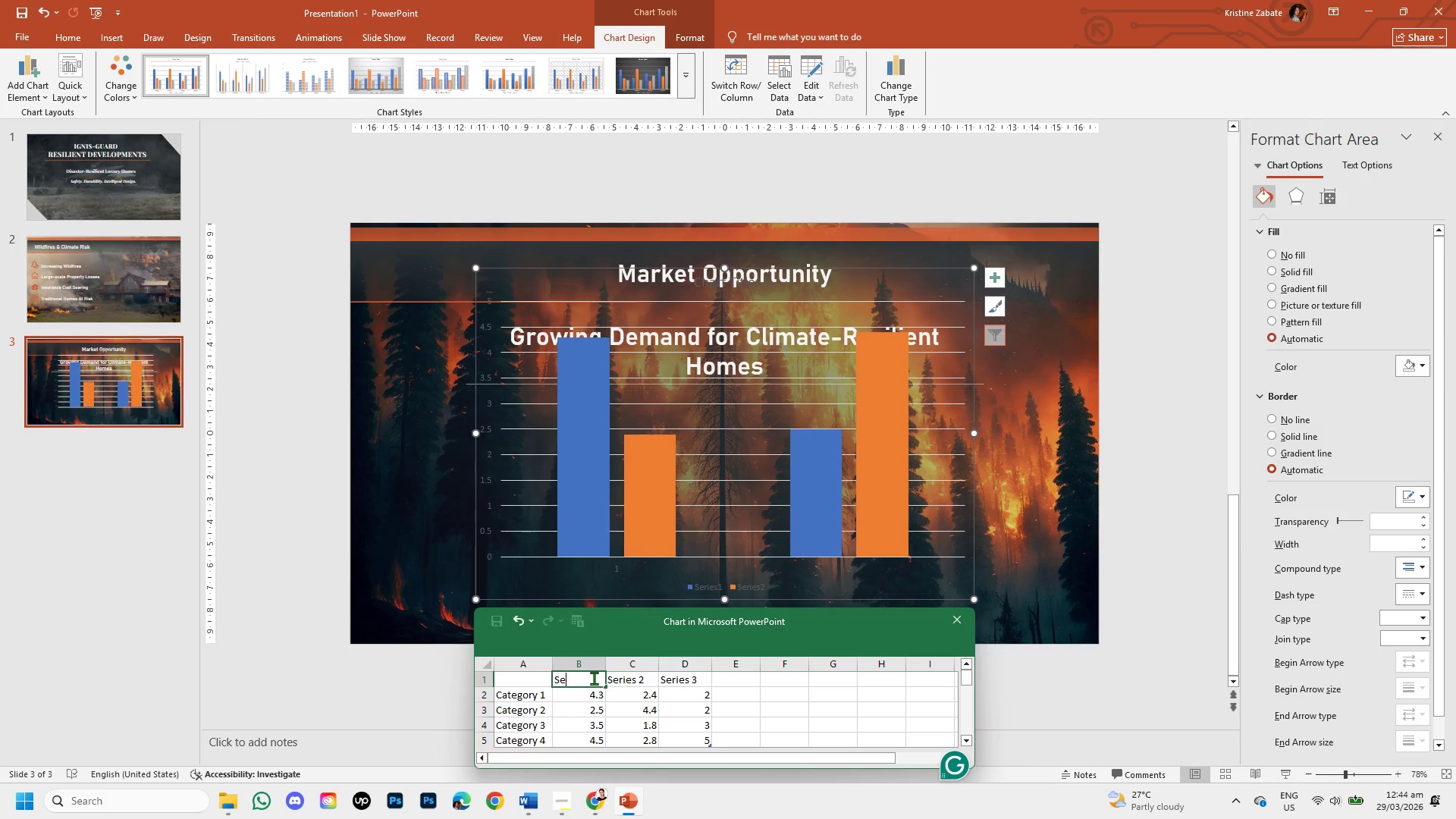 
key(Backspace)
 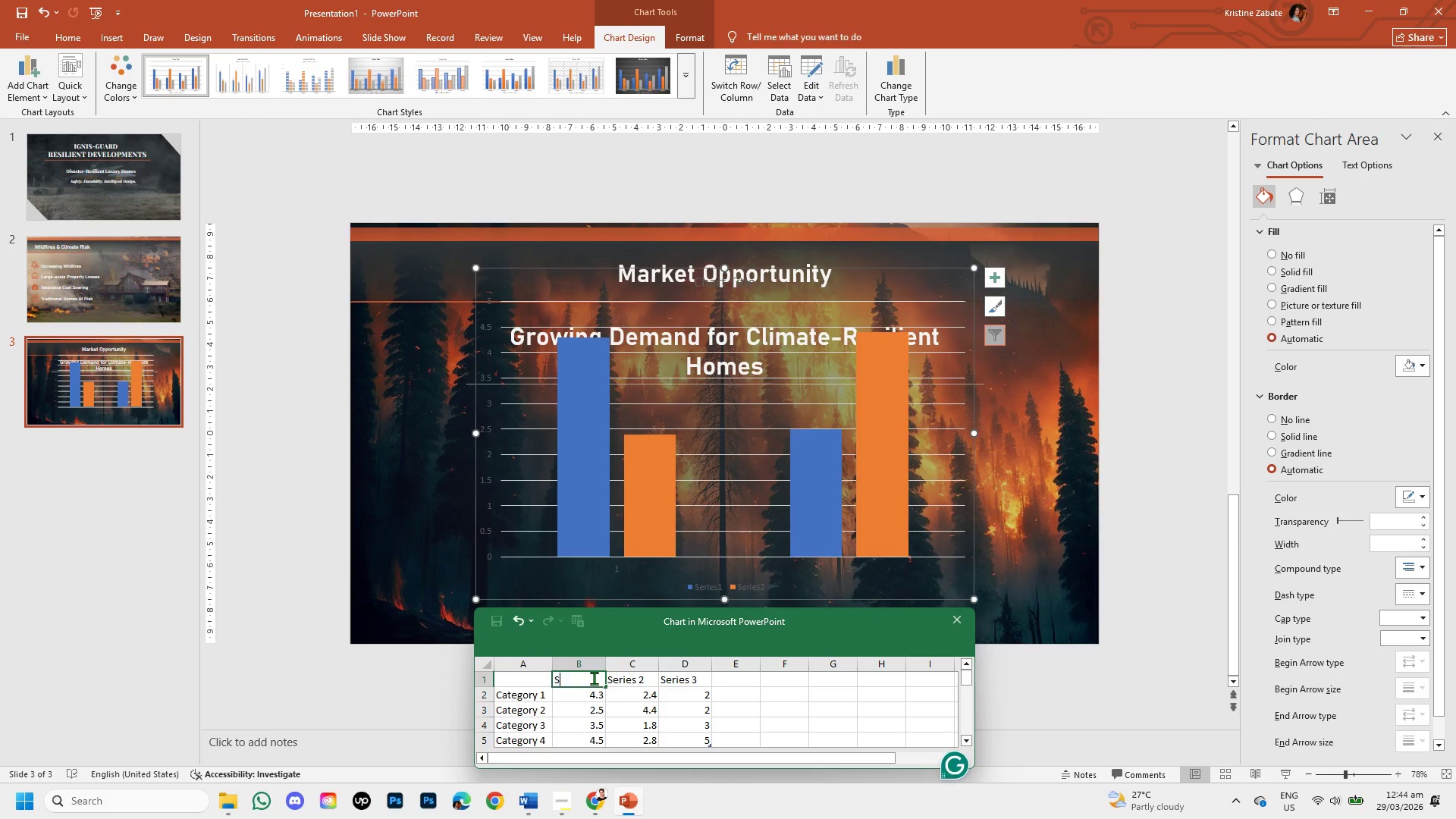 
key(Backspace)
 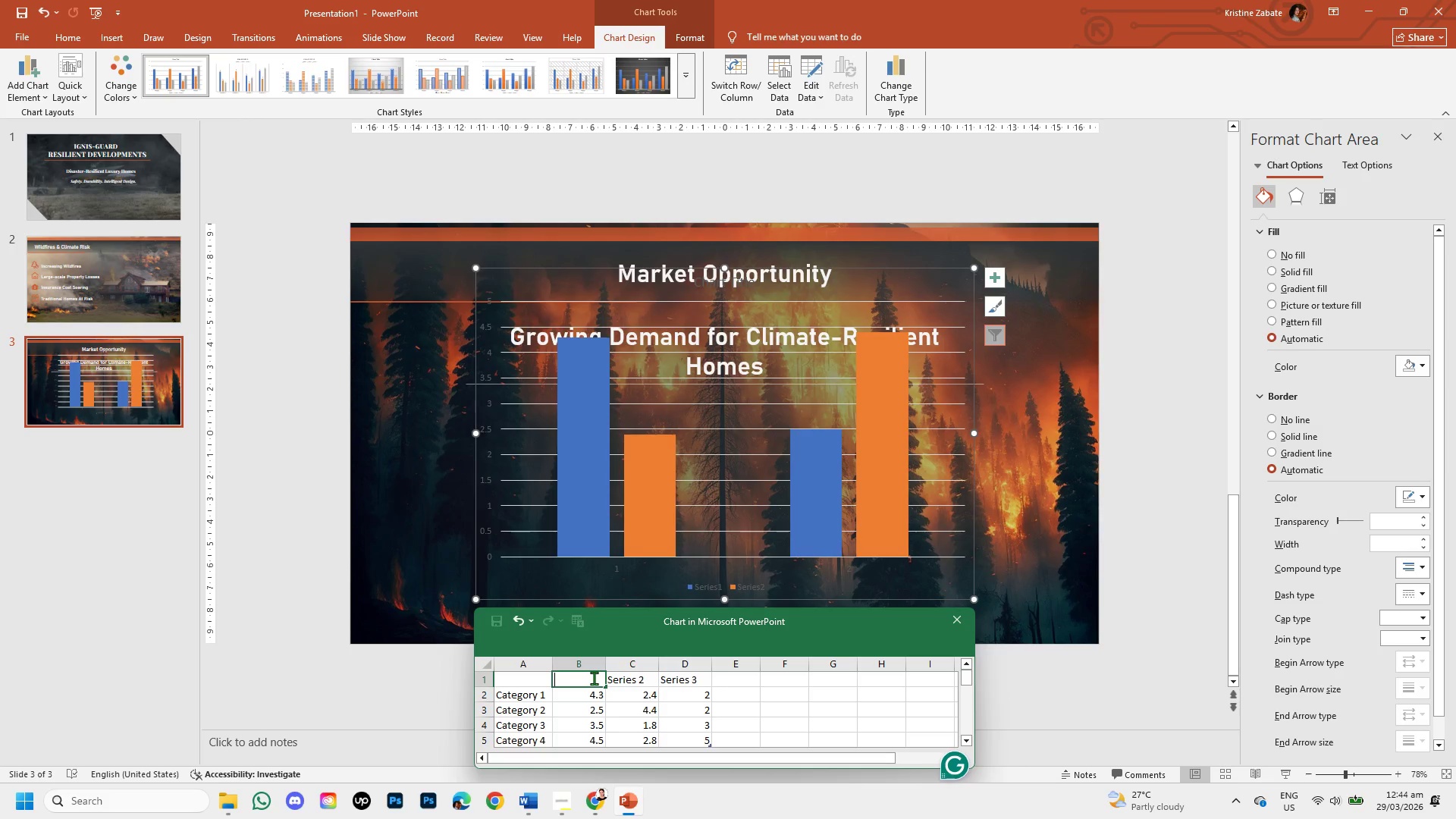 
key(CapsLock)
 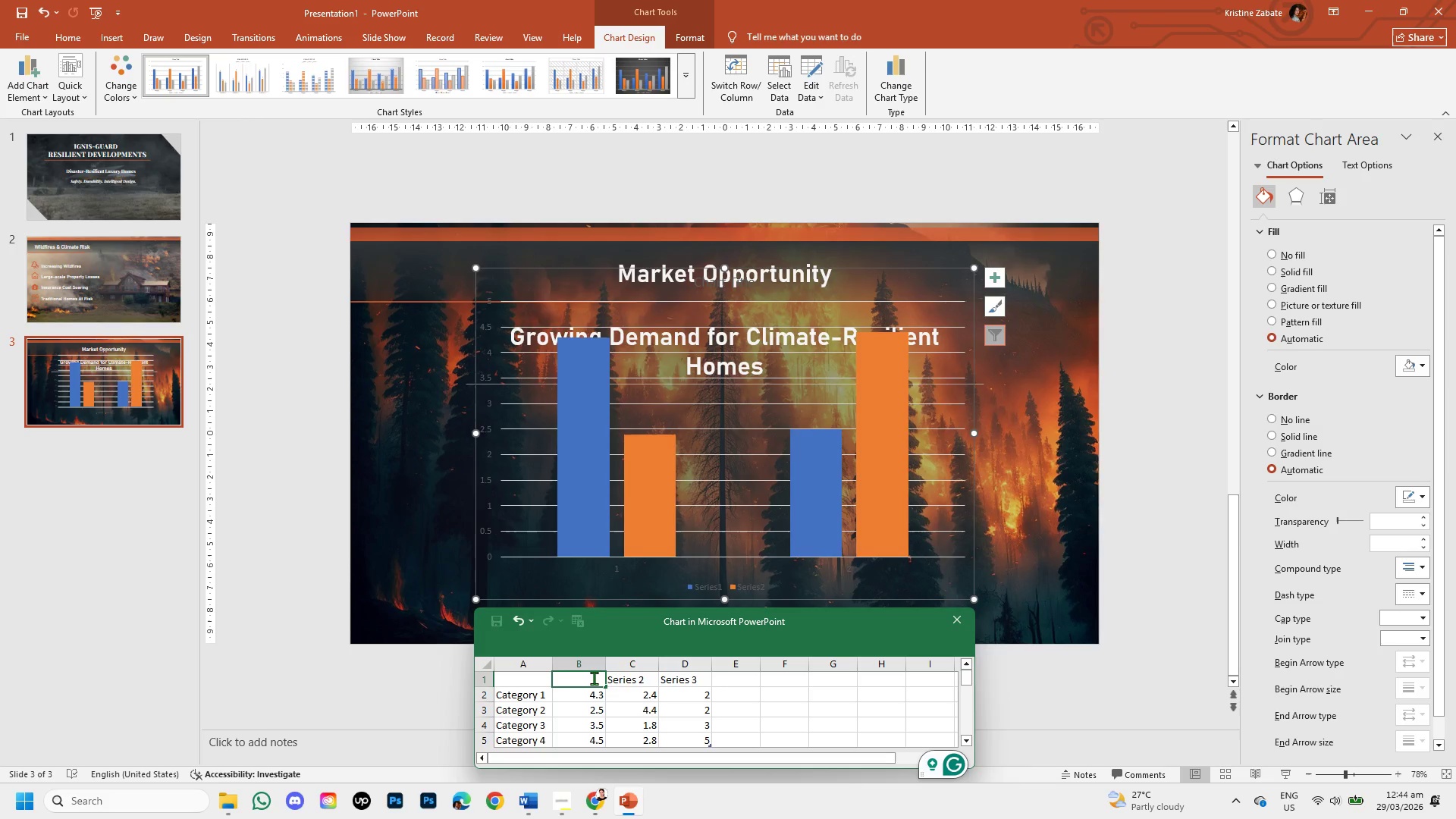 
key(Y)
 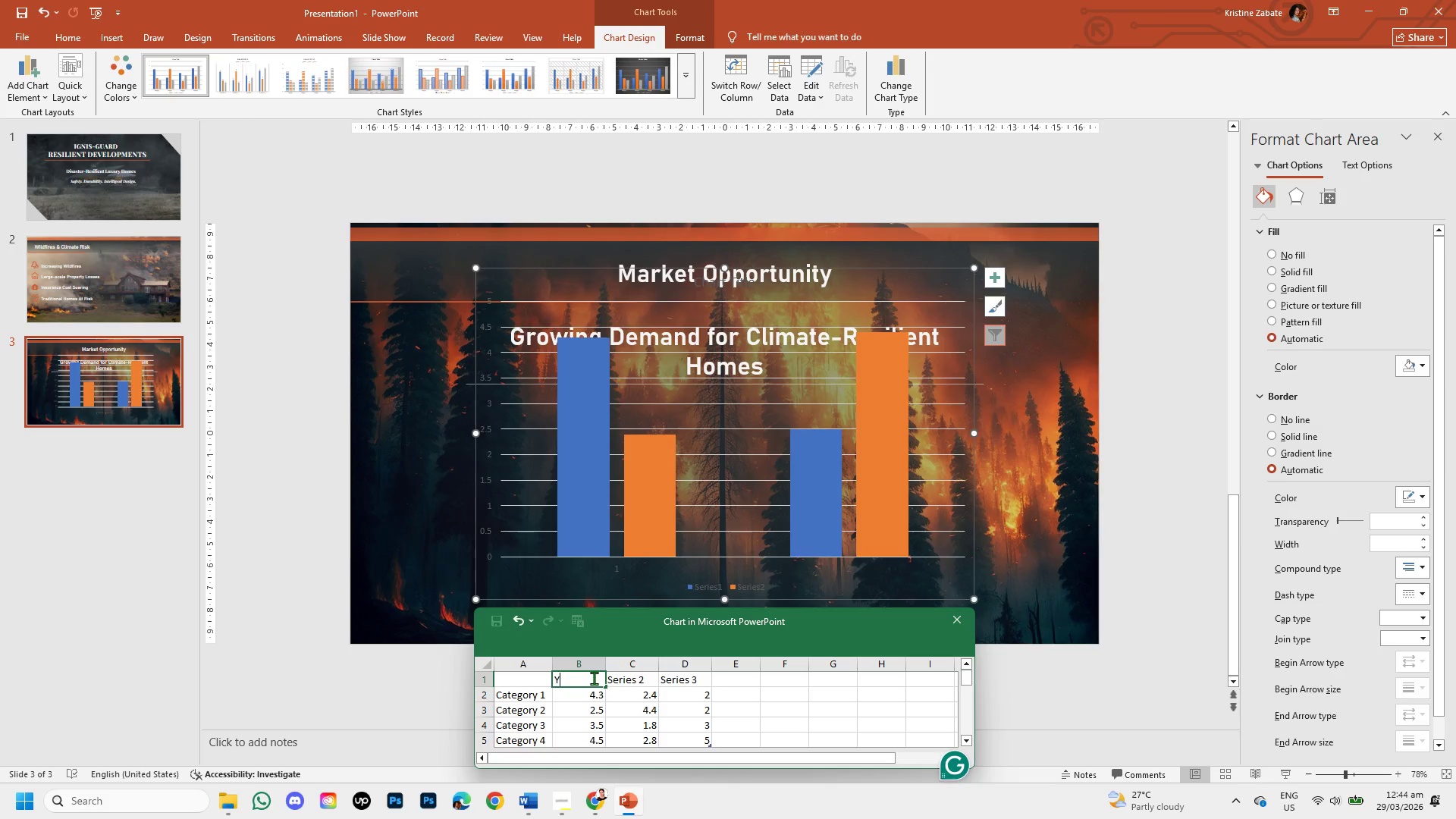 
type(earc)
key(Backspace)
 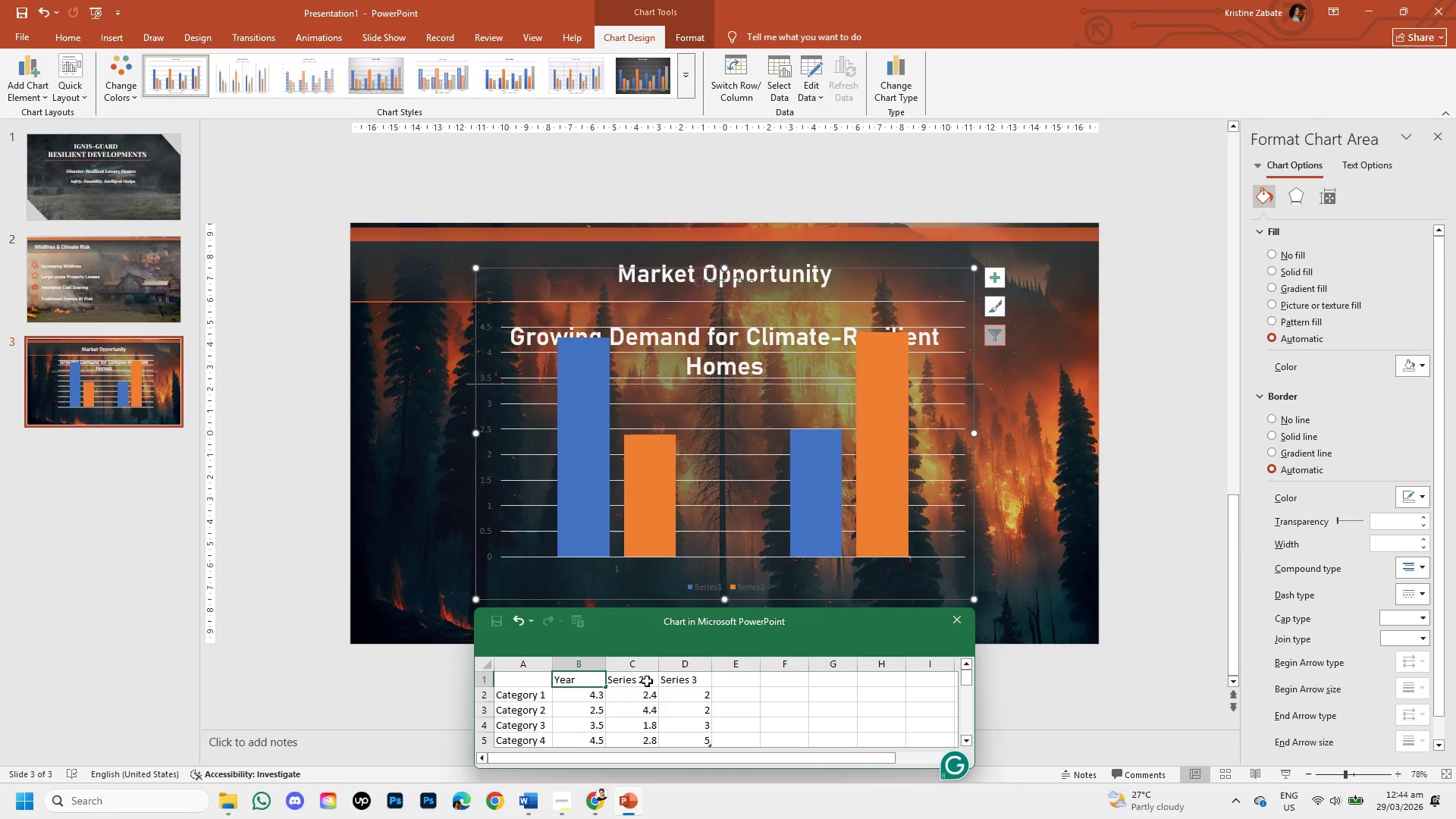 
double_click([647, 681])
 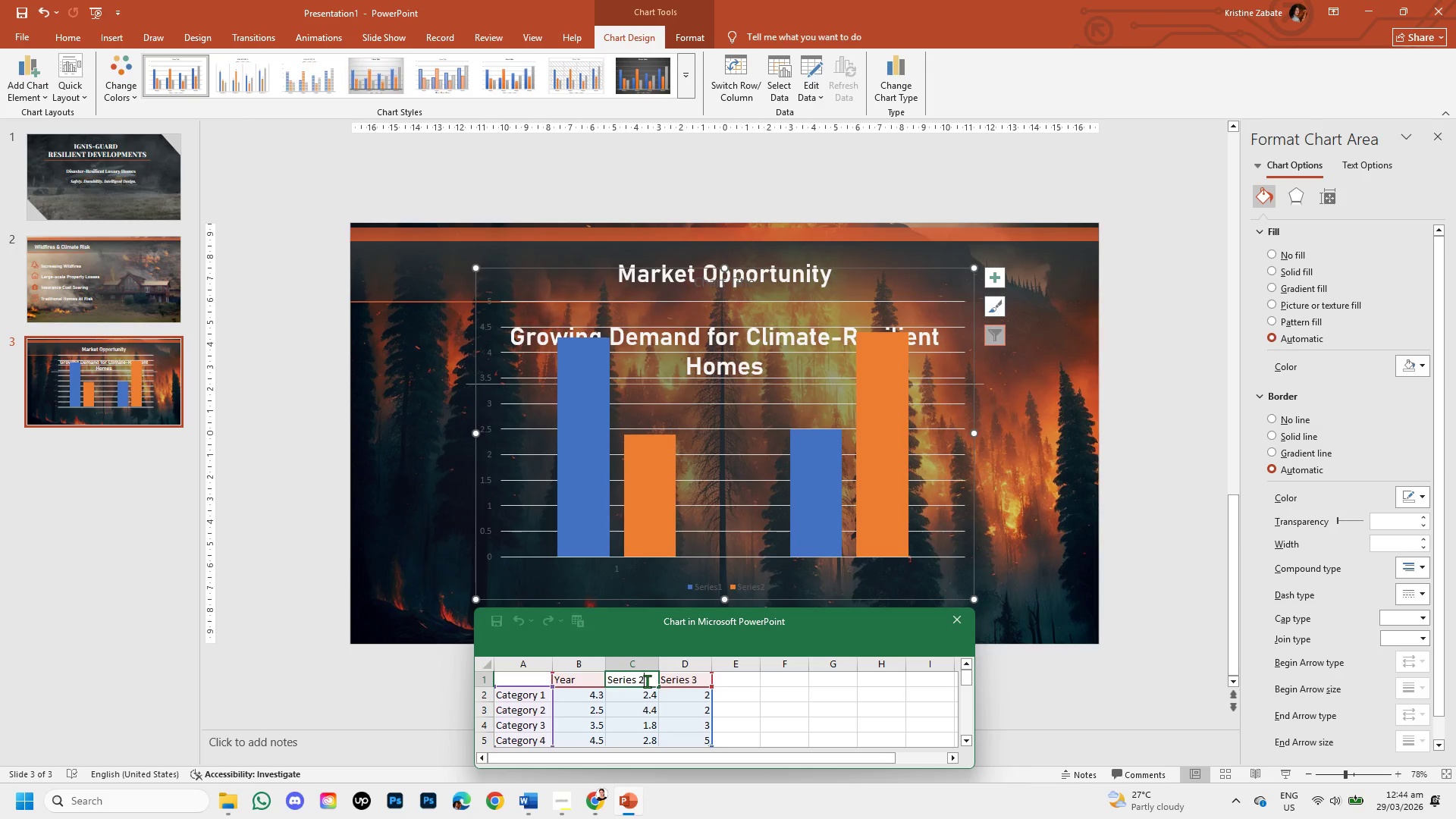 
key(Backspace)
key(Backspace)
key(Backspace)
key(Backspace)
key(Backspace)
key(Backspace)
key(Backspace)
key(Backspace)
type(Demand )
 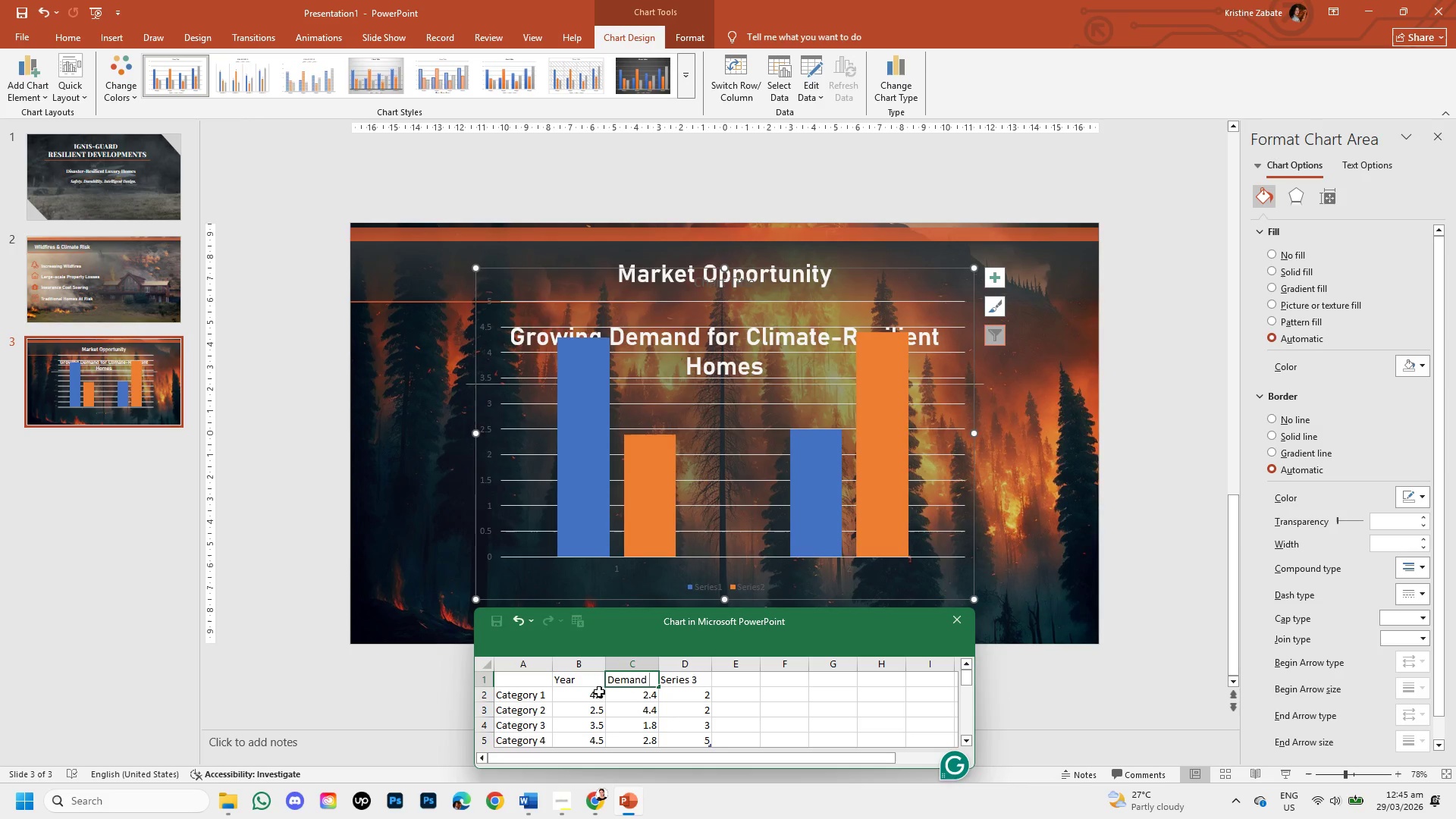 
double_click([597, 694])
 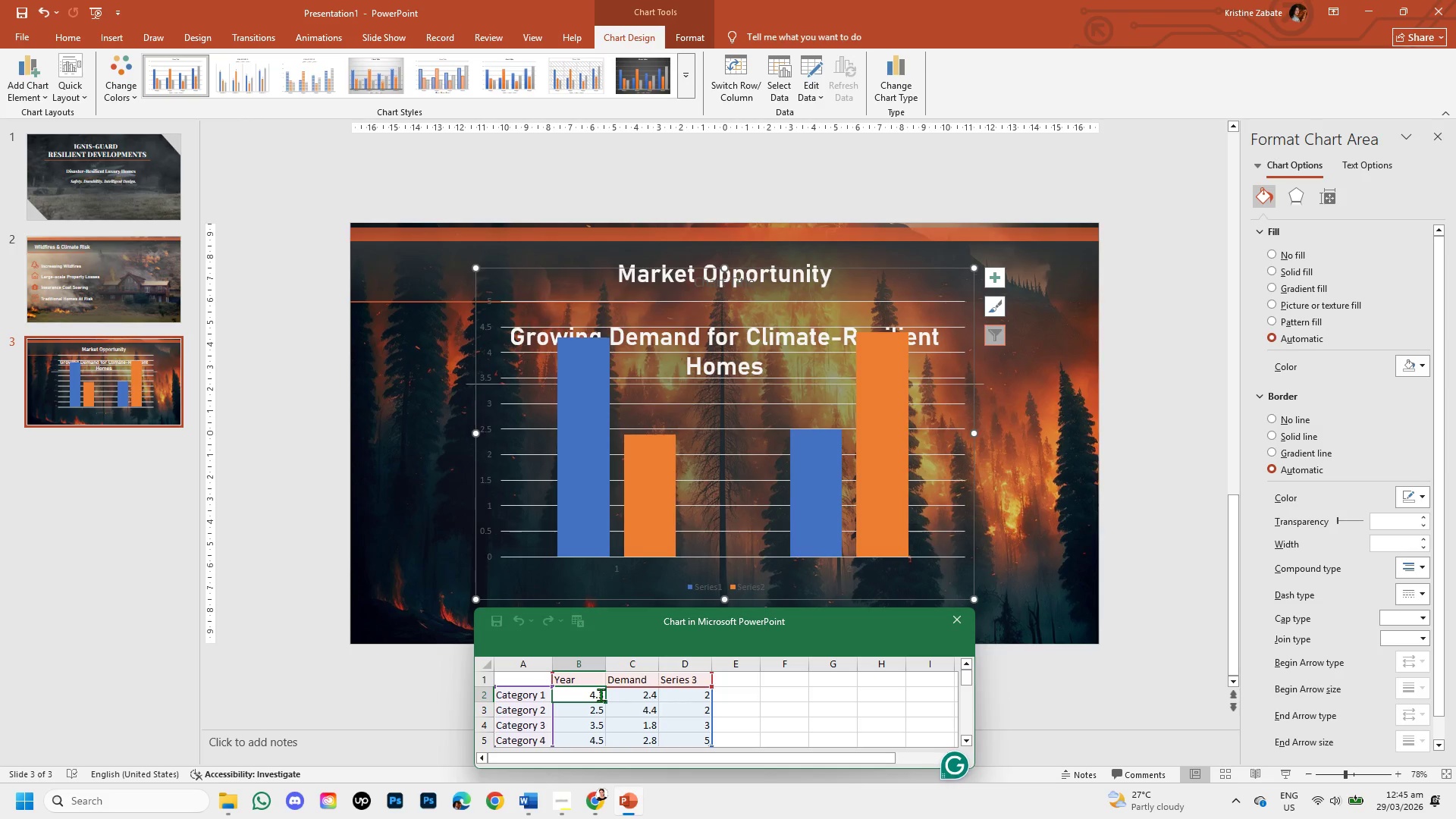 
left_click([601, 695])
 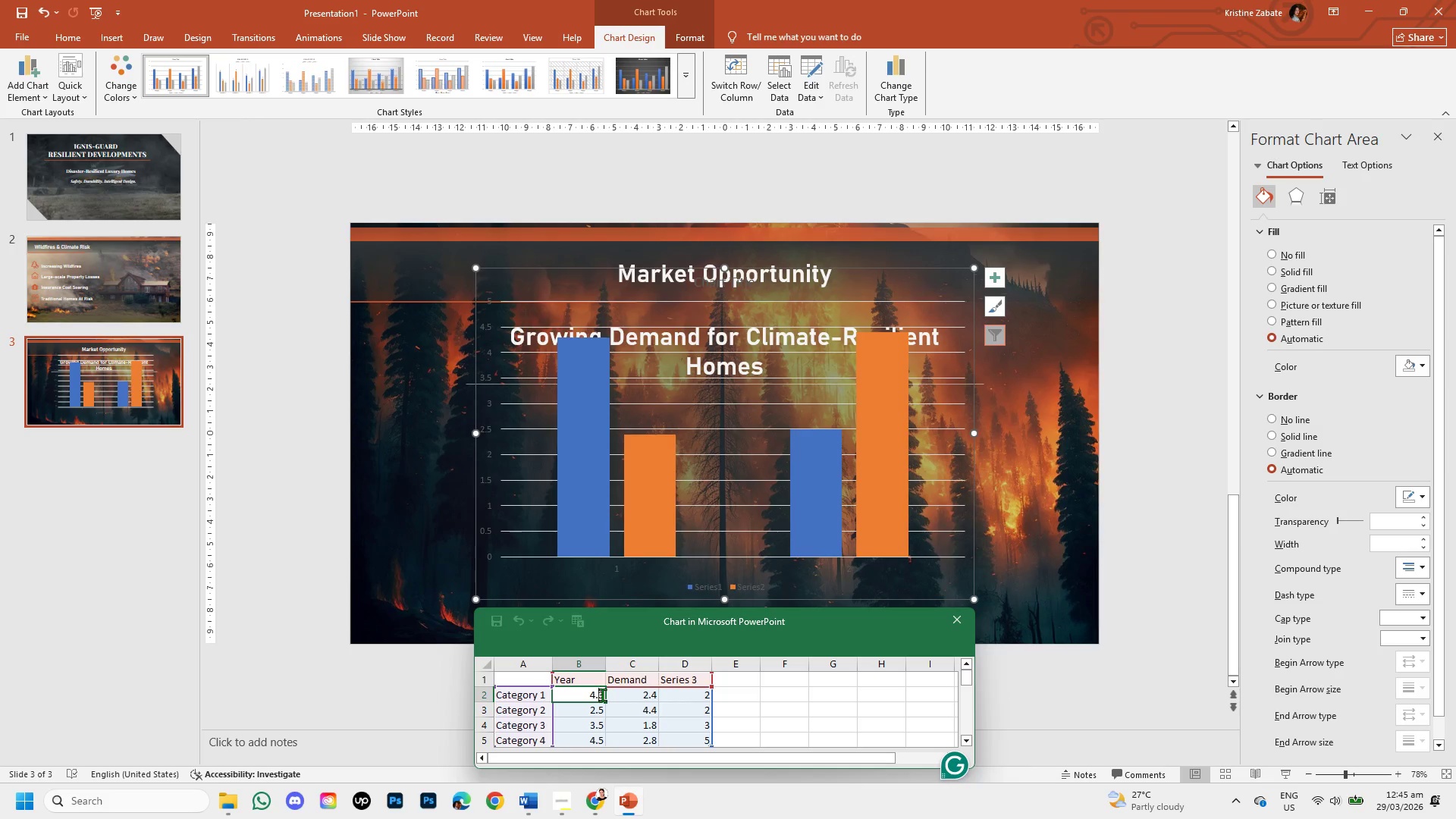 
key(Backspace)
 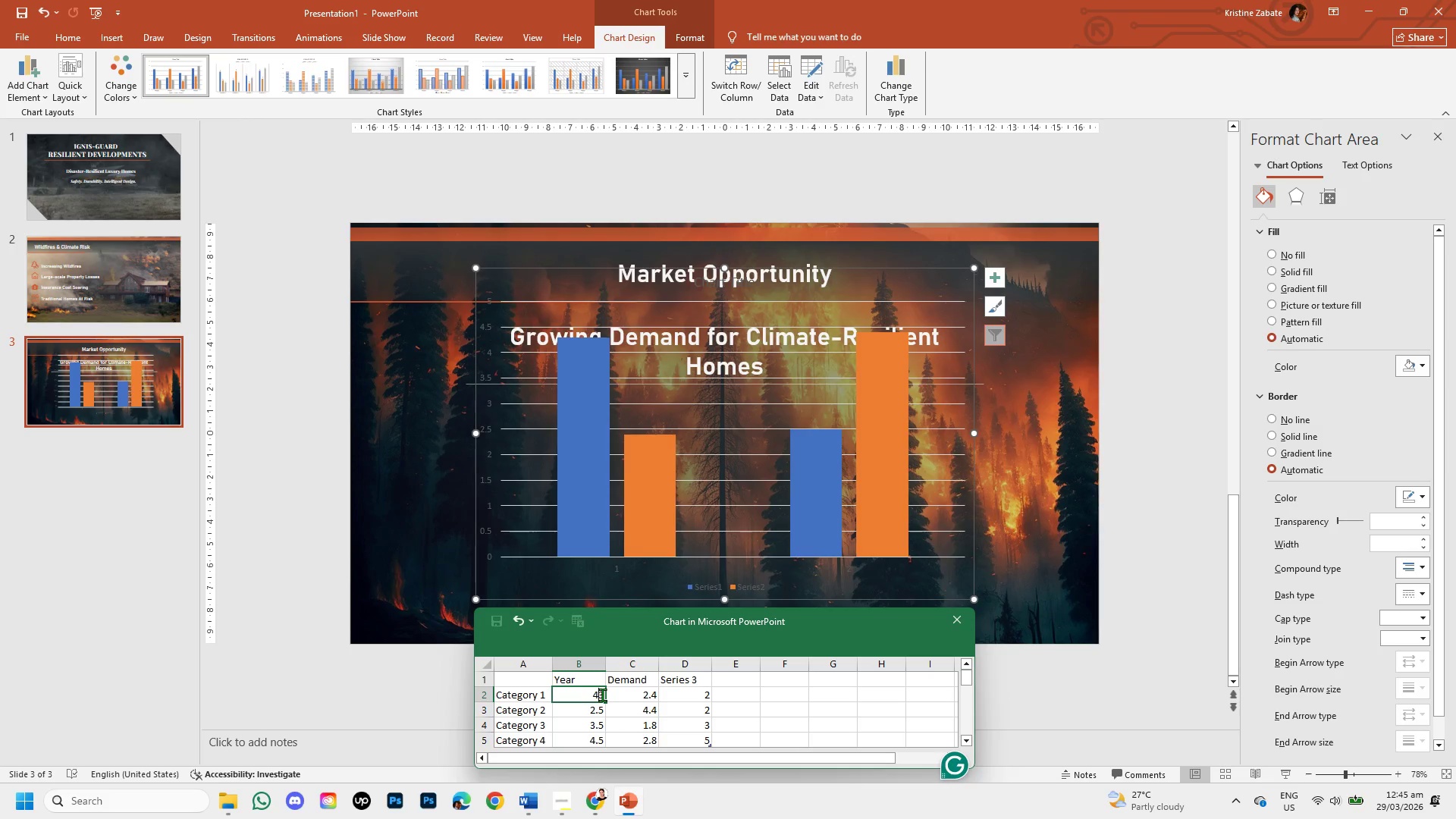 
key(Backspace)
 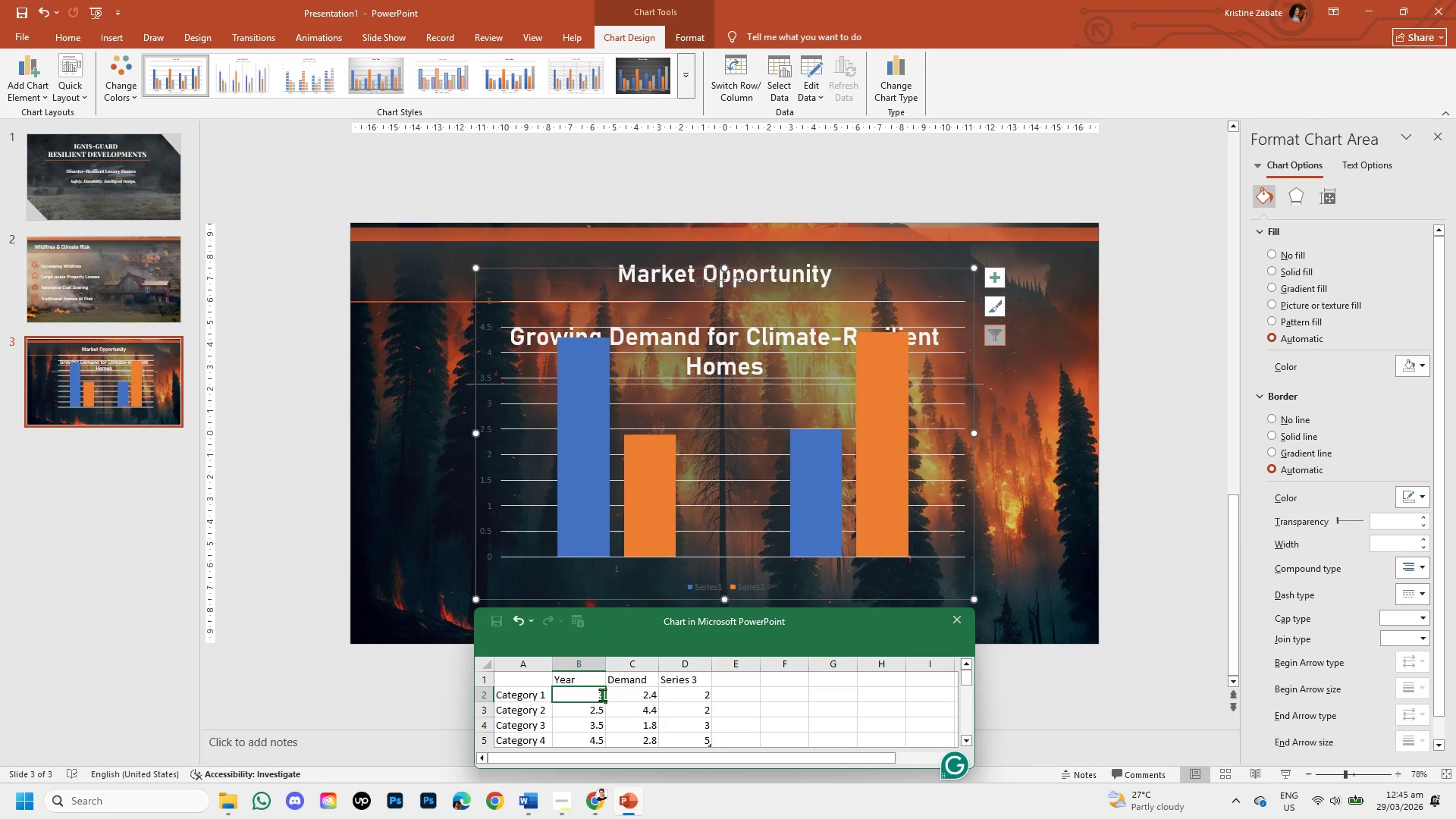 
wait(6.95)
 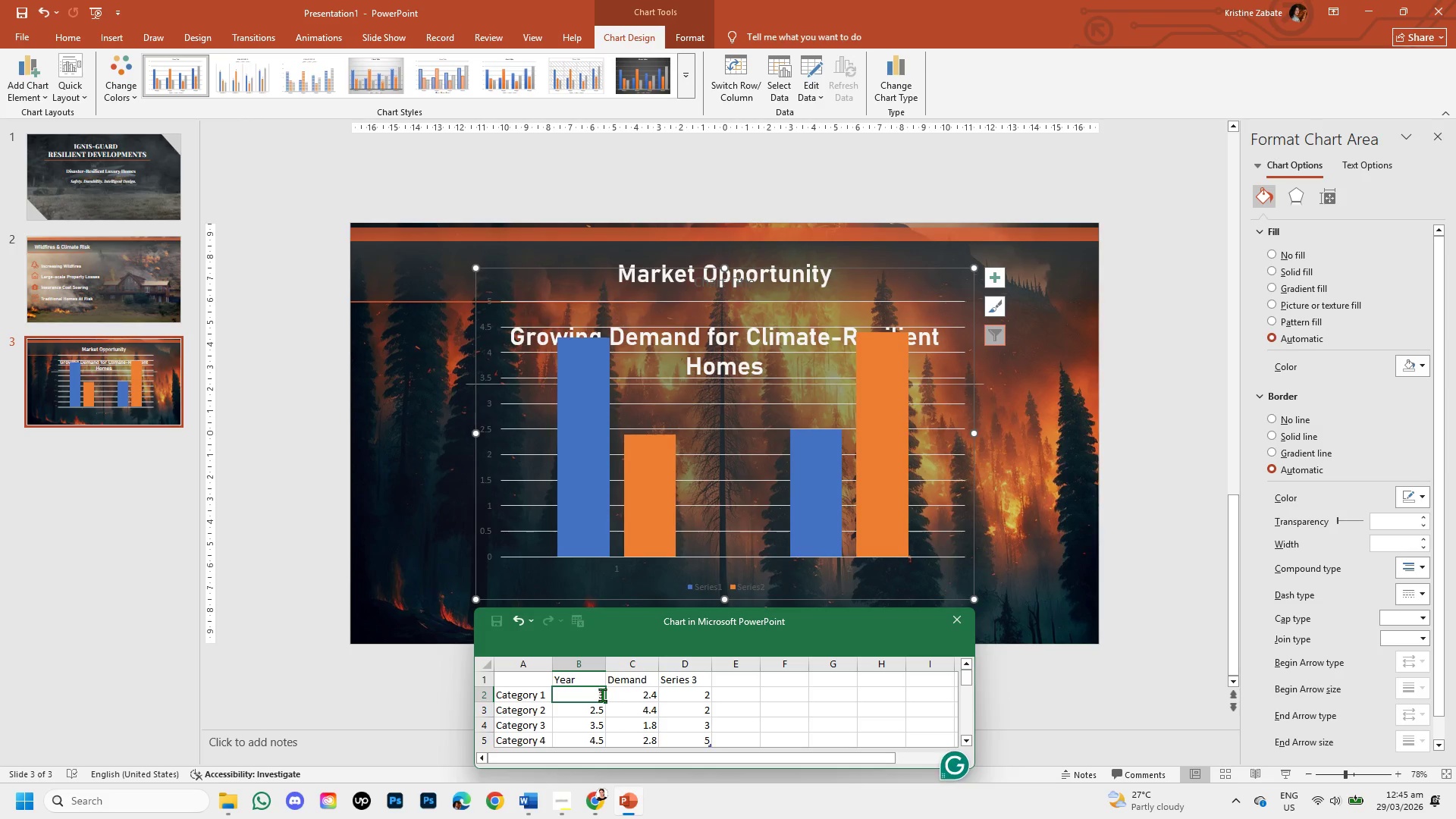 
type(2020)
 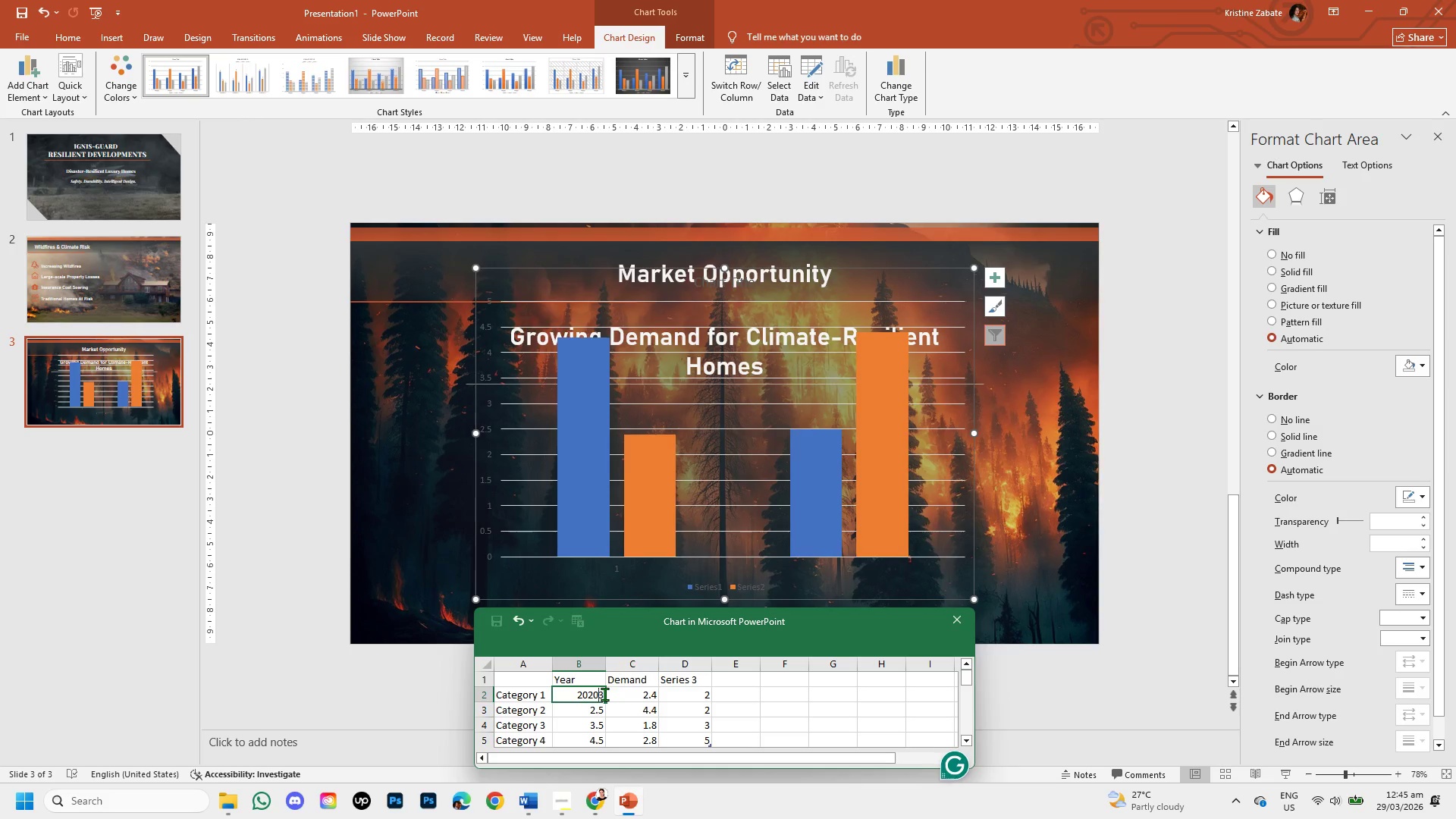 
left_click([601, 695])
 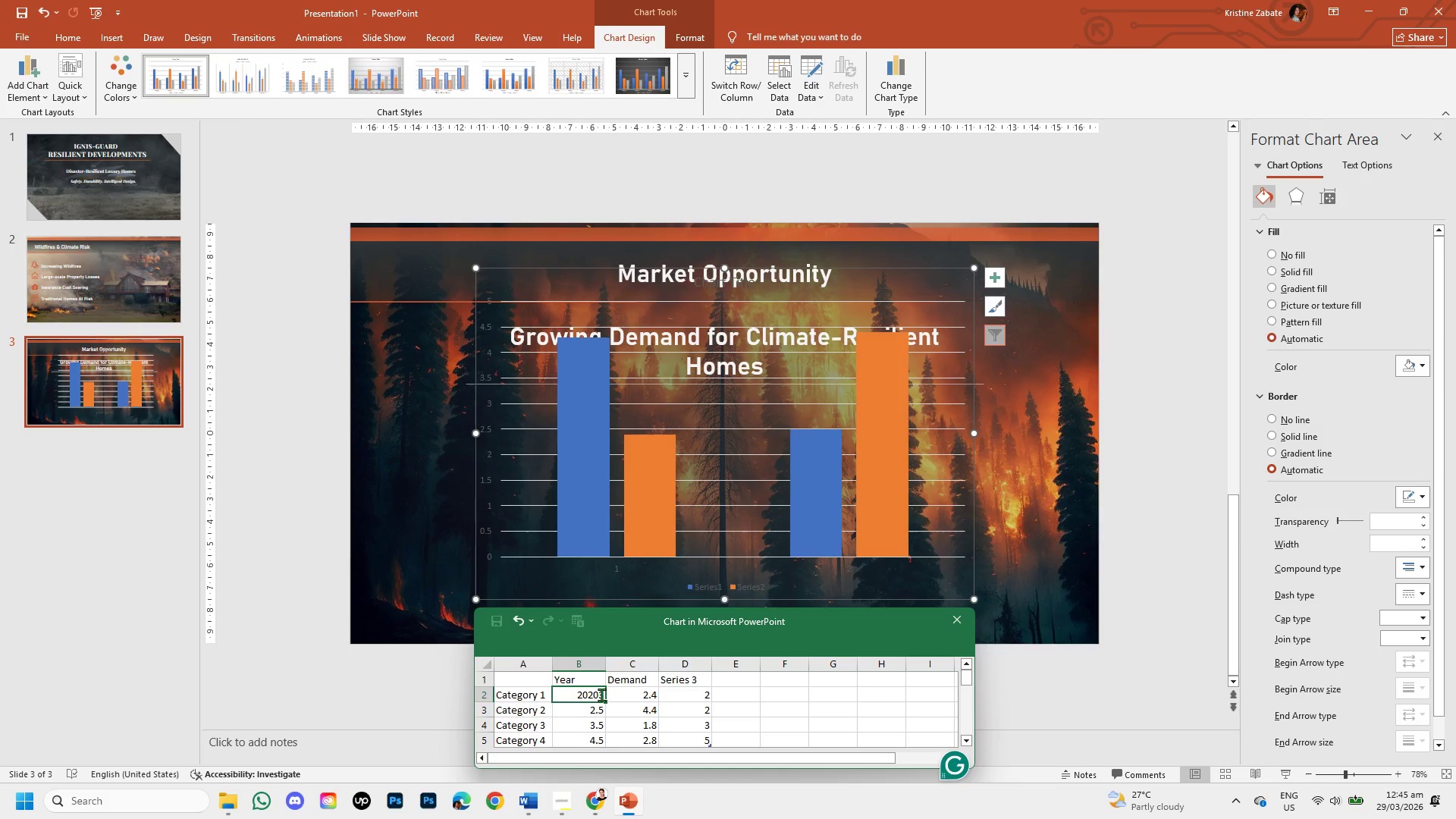 
key(Backspace)
 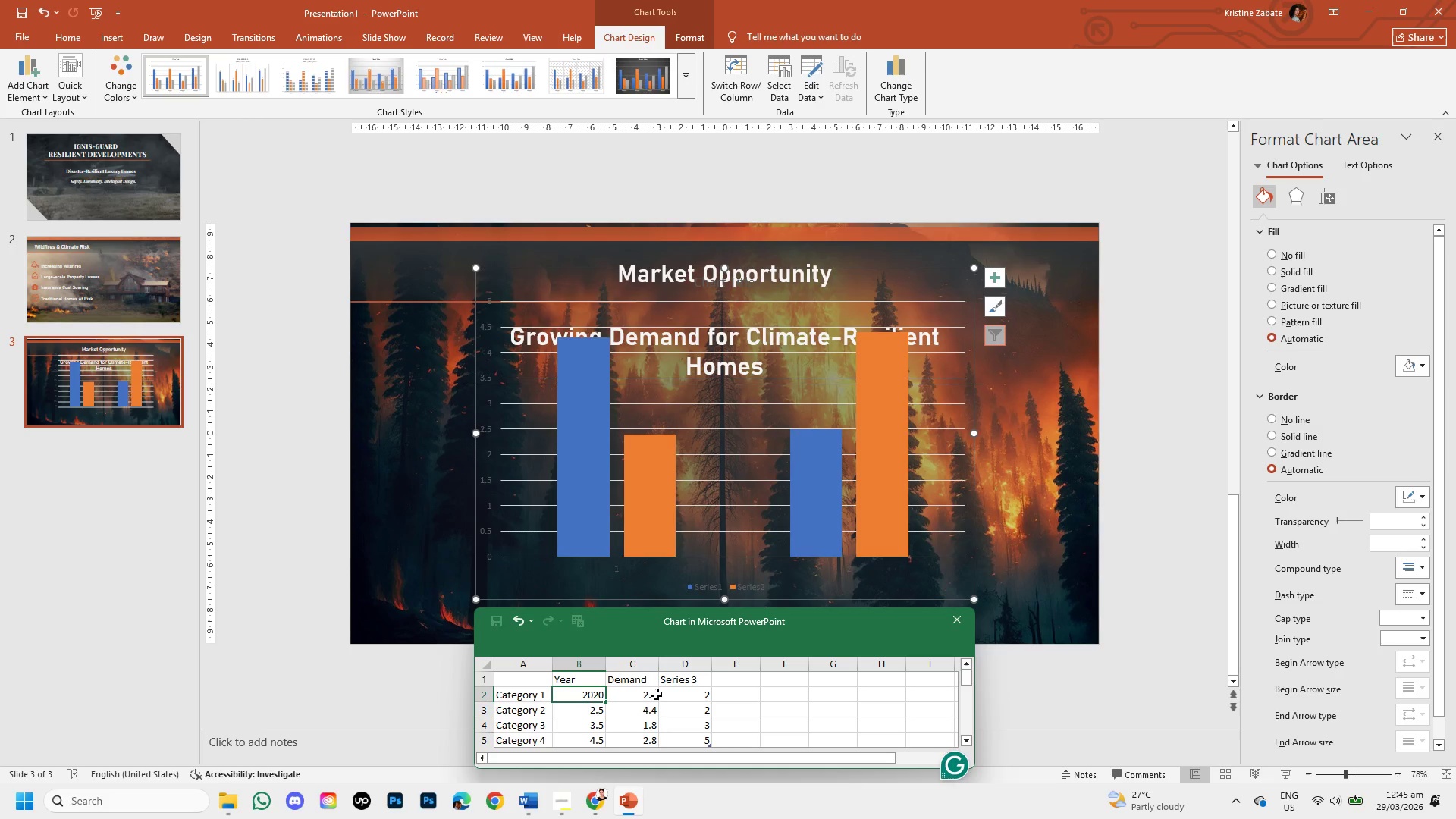 
double_click([656, 694])
 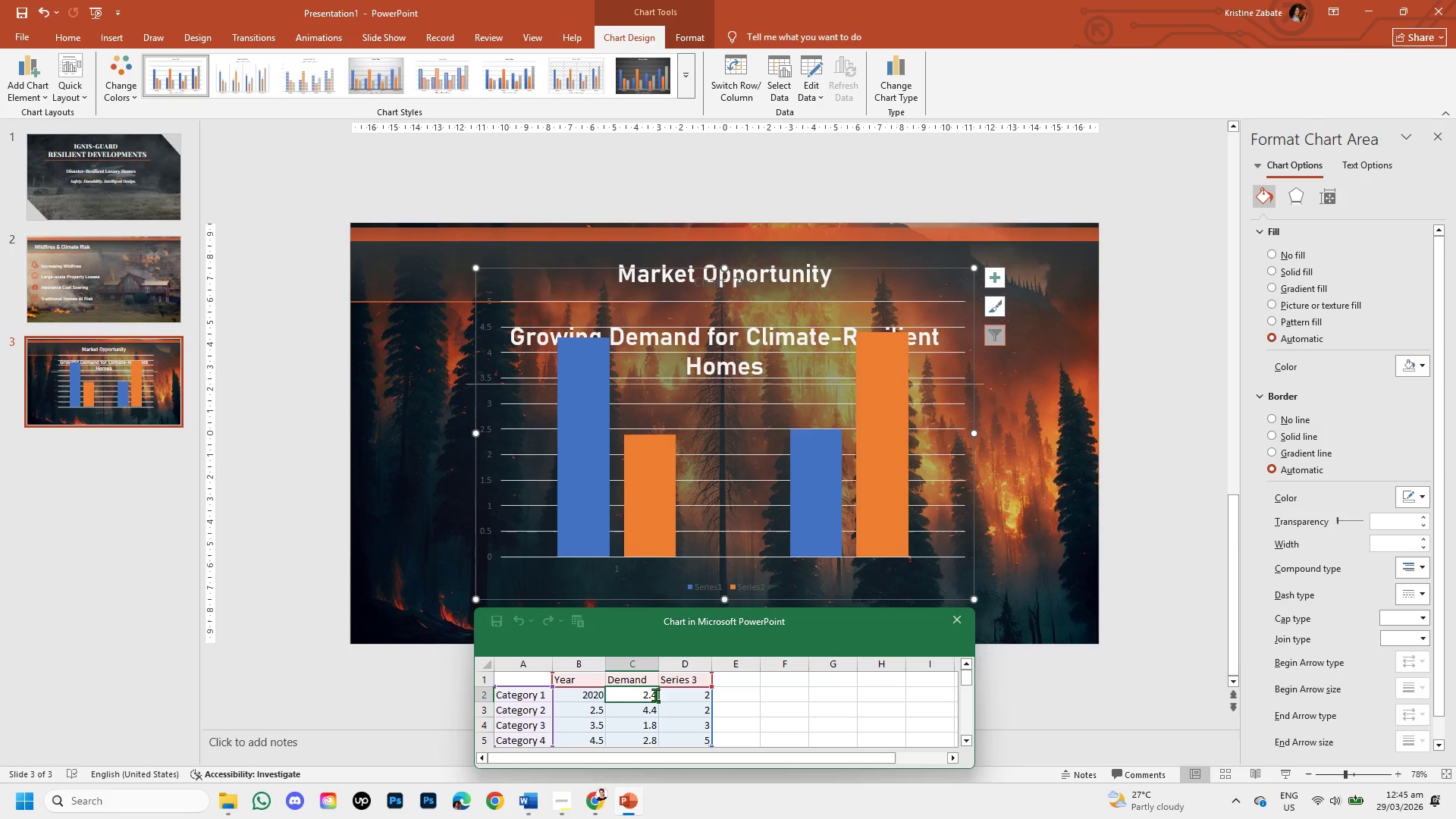 
key(Backspace)
key(Backspace)
key(Backspace)
type(100)
 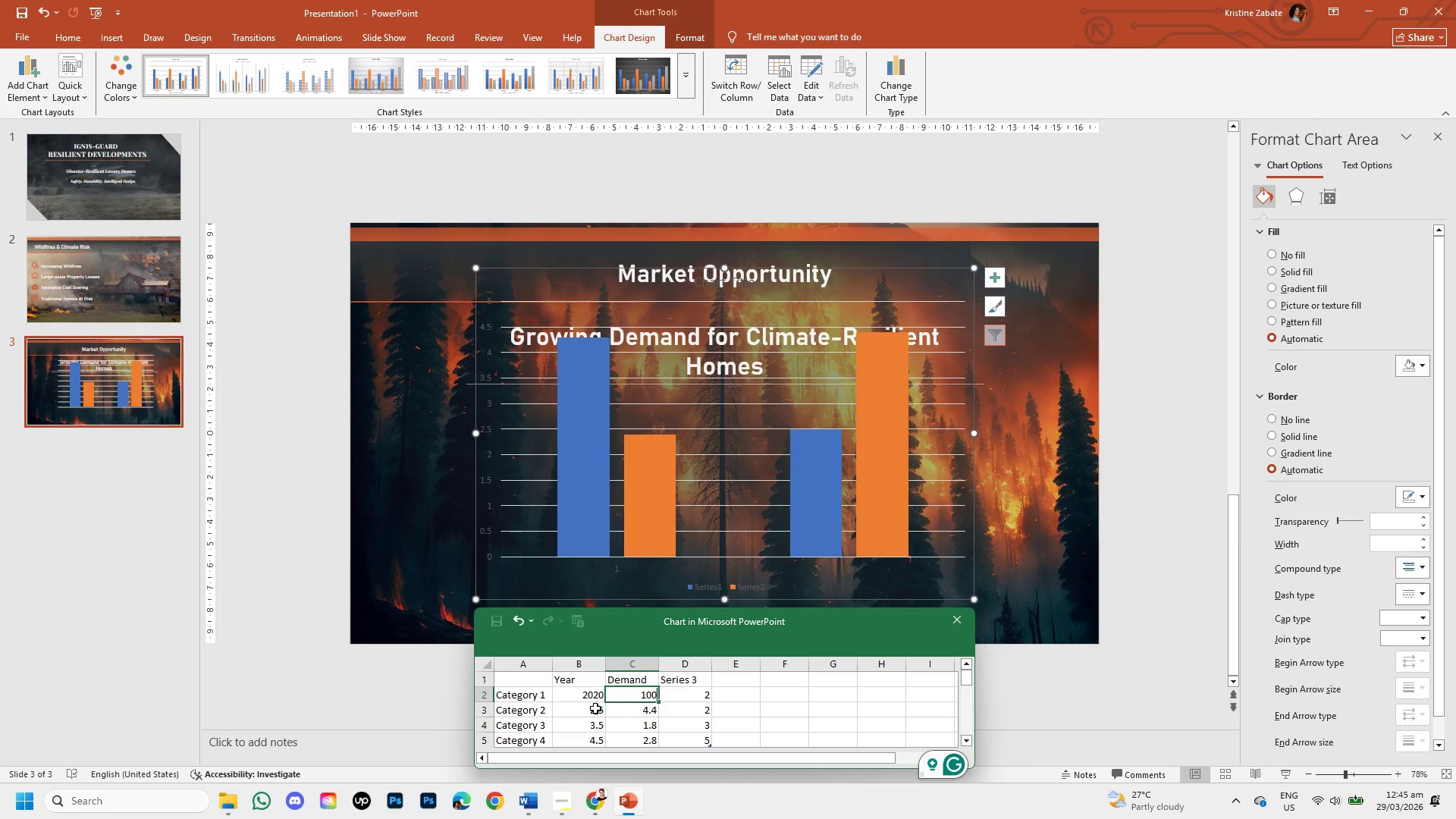 
double_click([593, 711])
 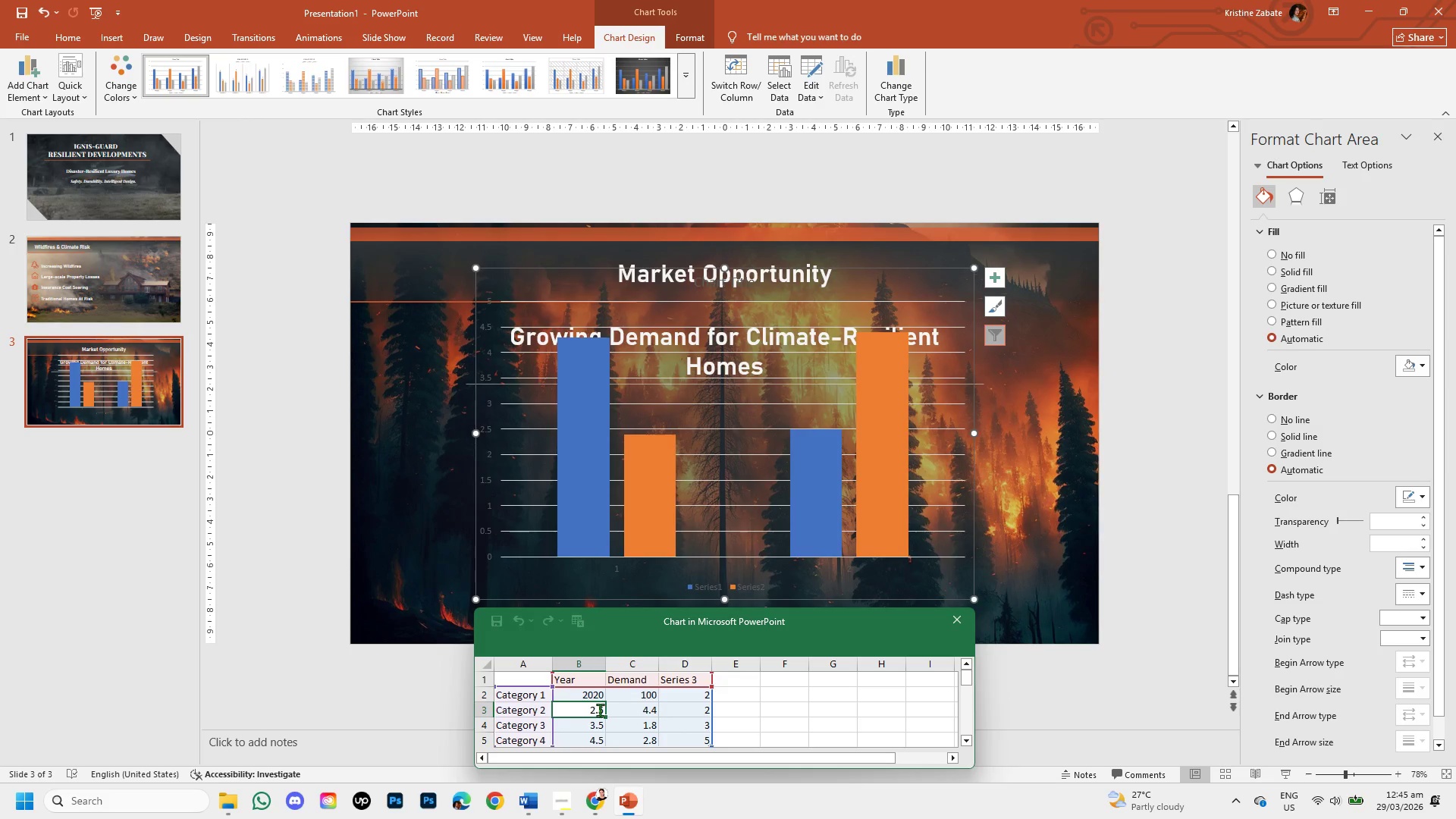 
left_click([600, 710])
 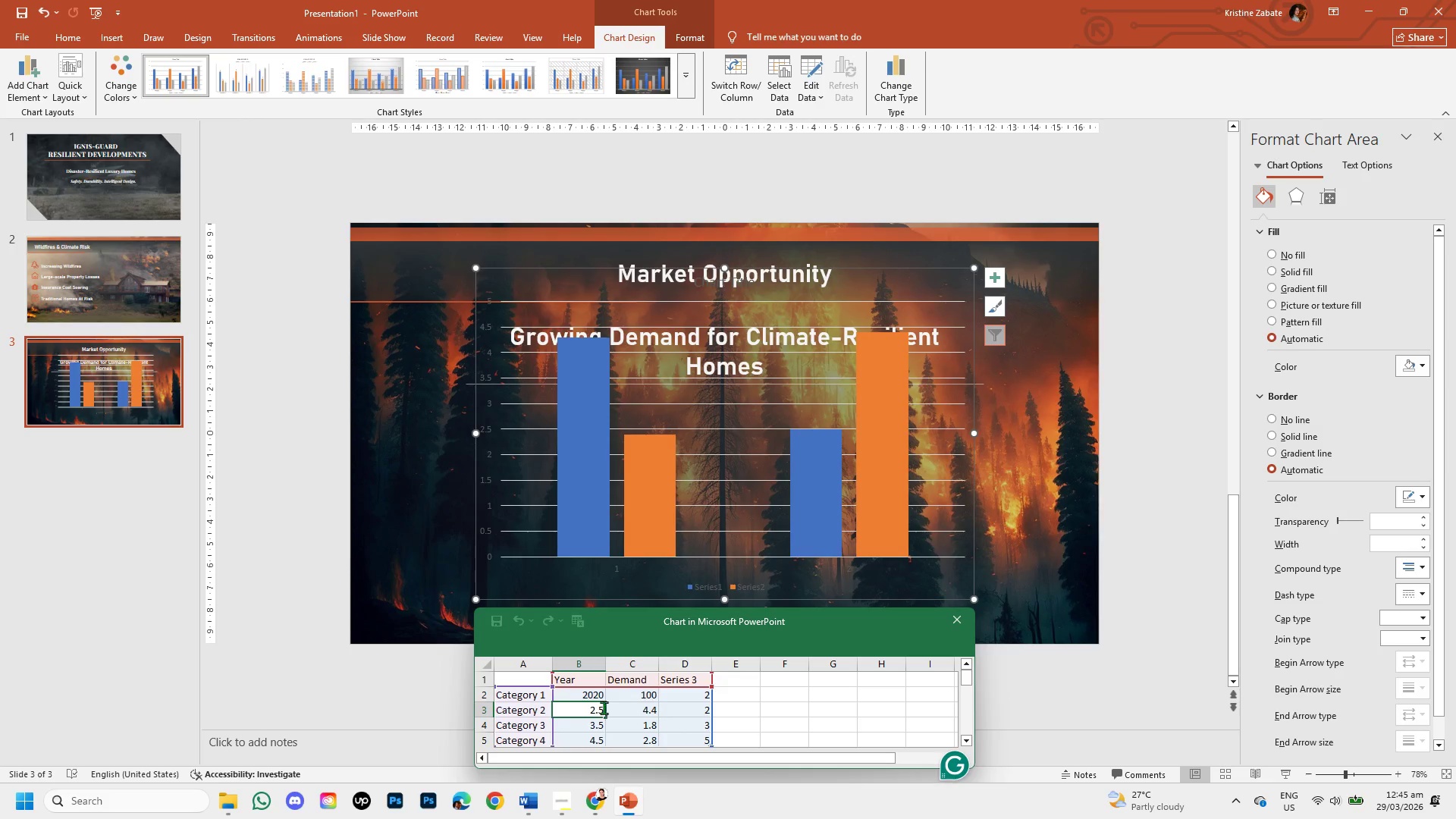 
left_click([604, 708])
 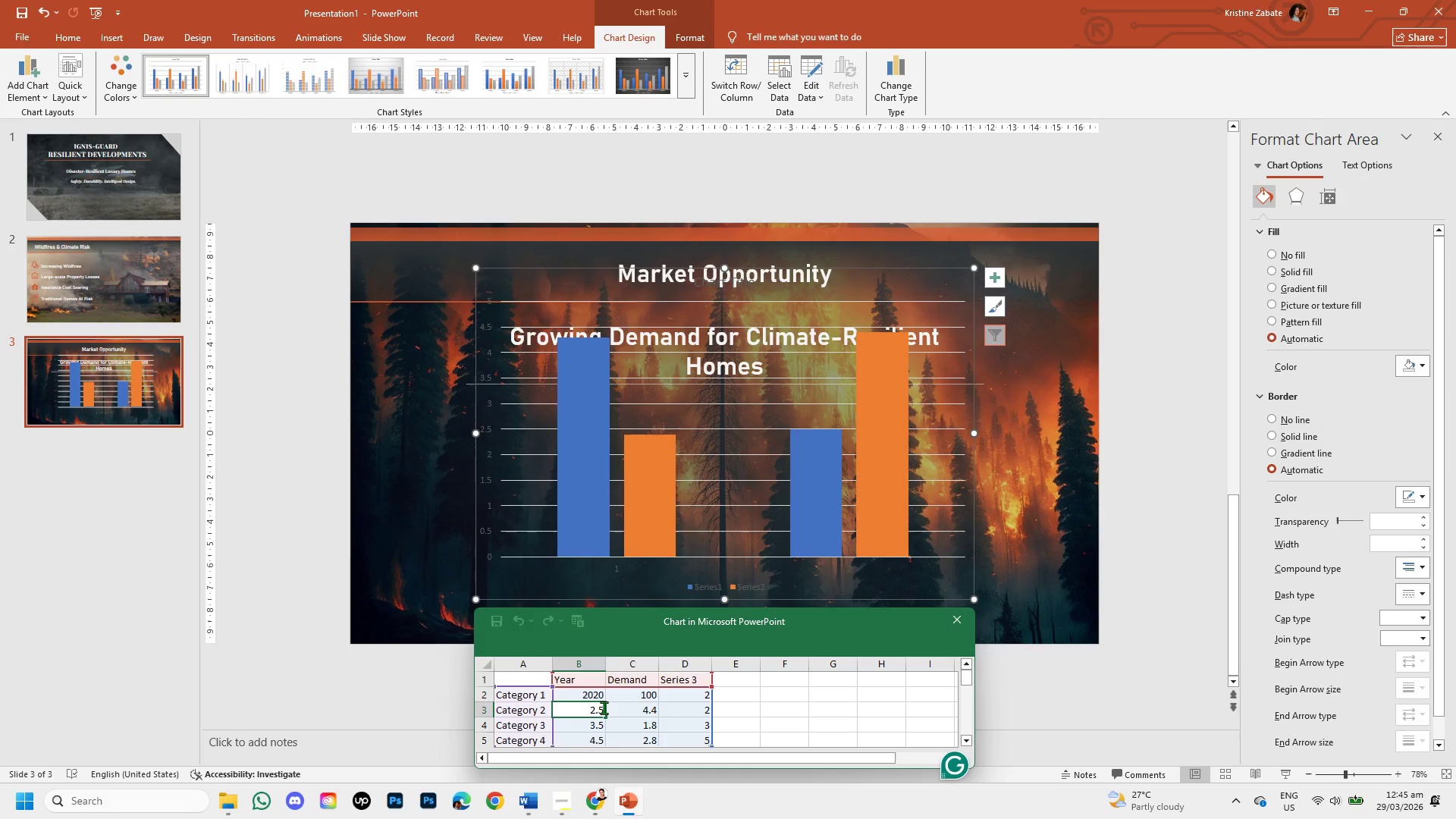 
key(Backspace)
key(Backspace)
key(Backspace)
key(Backspace)
type(2025)
 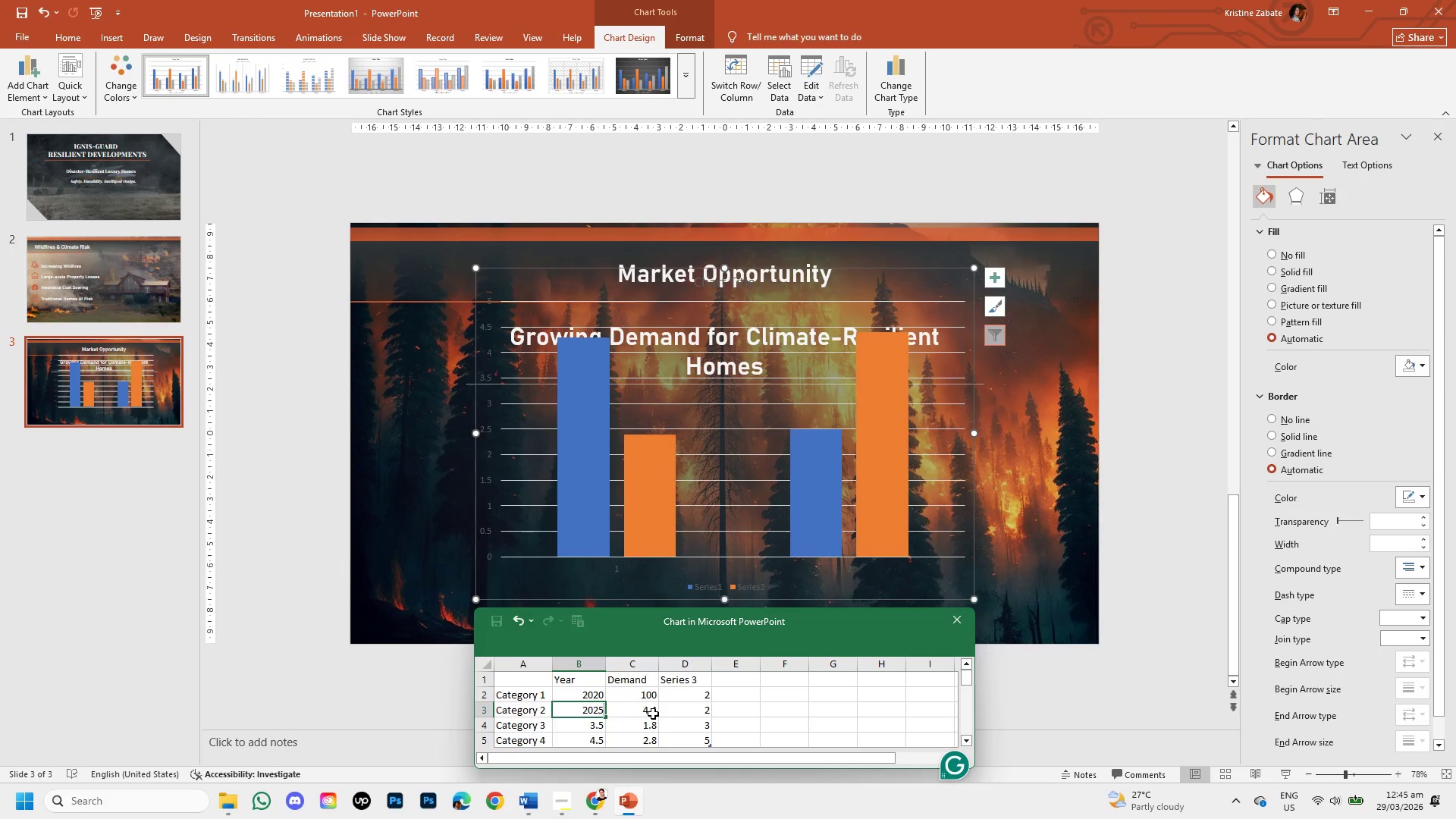 
double_click([654, 713])
 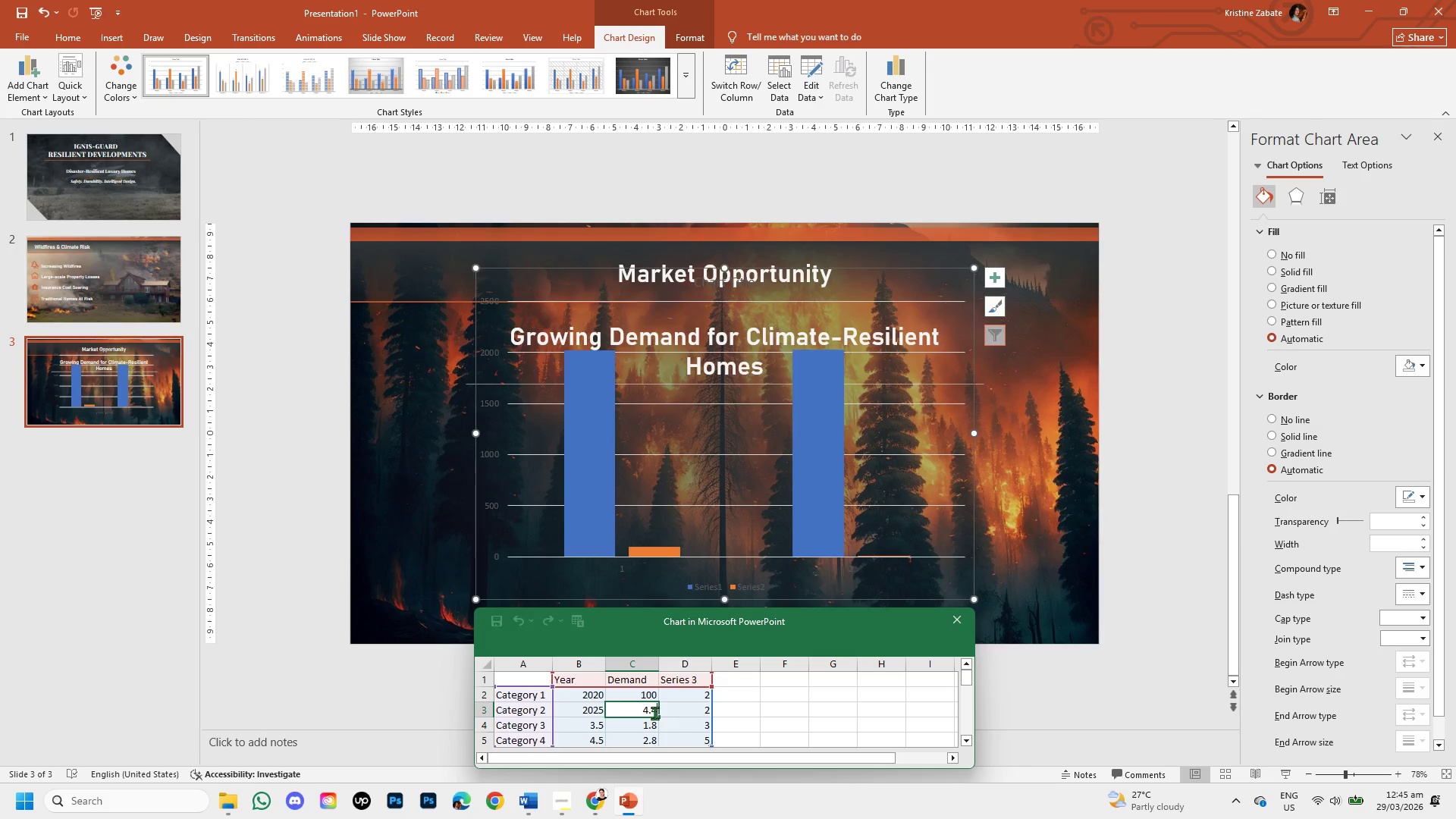 
key(Backspace)
key(Backspace)
key(Backspace)
key(Backspace)
type(135)
 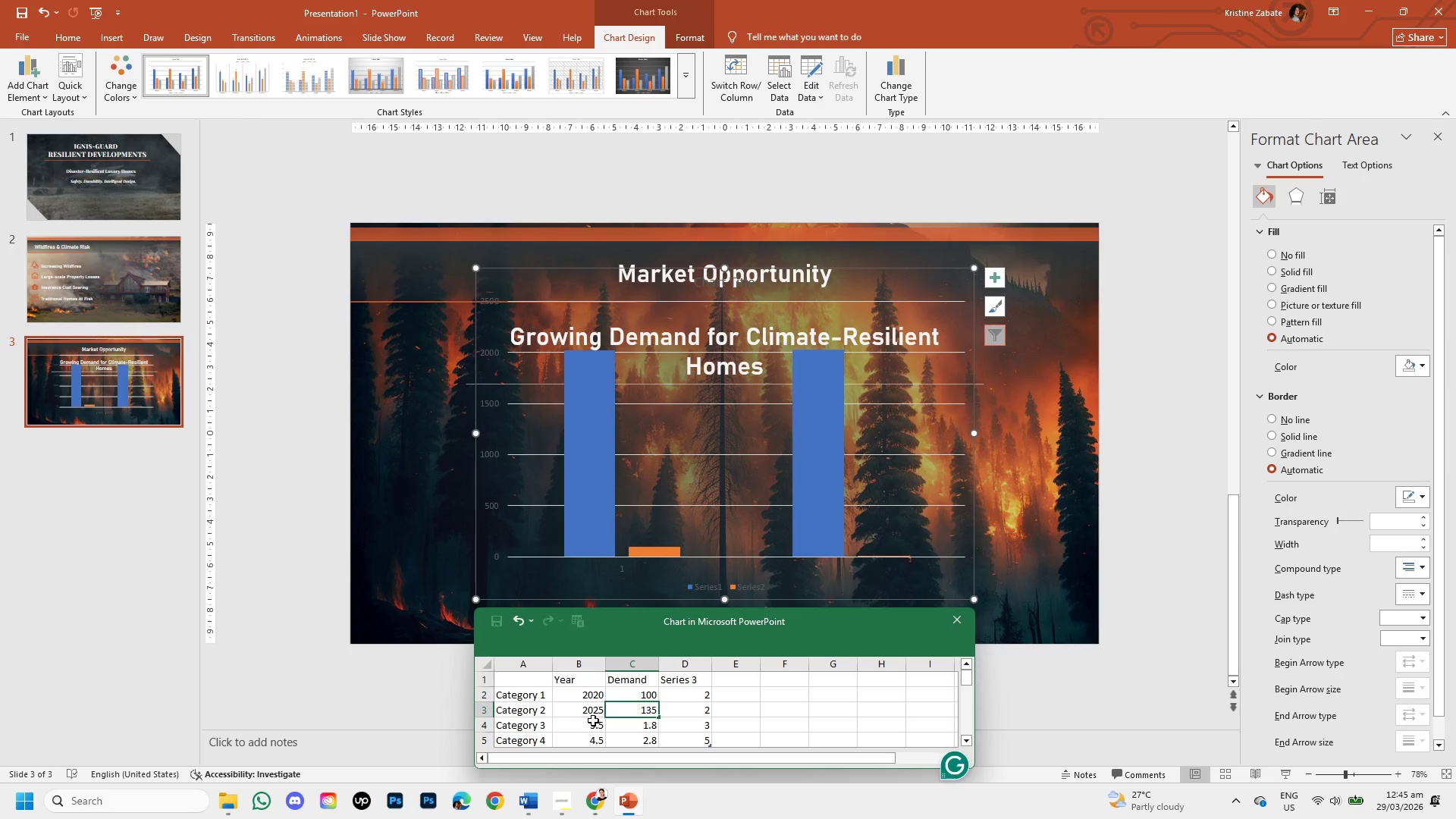 
double_click([595, 725])
 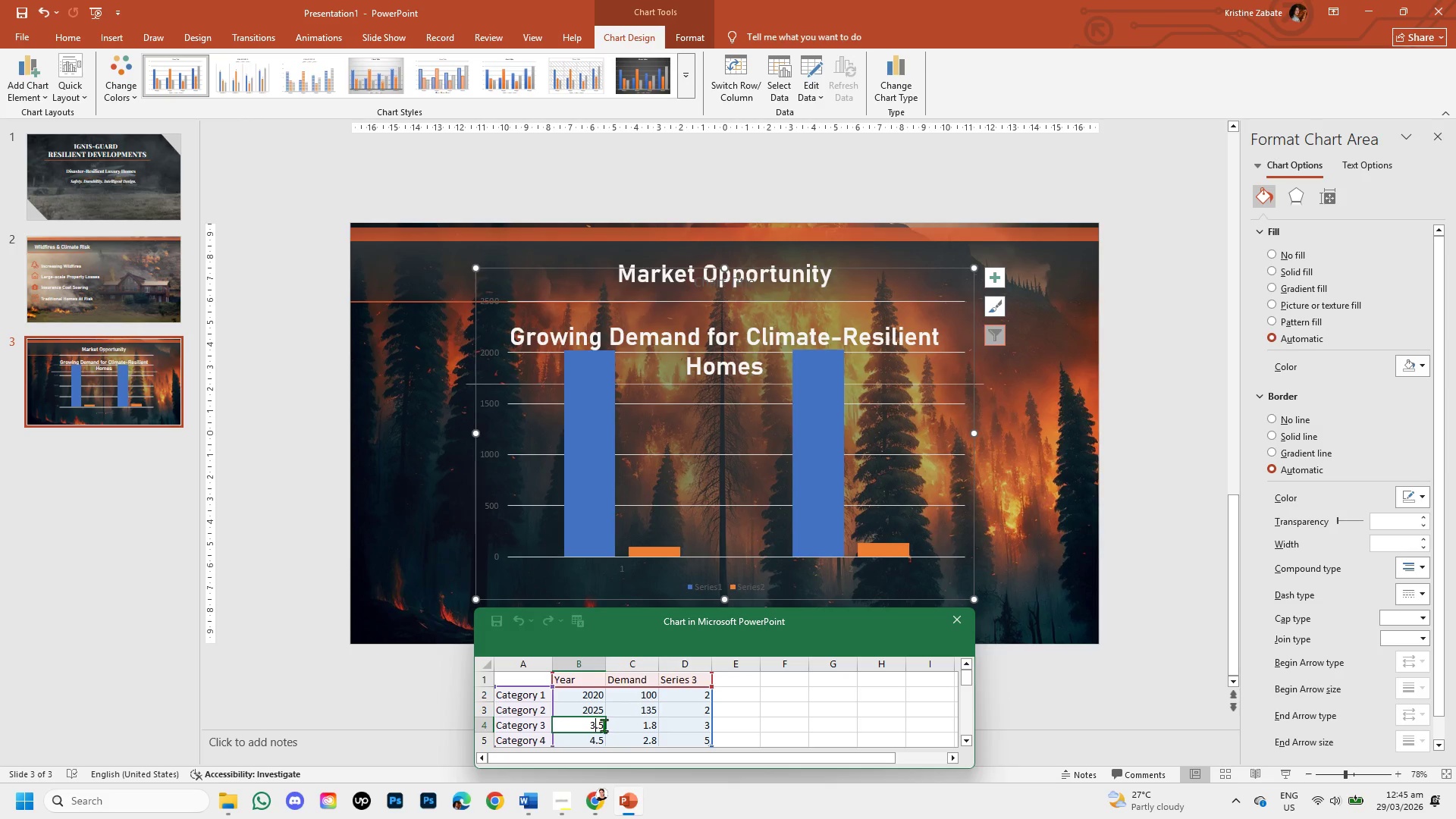 
left_click([604, 725])
 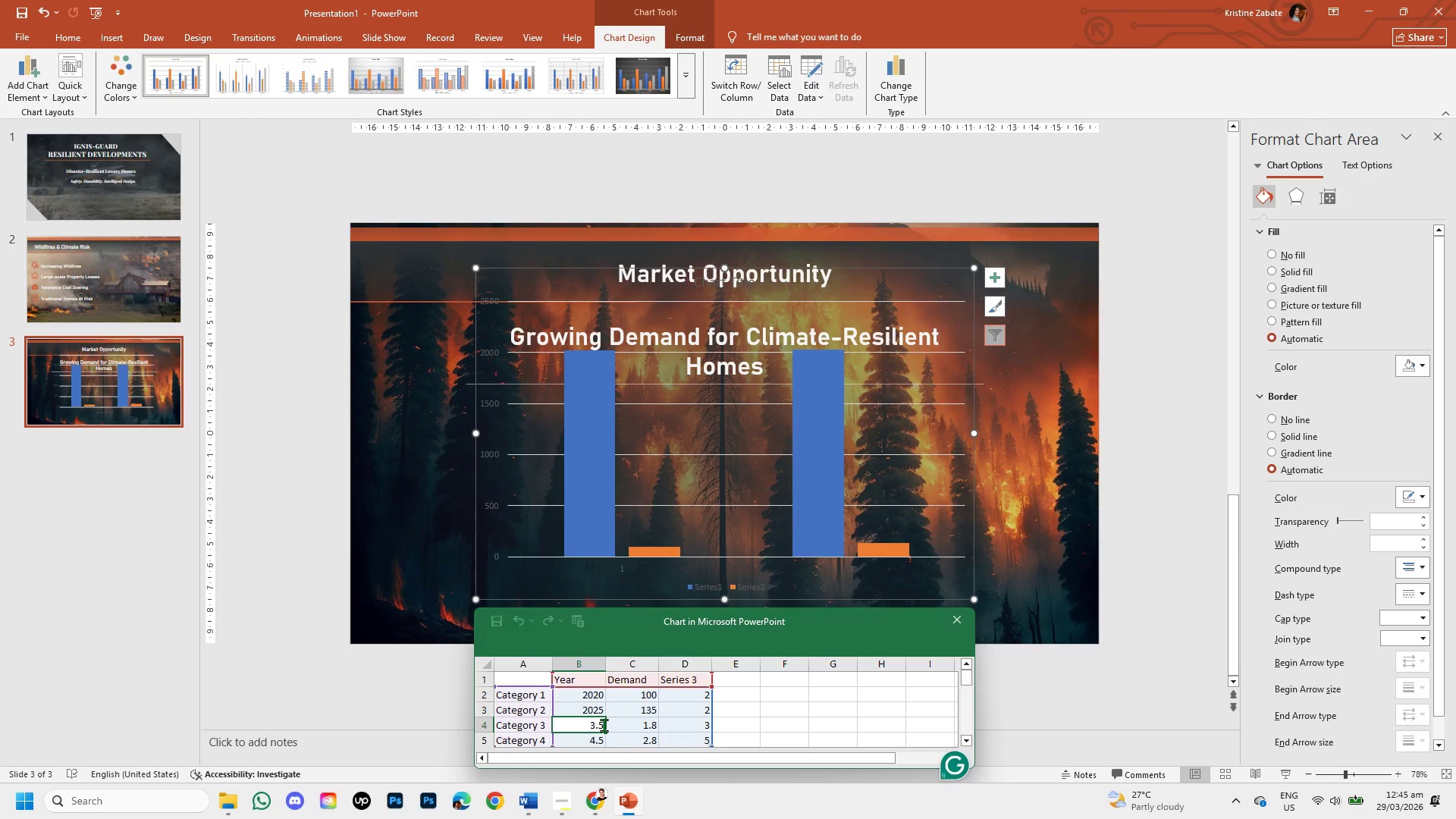 
key(Backspace)
key(Backspace)
key(Backspace)
key(Backspace)
type(2030)
 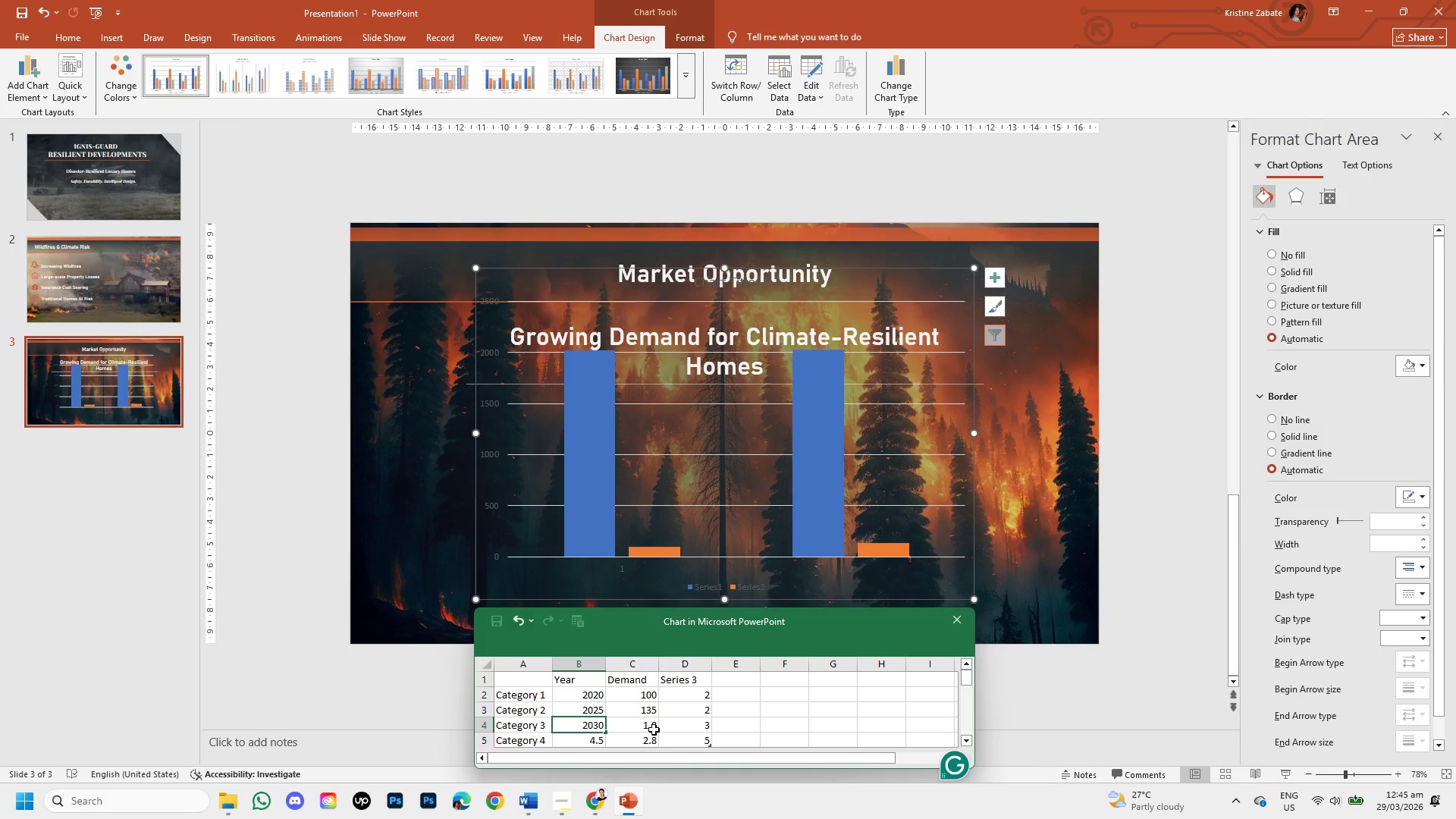 
double_click([653, 725])
 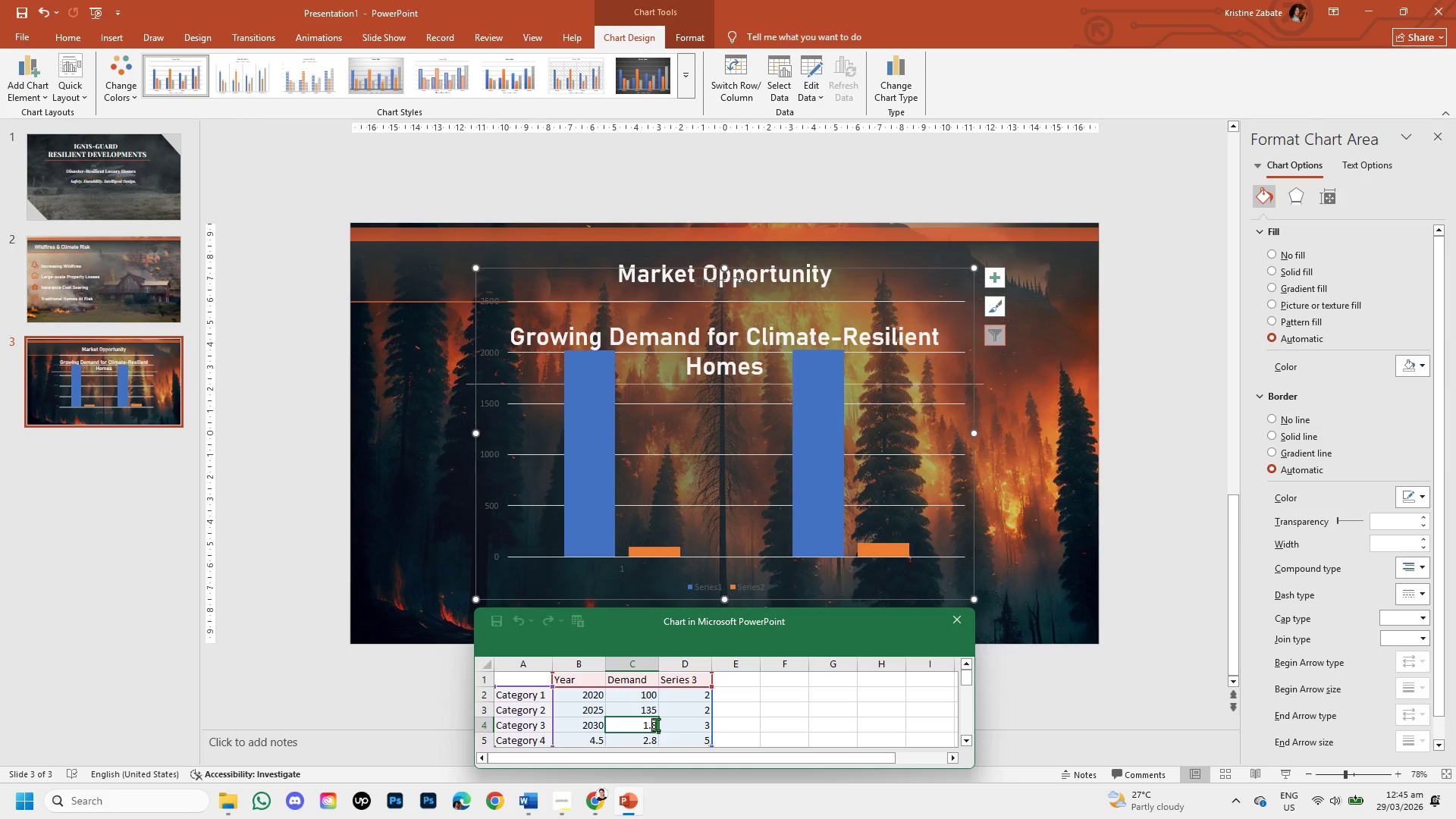 
left_click([656, 724])
 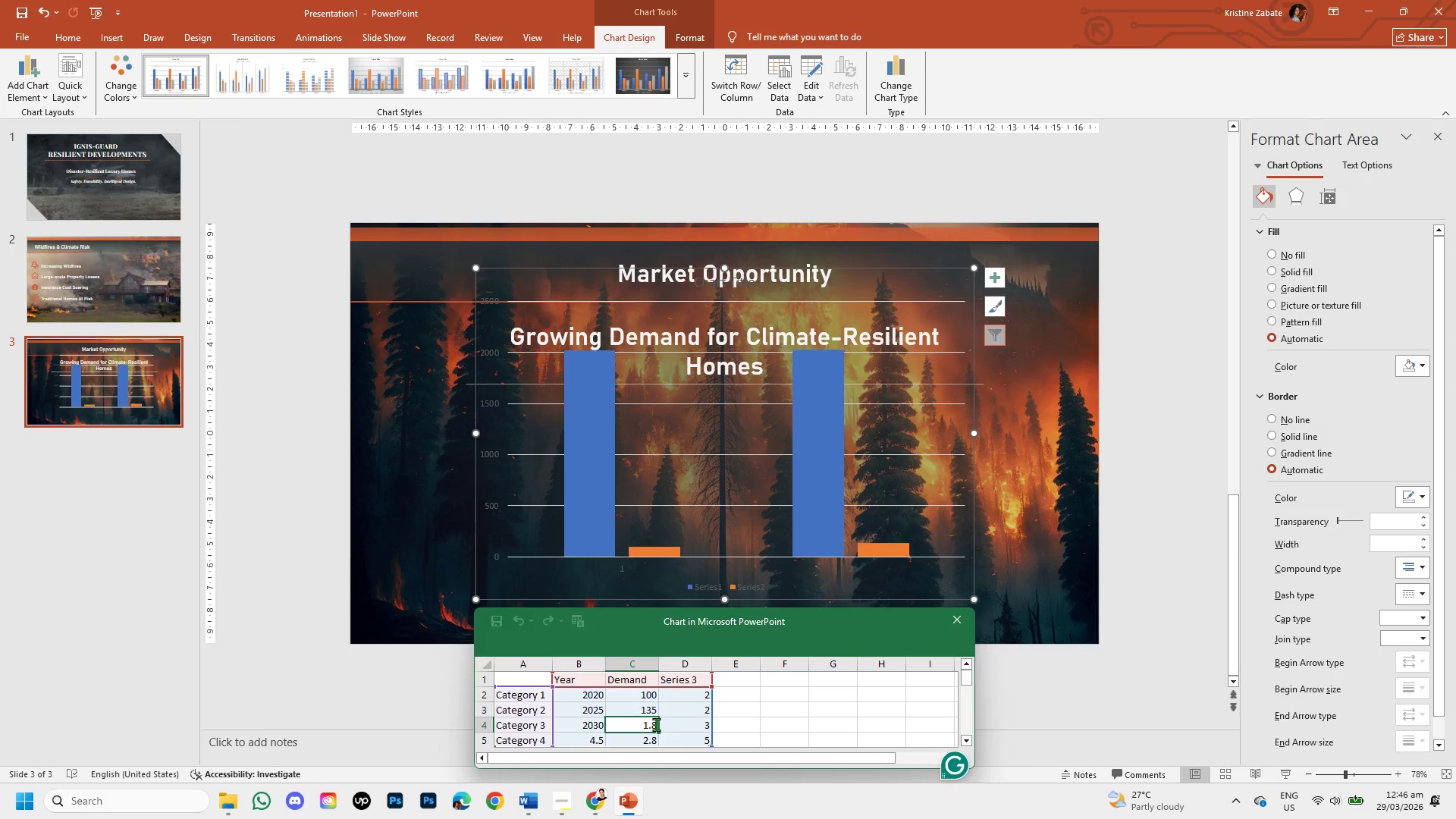 
key(Backspace)
key(Backspace)
key(Backspace)
key(Backspace)
type(180)
 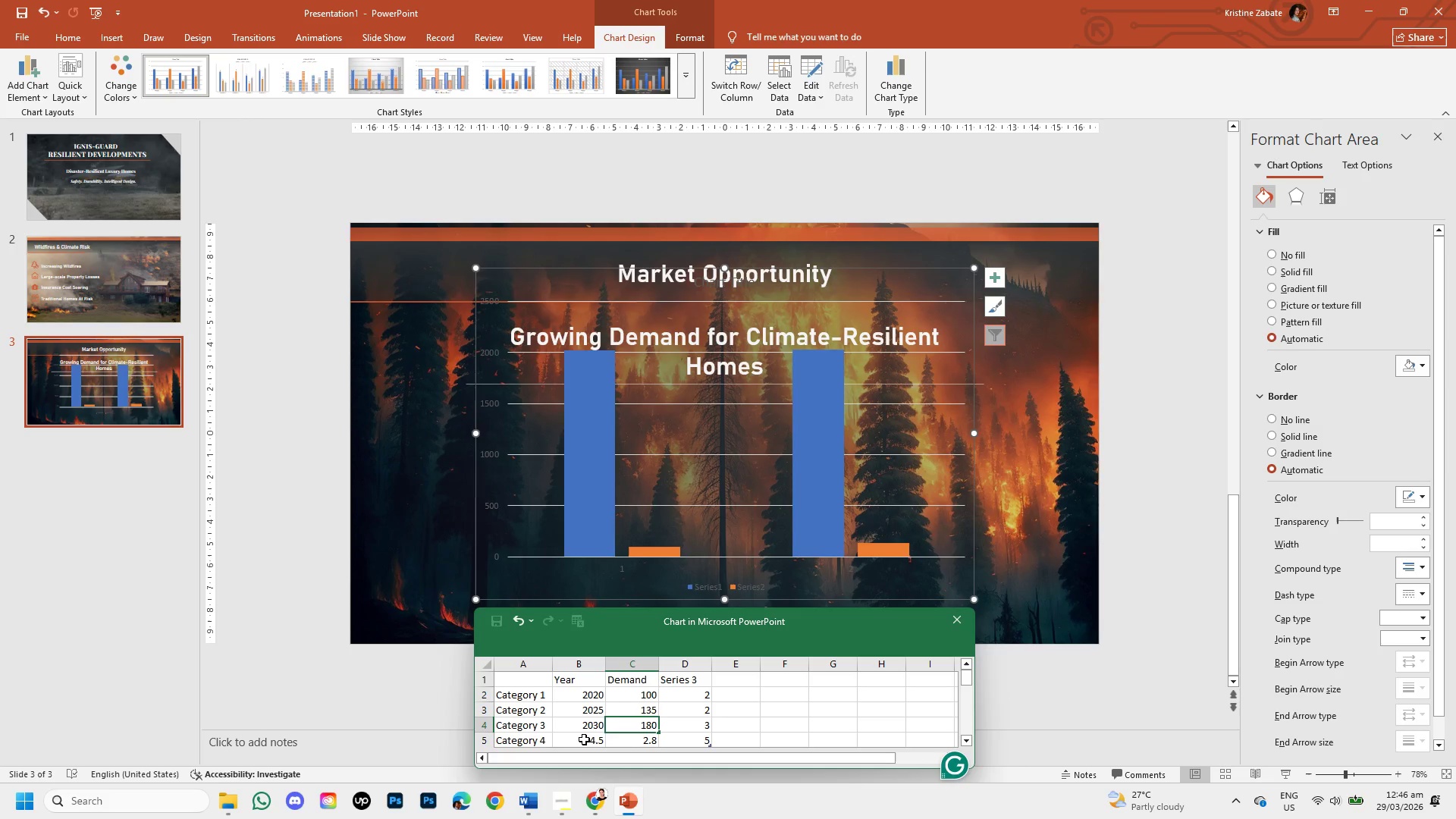 
wait(5.45)
 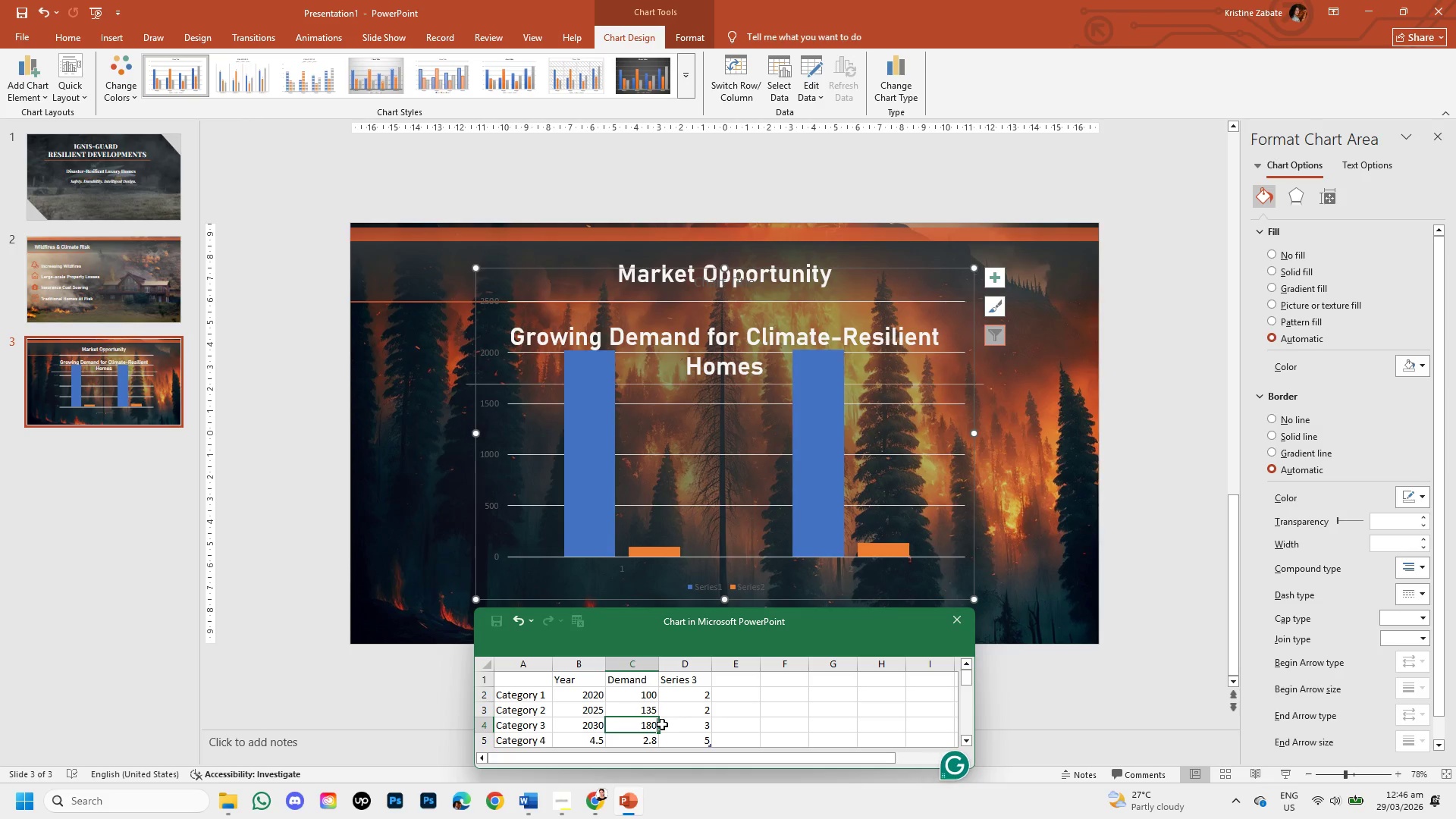 
left_click([584, 739])
 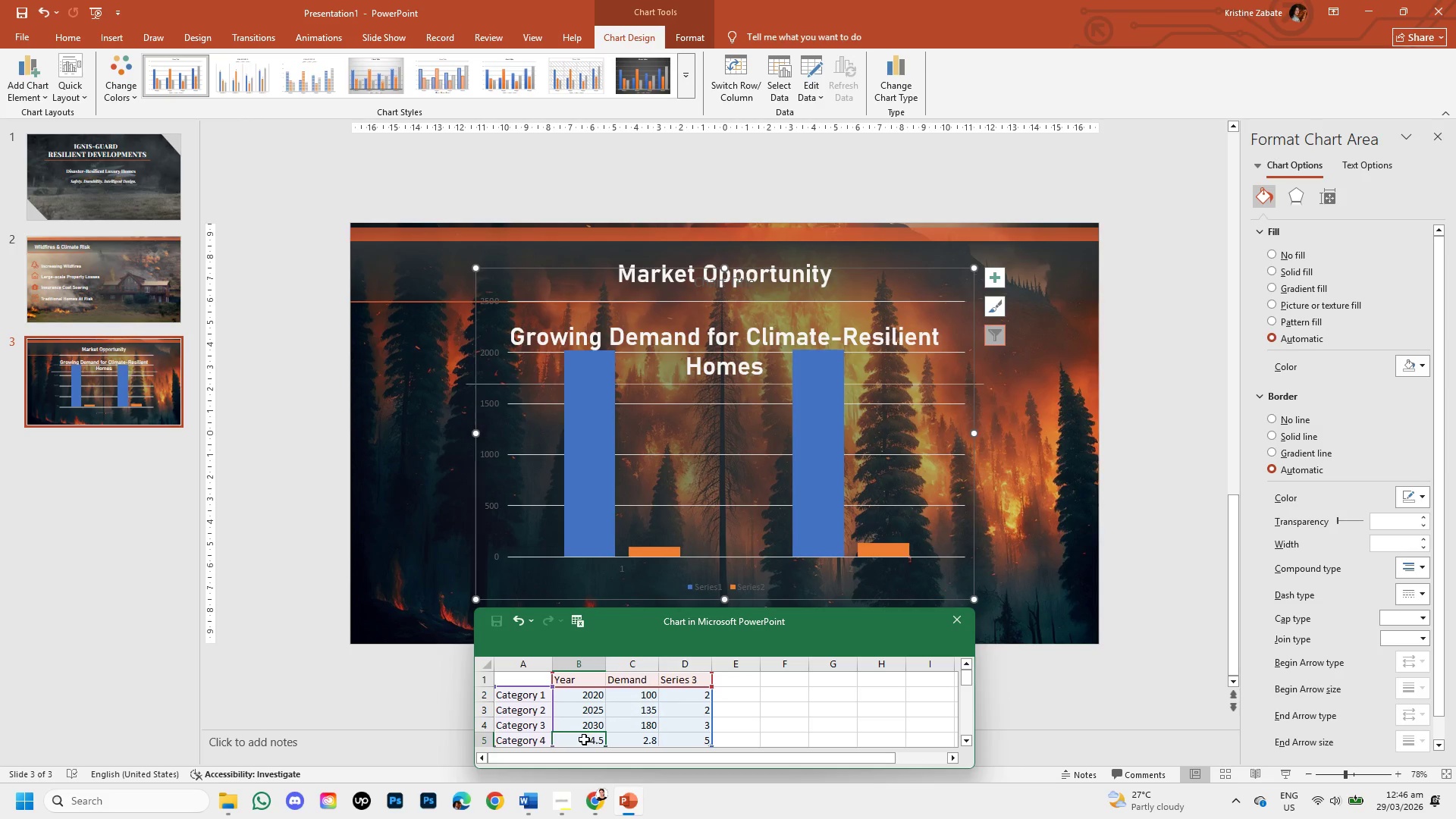 
scroll: coordinate [585, 741], scroll_direction: down, amount: 1.0
 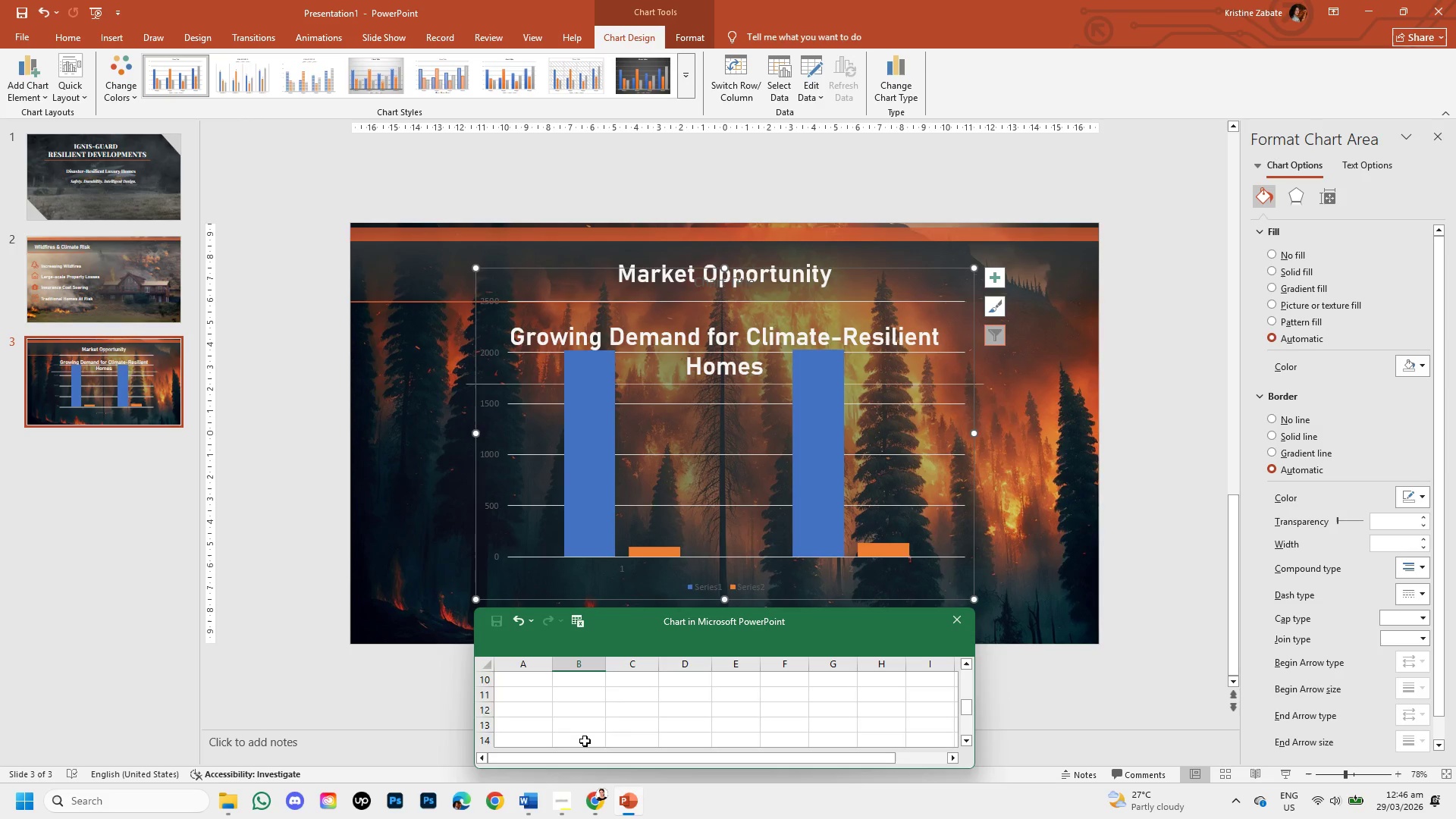 
scroll: coordinate [585, 741], scroll_direction: up, amount: 1.0
 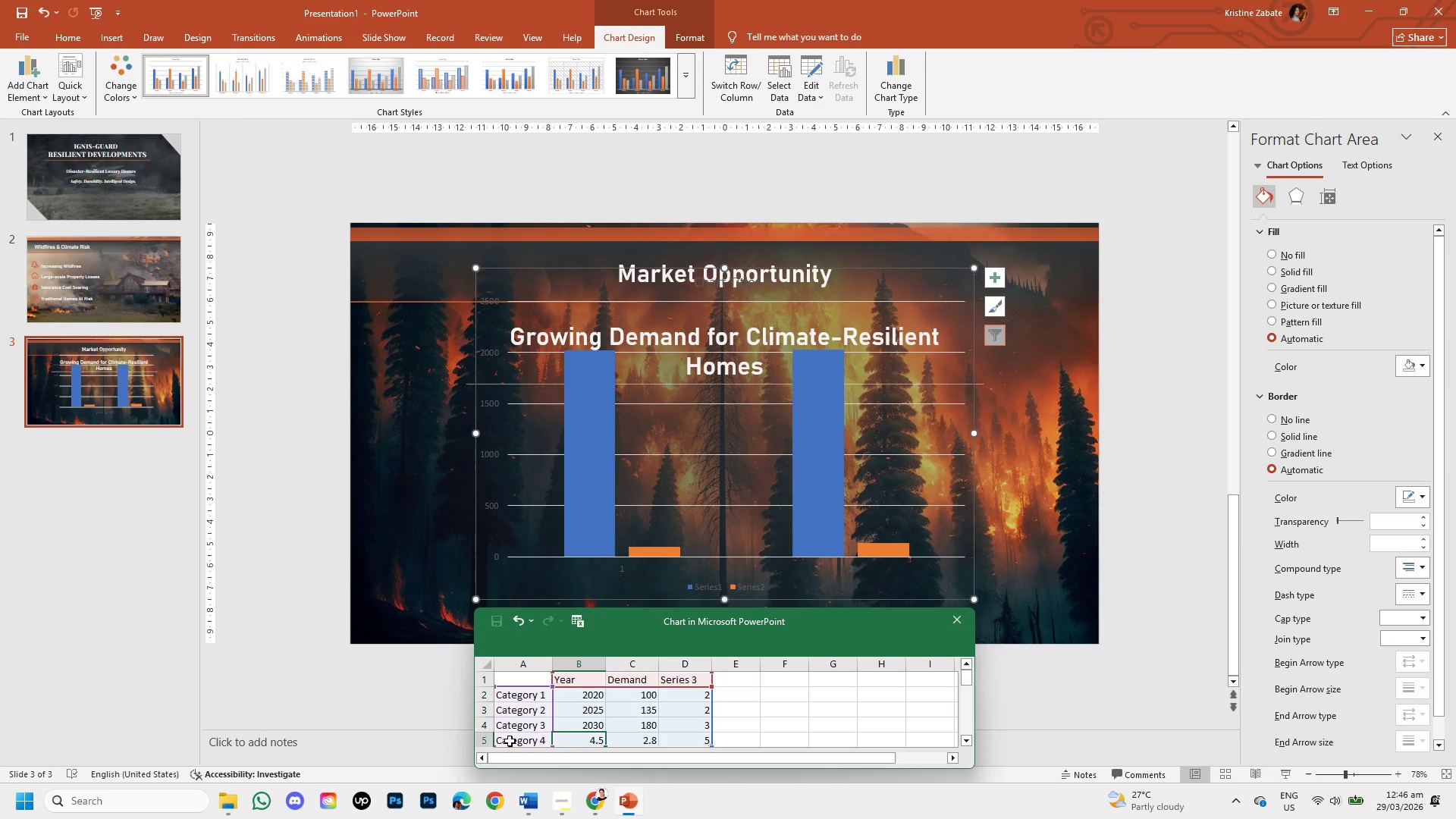 
left_click([512, 745])
 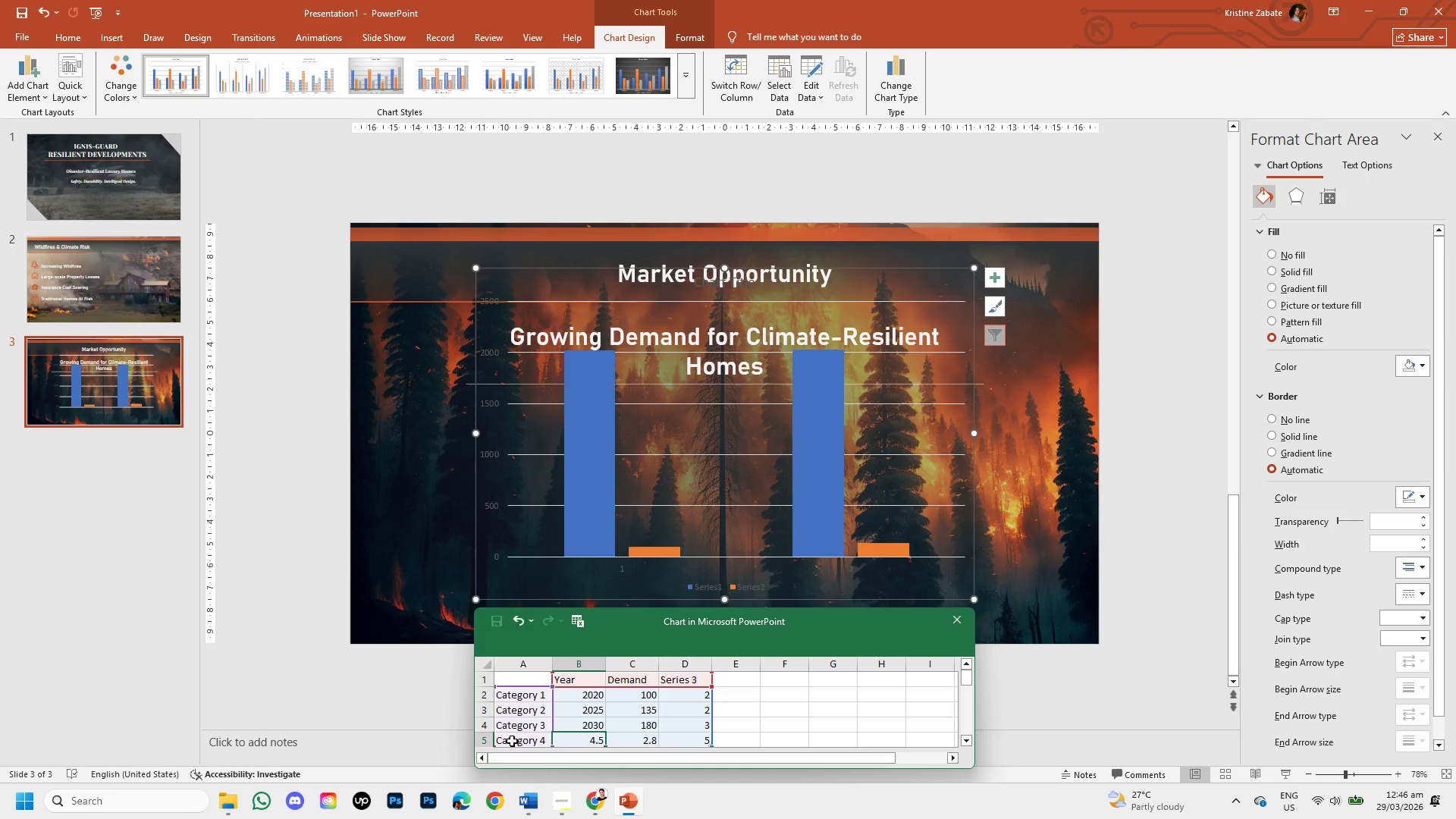 
left_click([512, 741])
 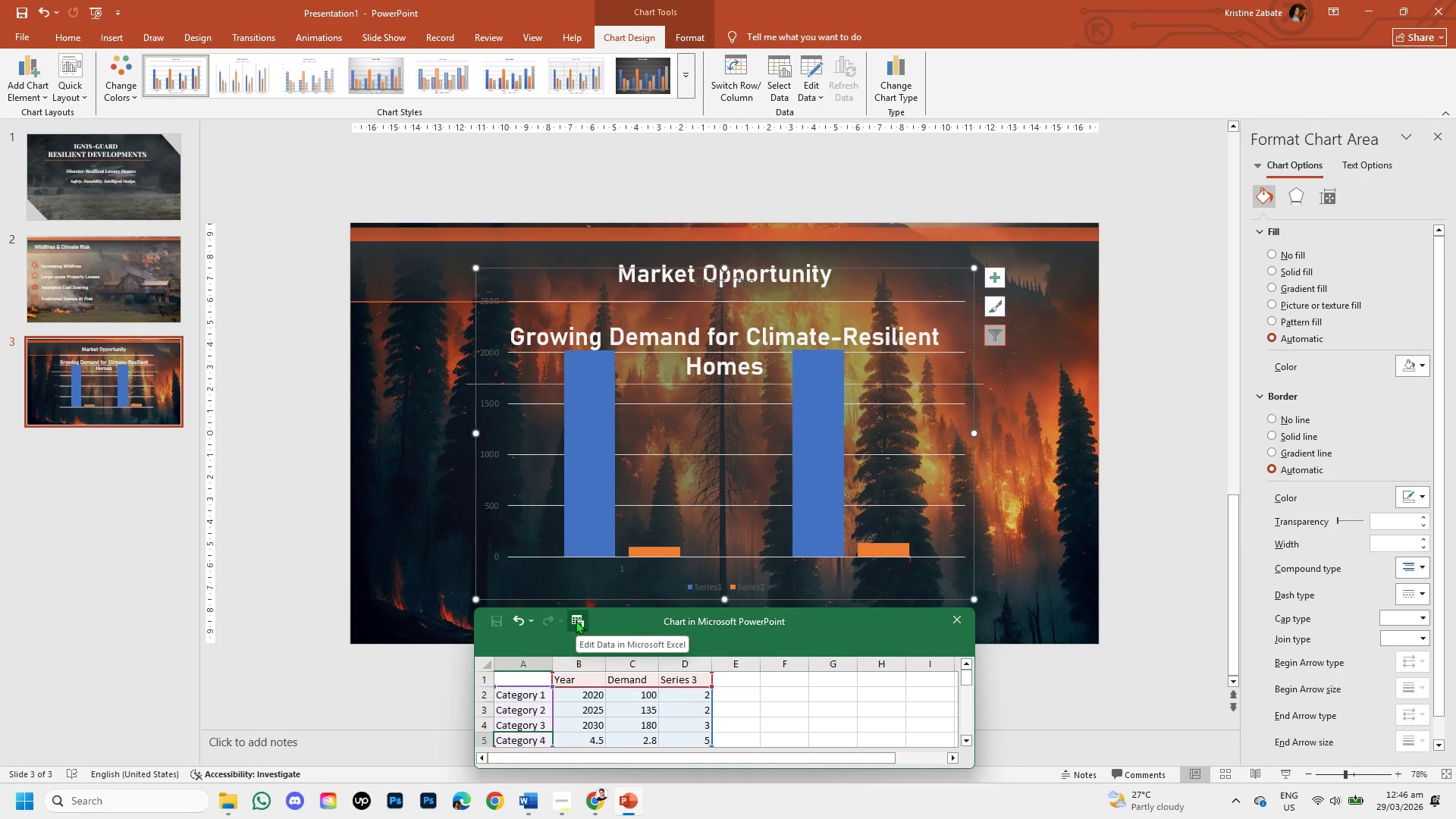 
wait(5.28)
 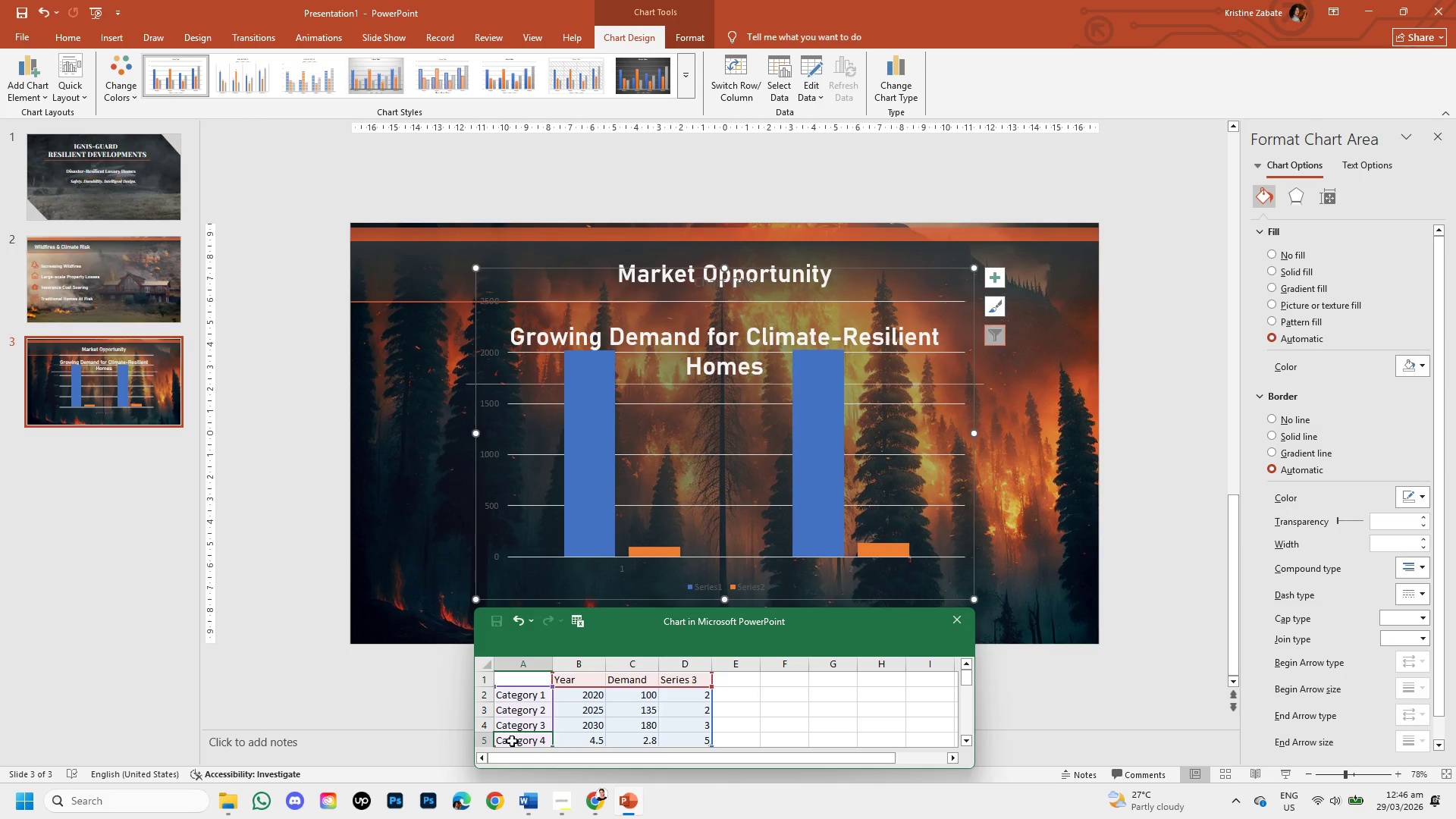 
left_click([576, 620])
 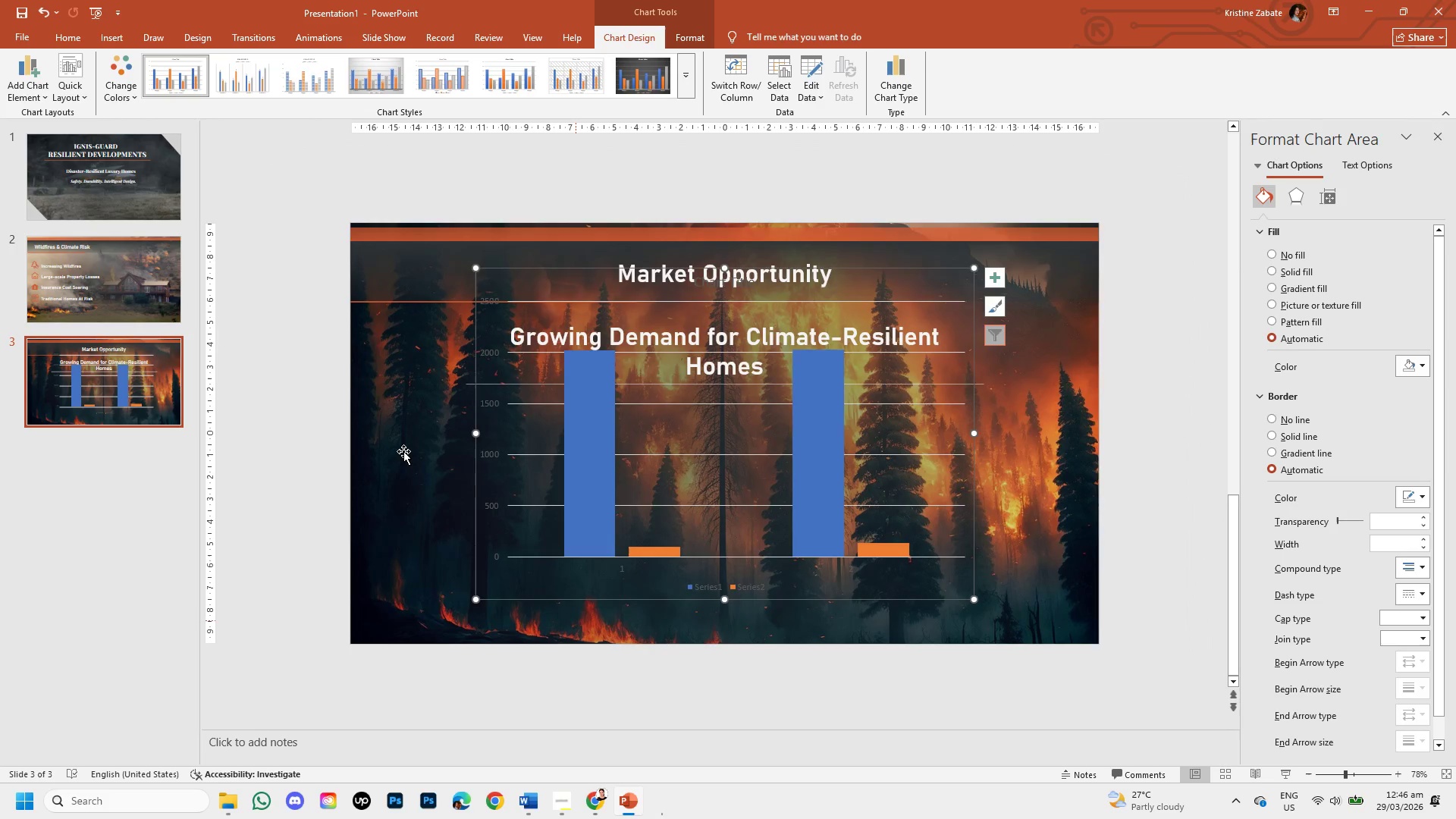 
wait(8.56)
 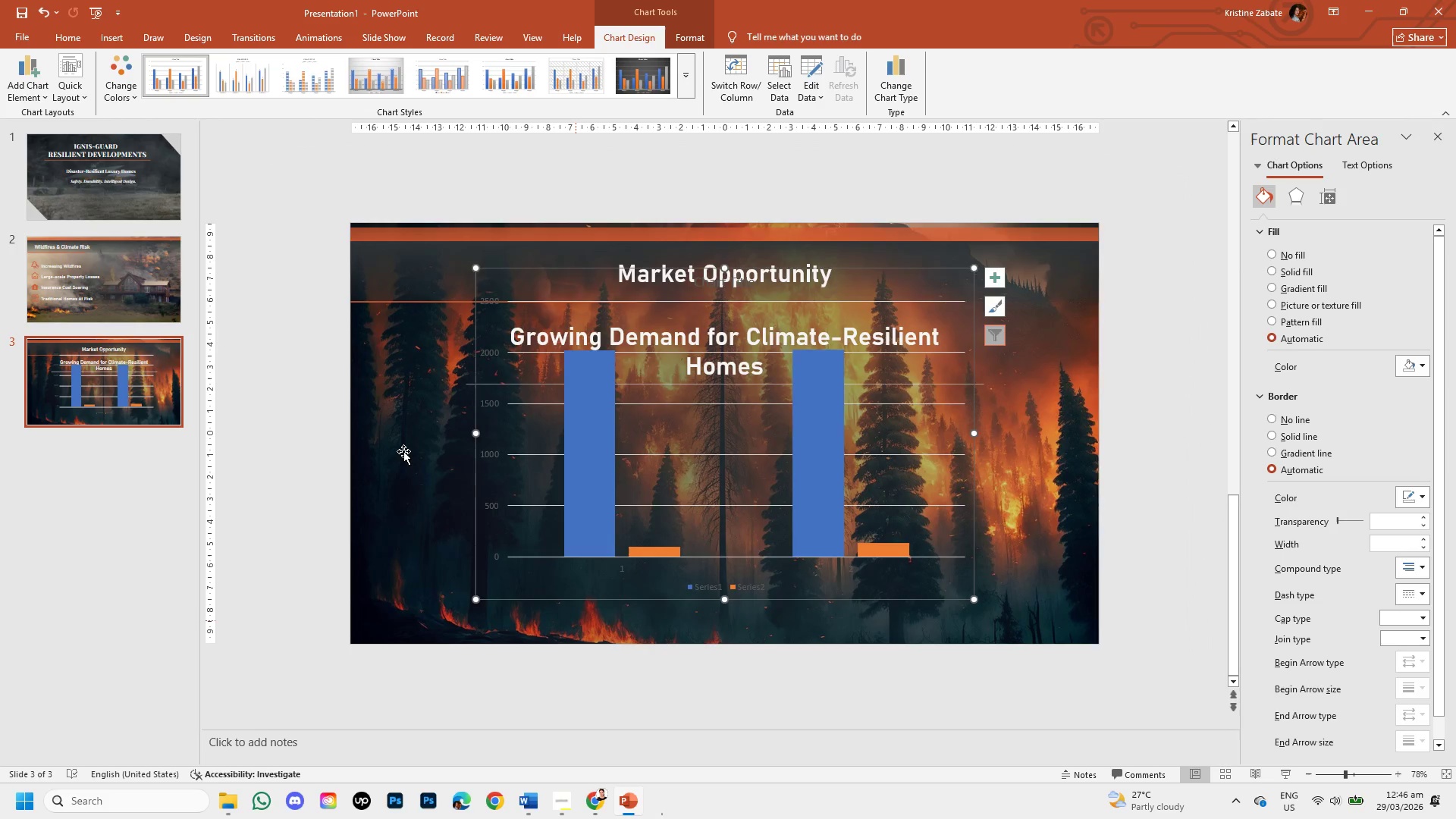 
left_click_drag(start_coordinate=[221, 406], to_coordinate=[397, 409])
 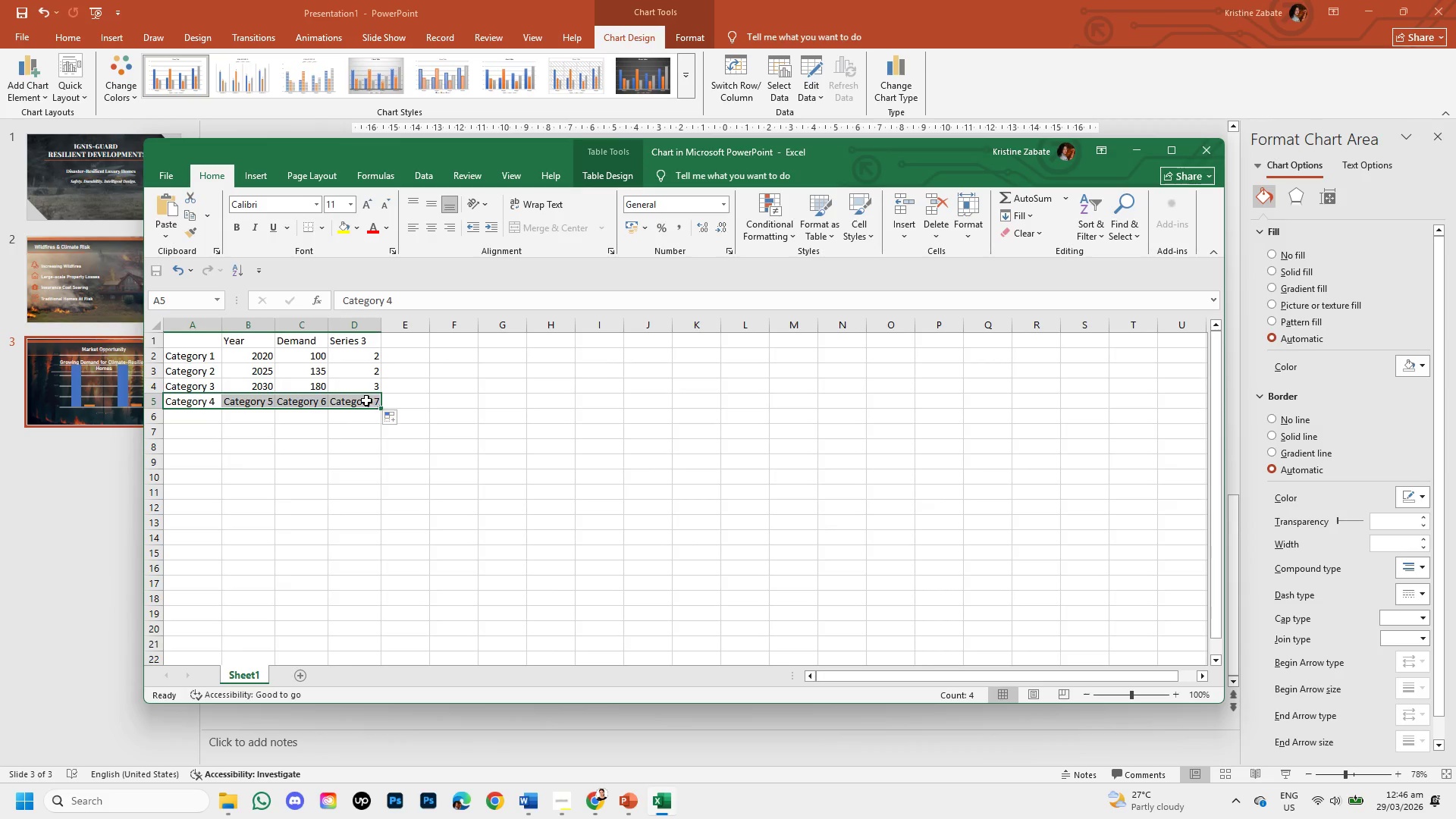 
right_click([366, 400])
 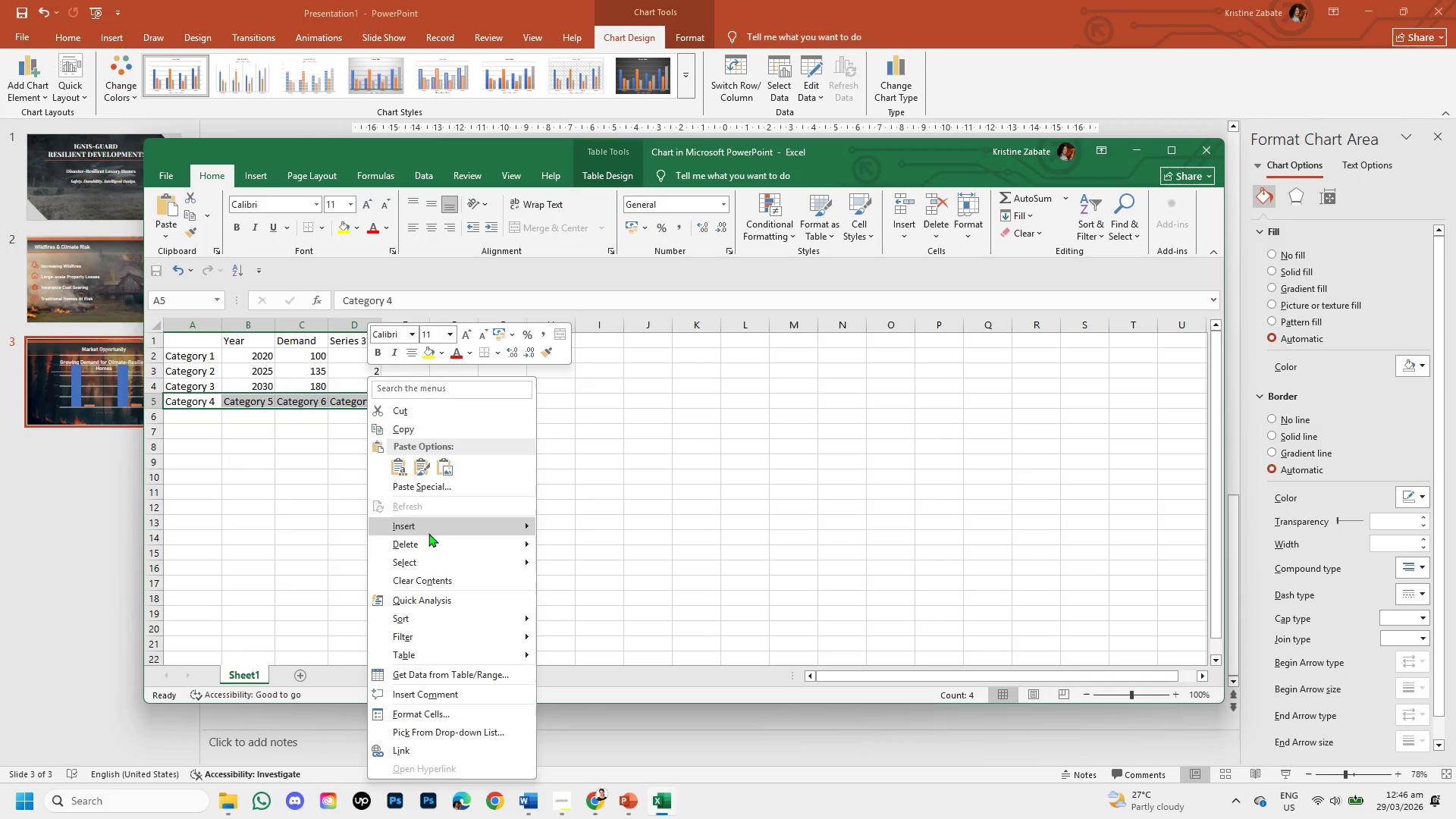 
left_click([433, 544])
 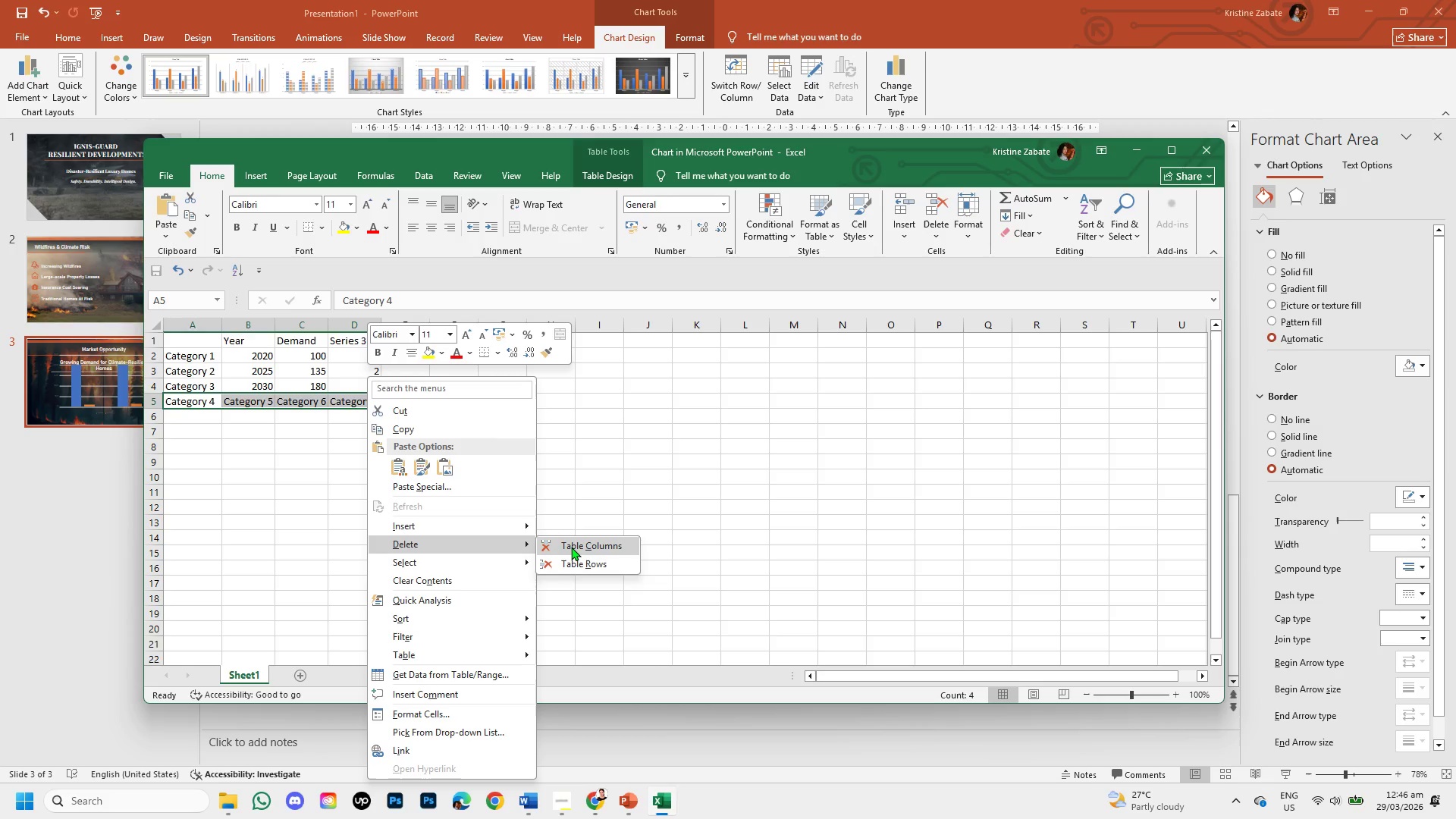 
left_click([571, 547])
 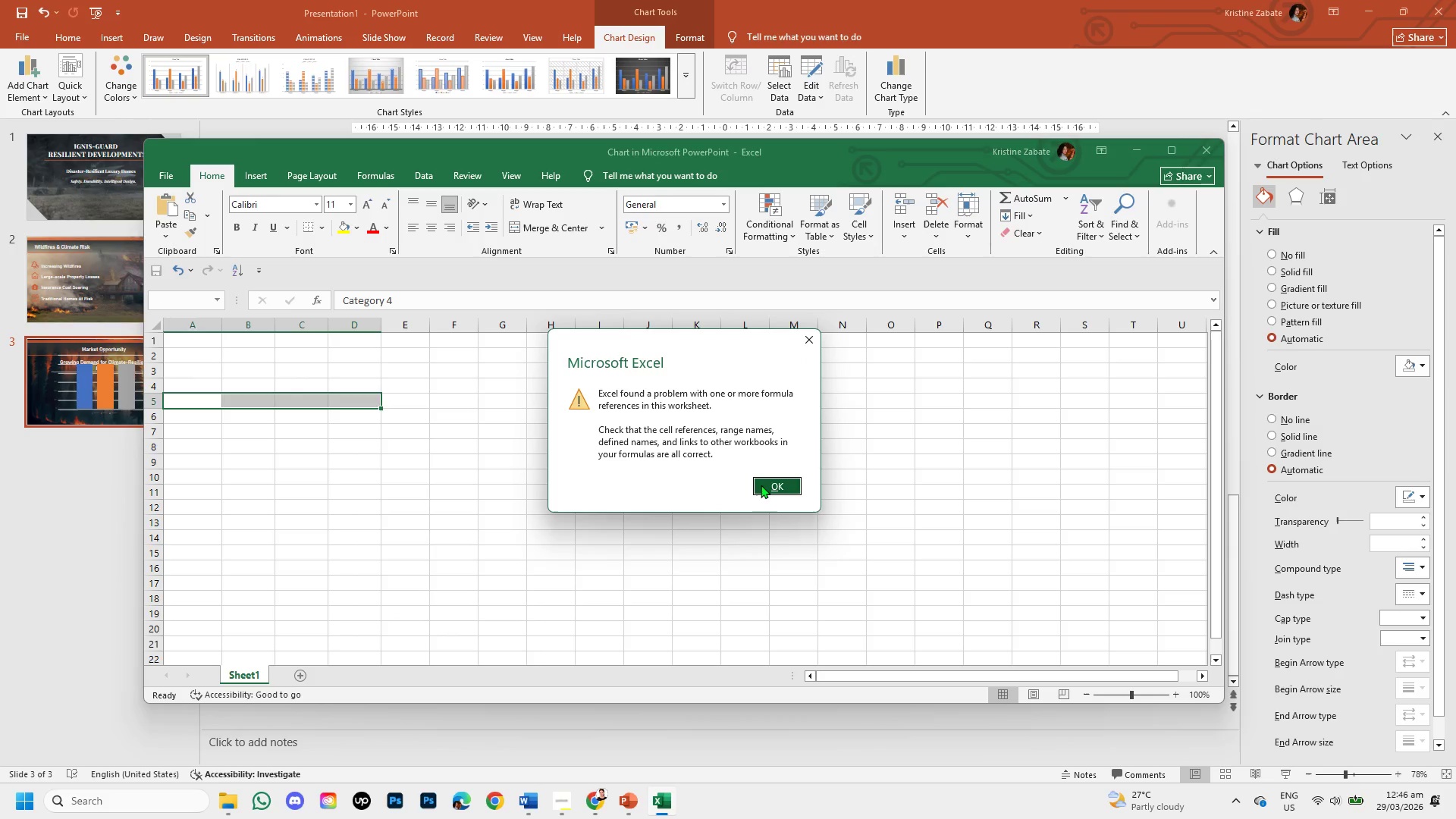 
left_click([761, 485])
 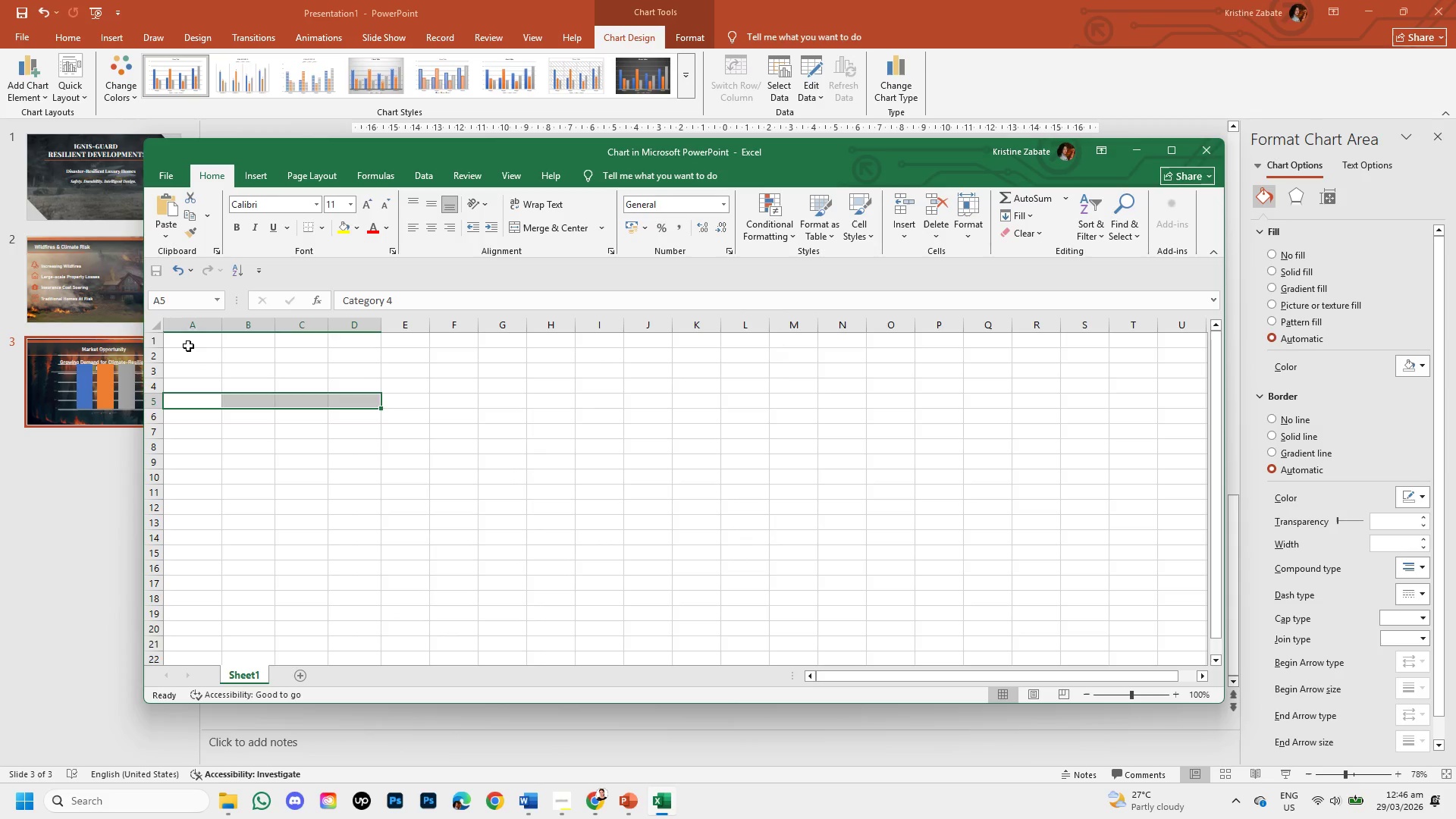 
left_click([188, 344])
 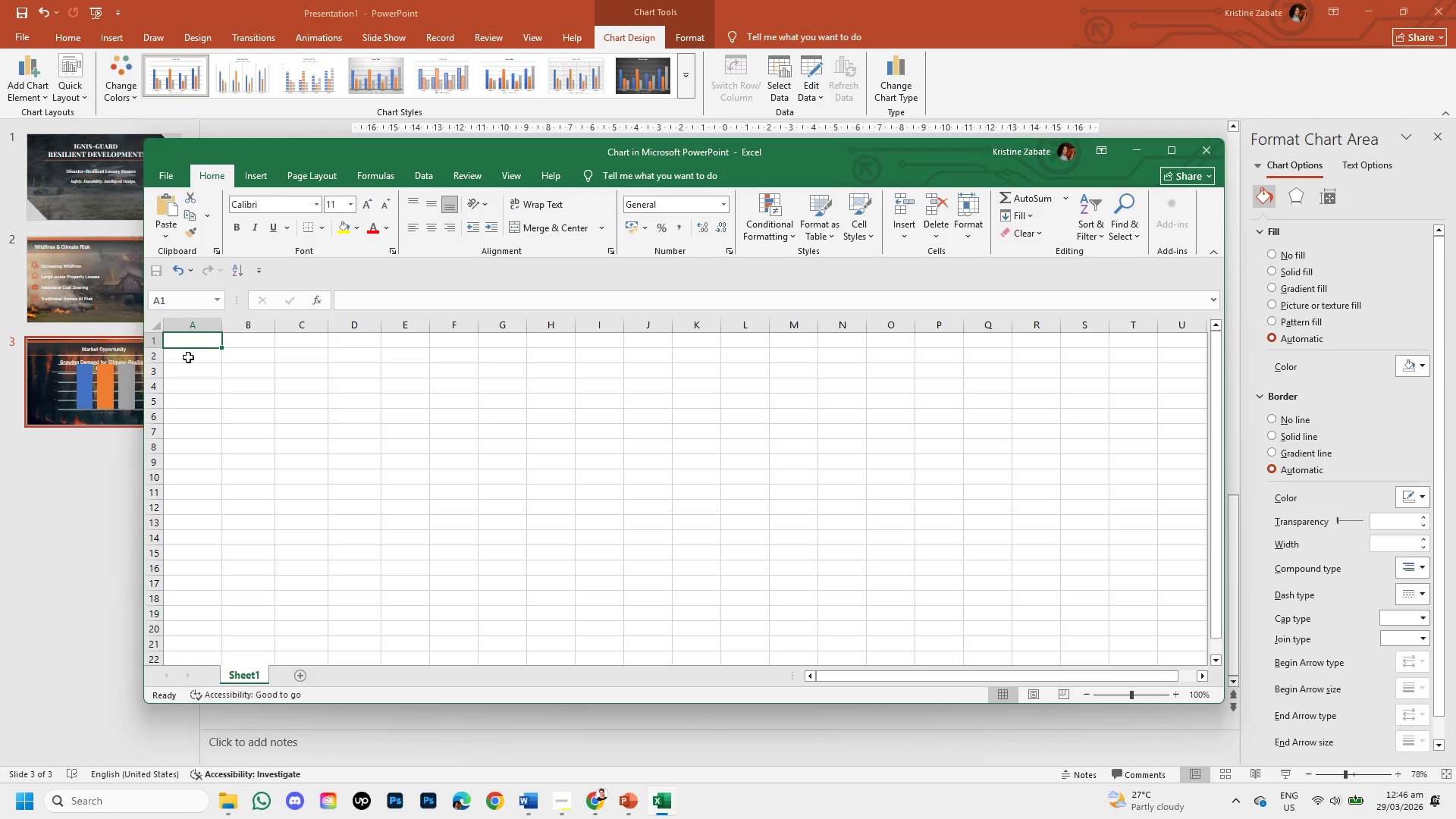 
type(YEAR )
 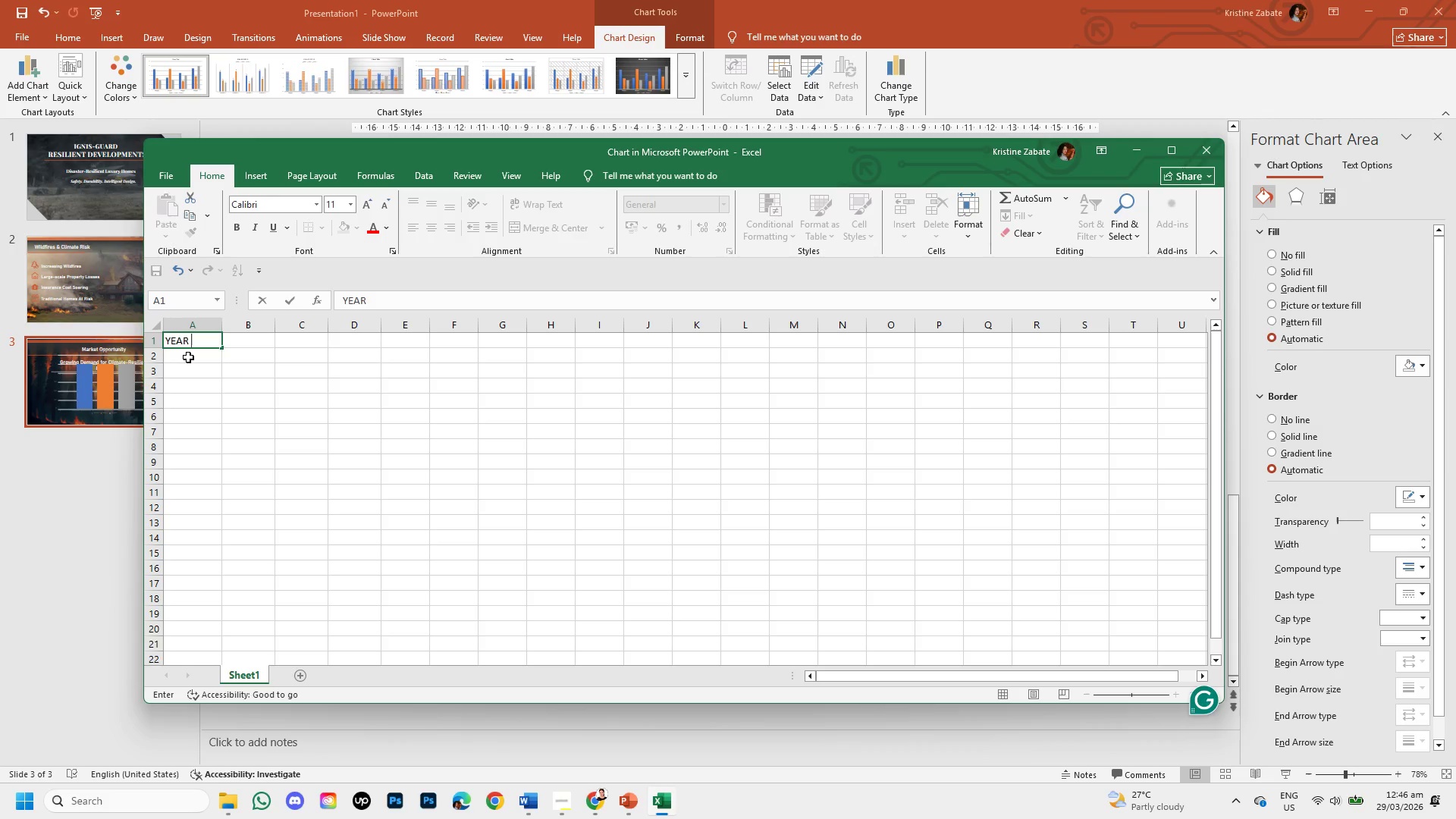 
left_click([188, 357])
 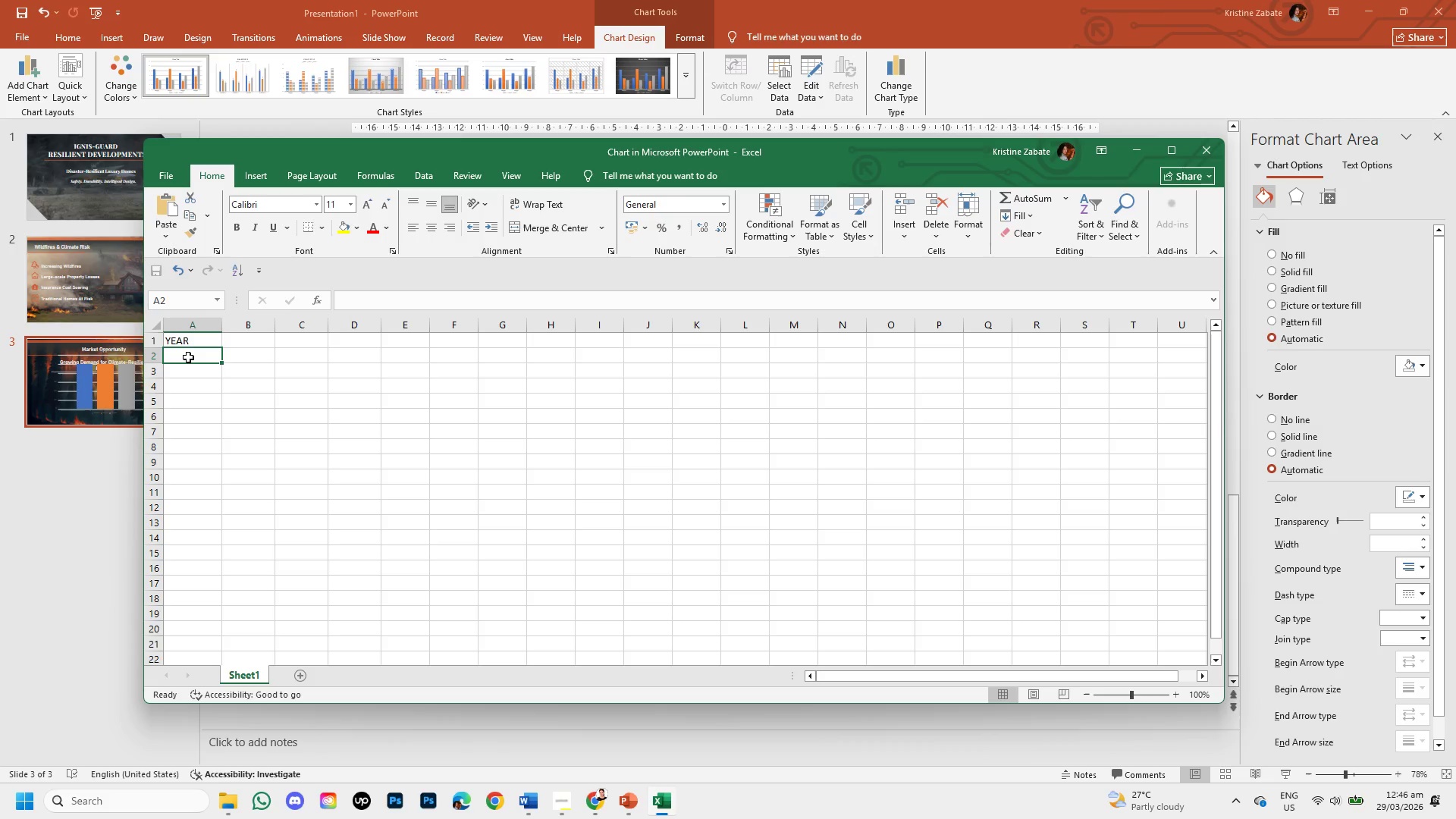 
wait(7.33)
 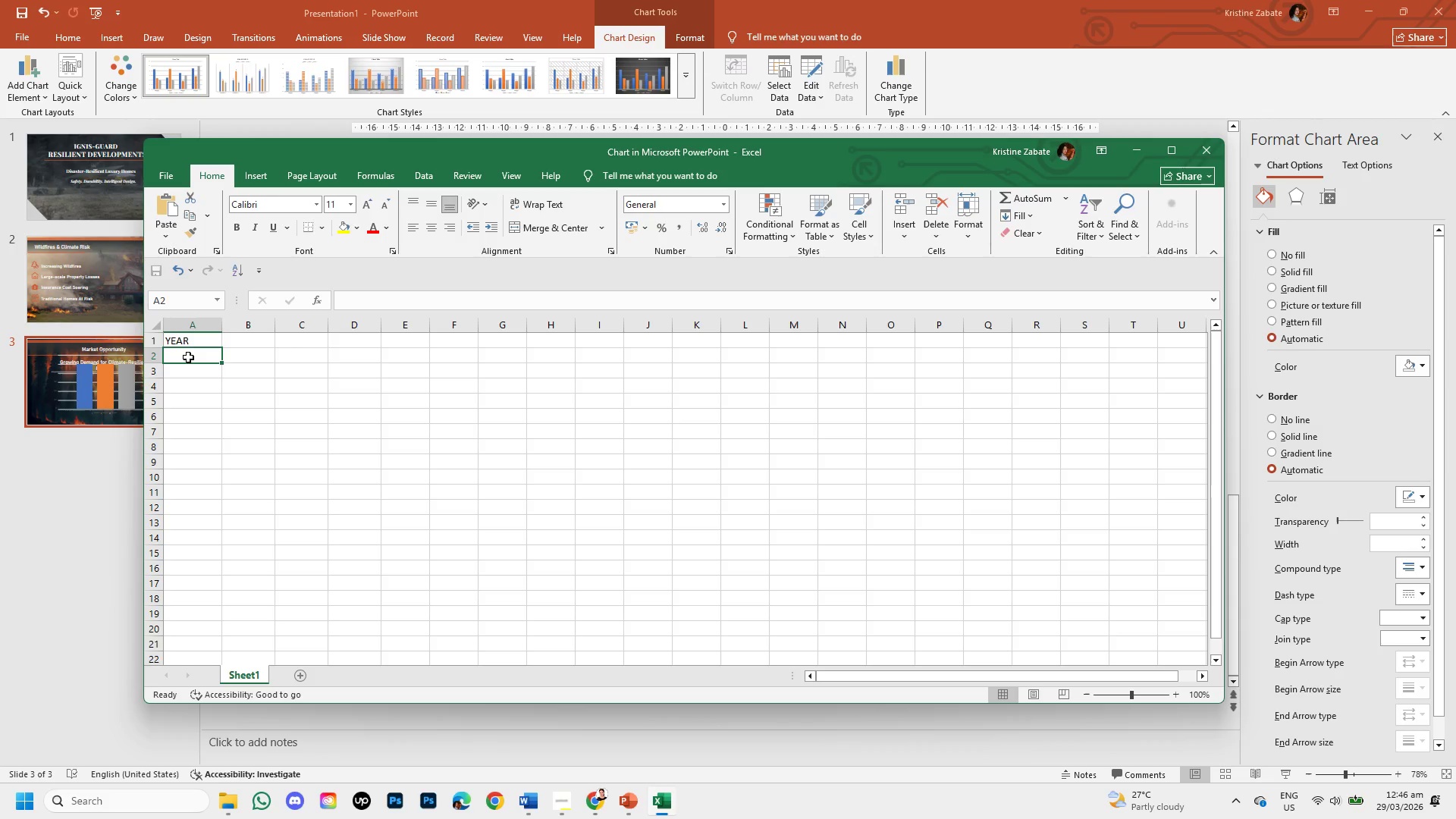 
type(d)
key(Backspace)
type(DEMAND)
 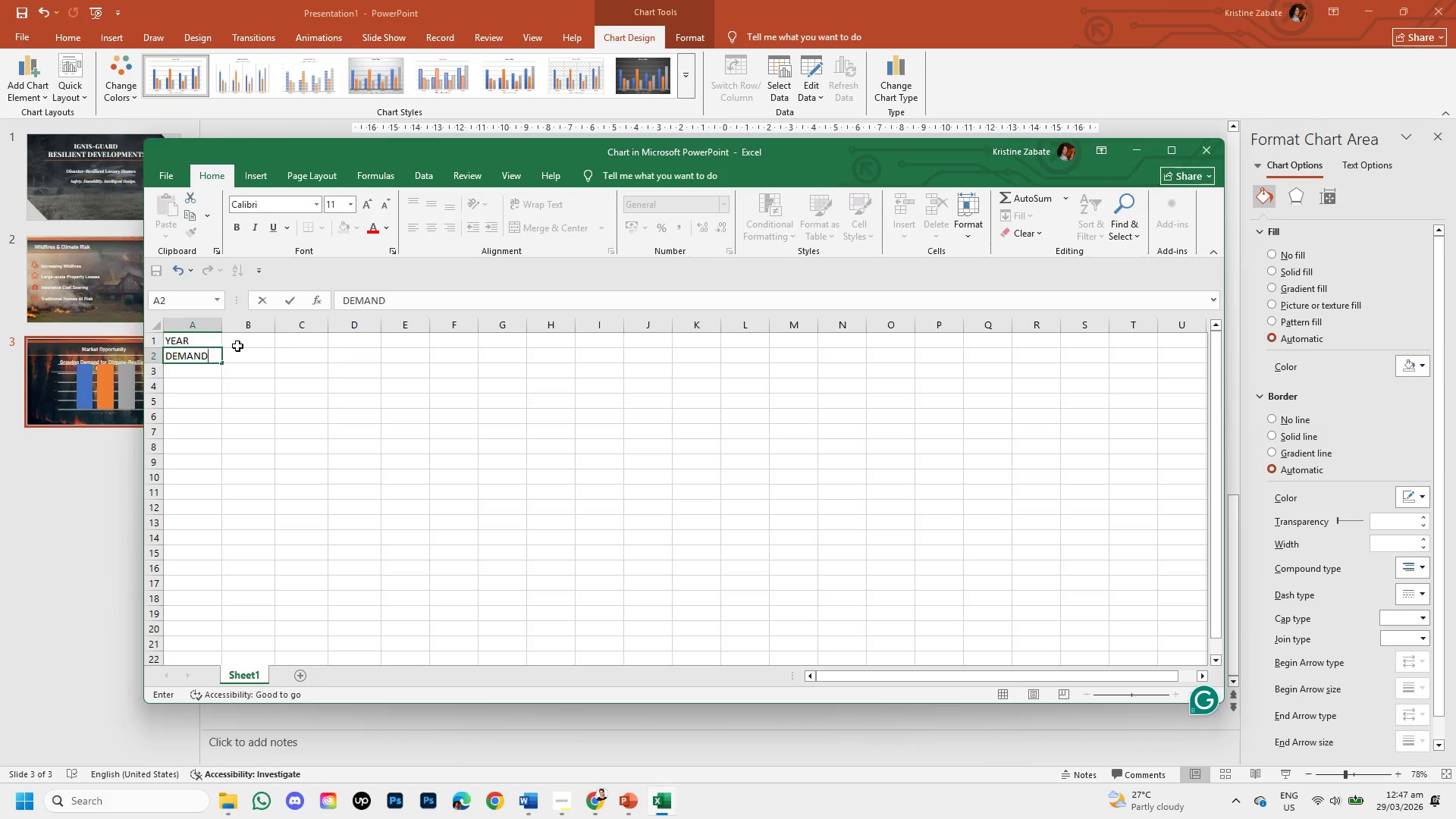 
left_click([246, 344])
 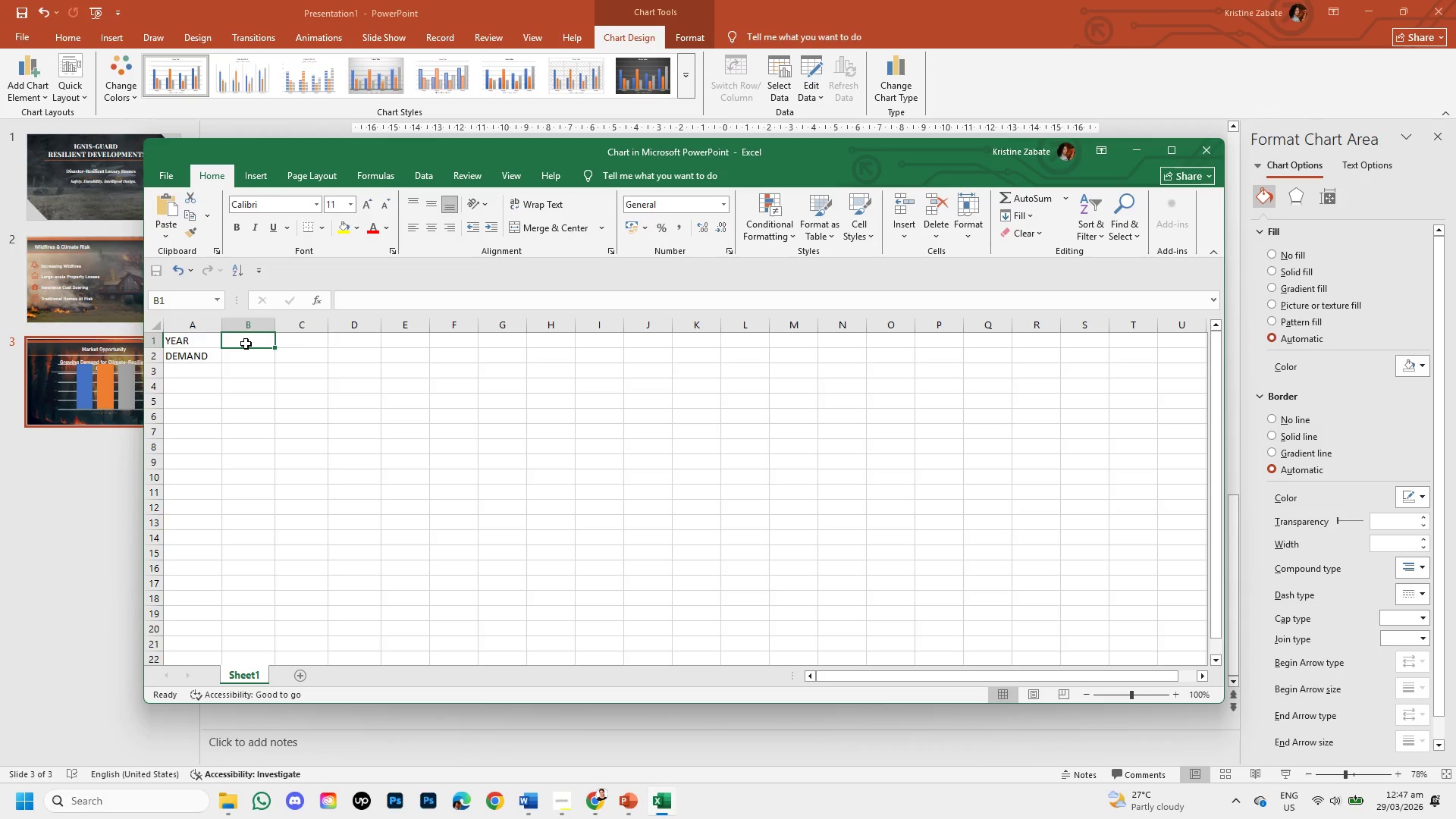 
type(2020)
 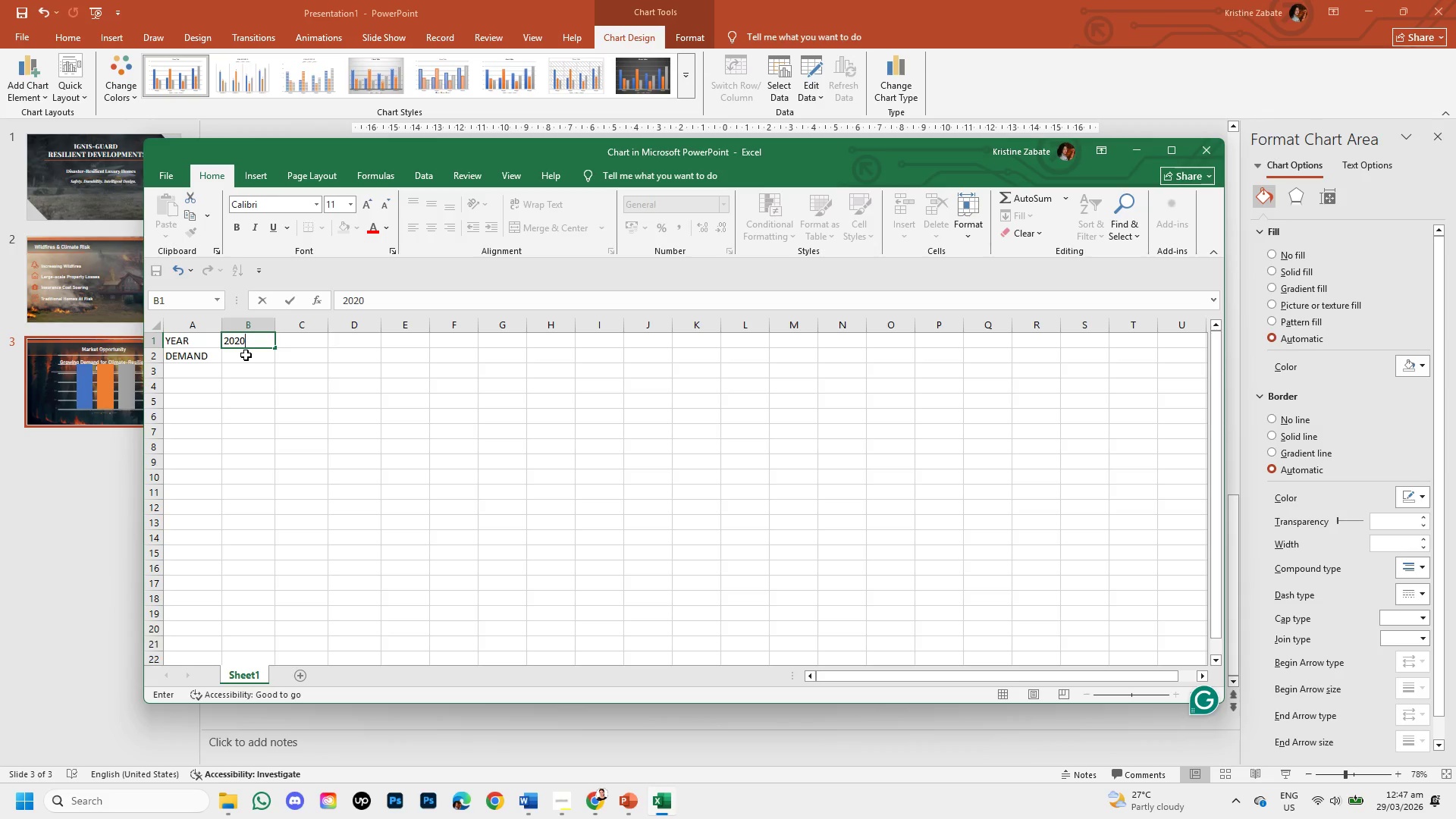 
left_click([246, 355])
 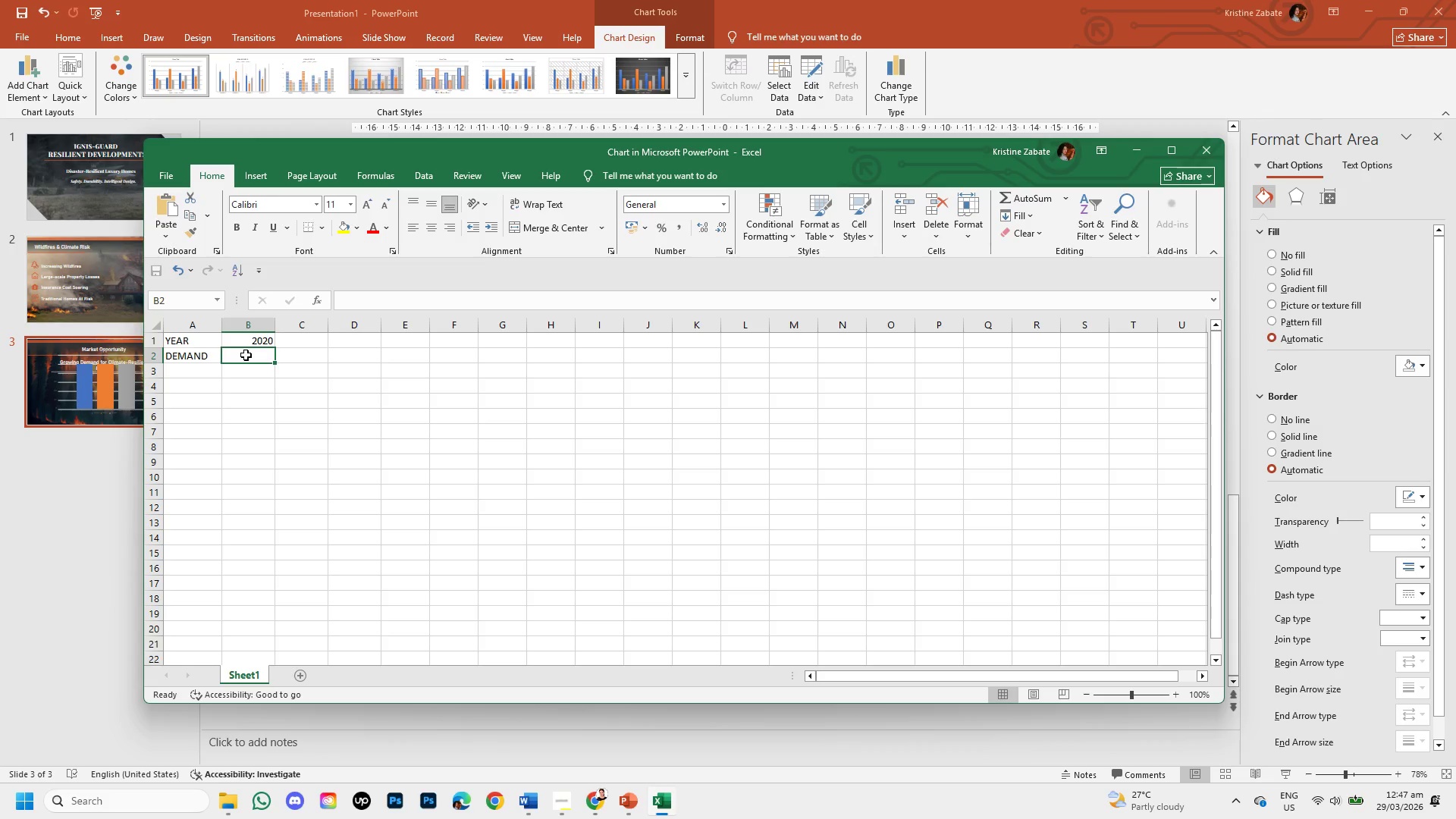 
type(2025)
 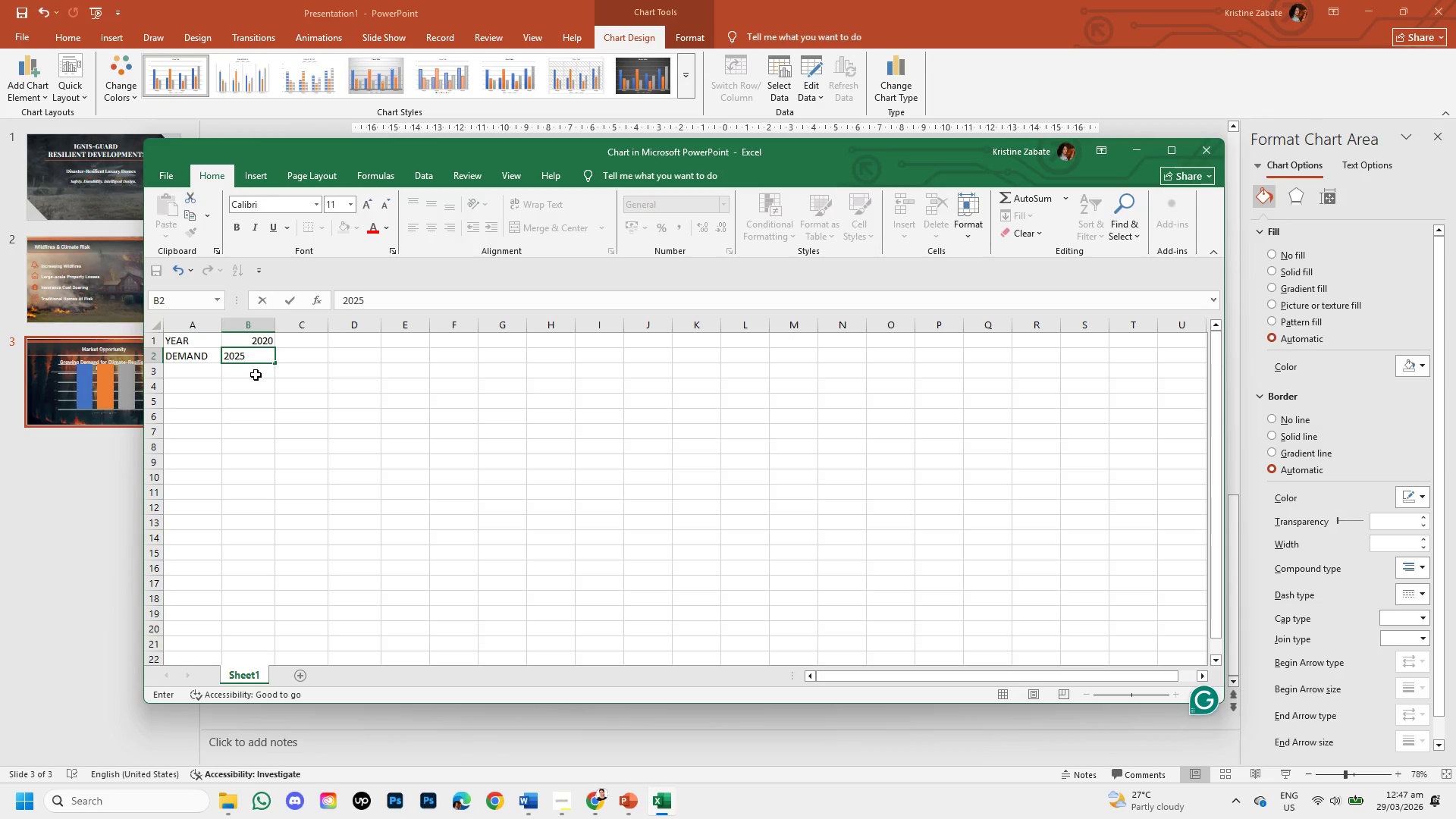 
left_click([256, 375])
 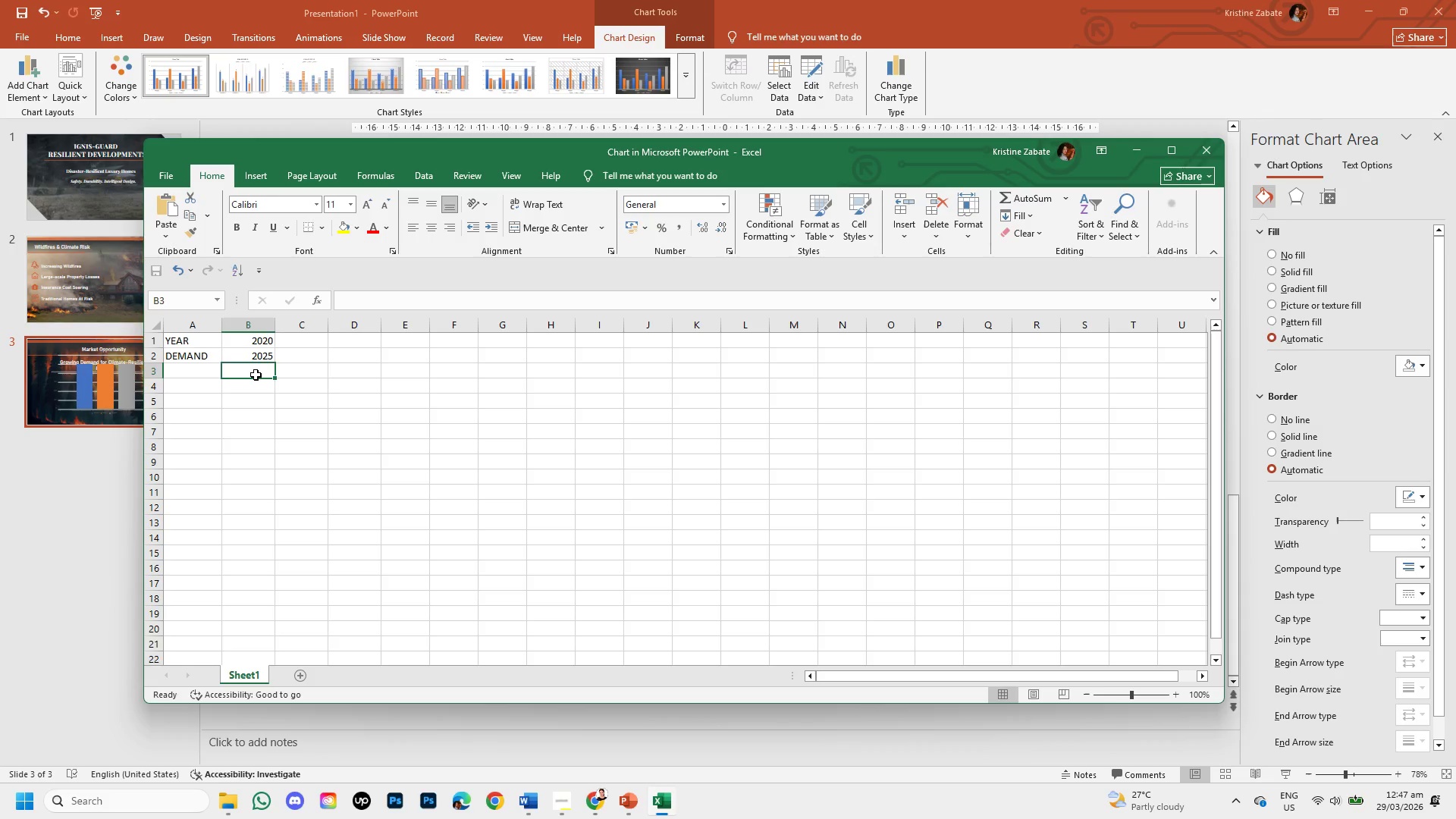 
type(2023)
 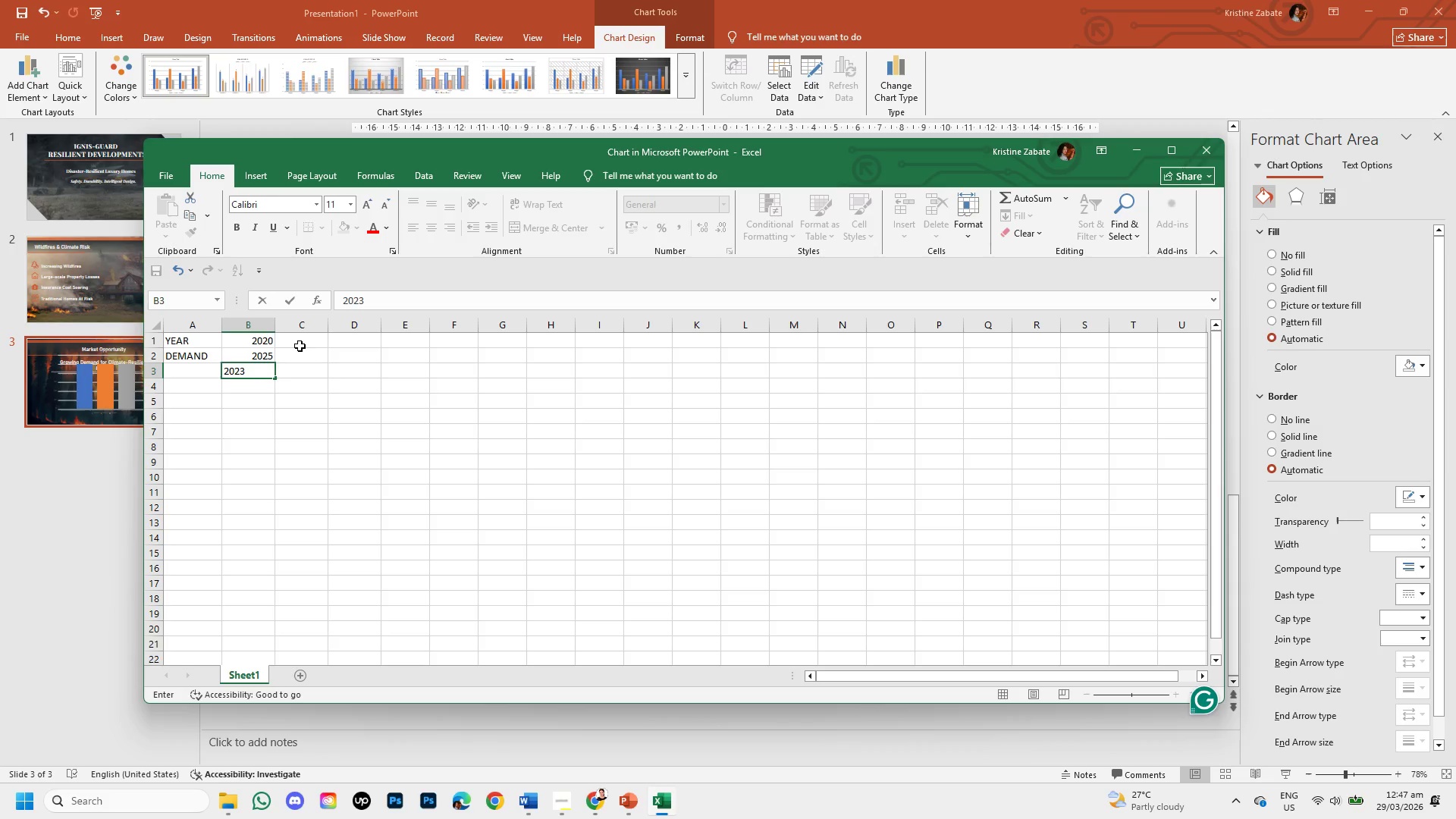 
key(Backspace)
 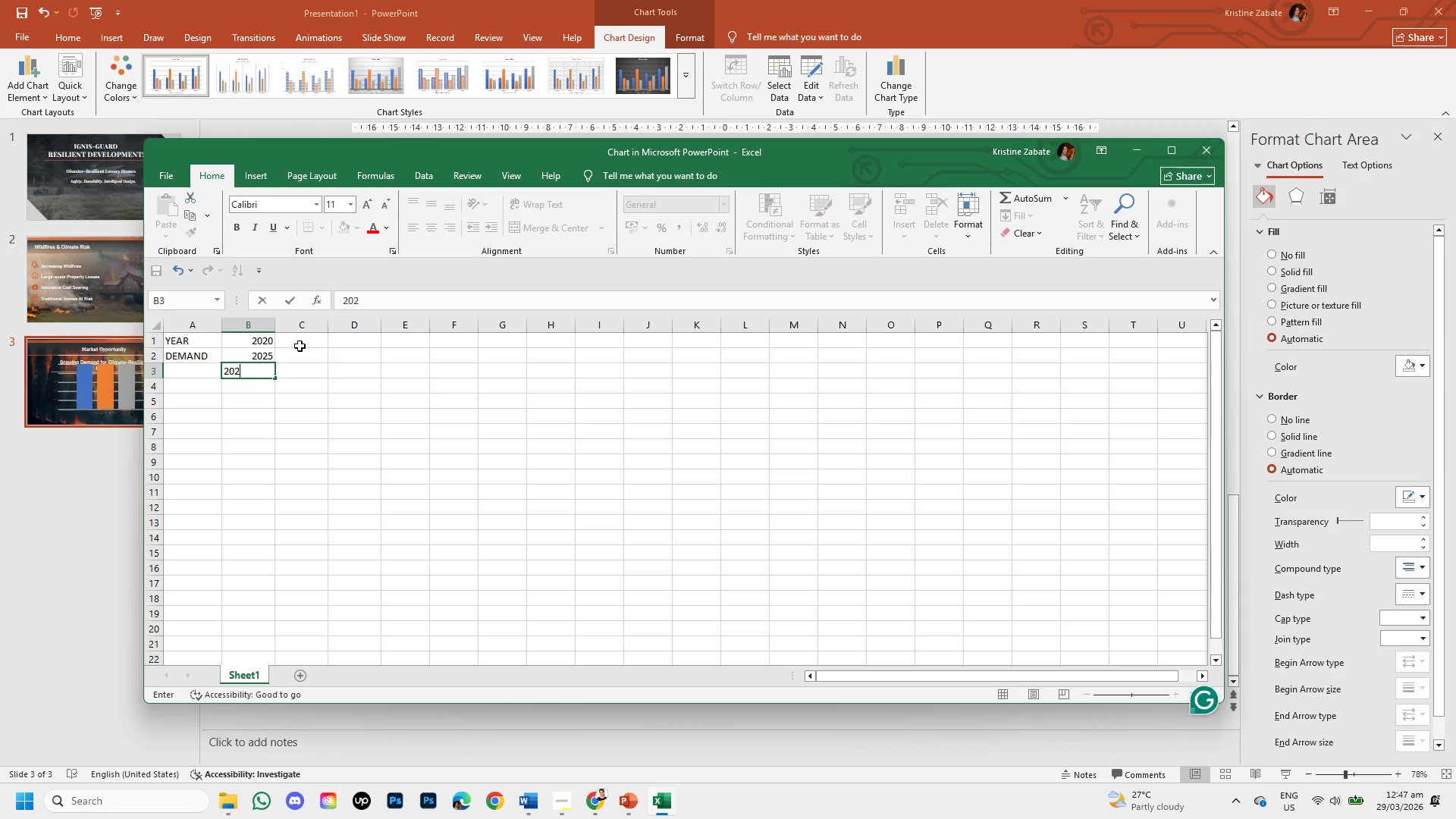 
key(Backspace)
 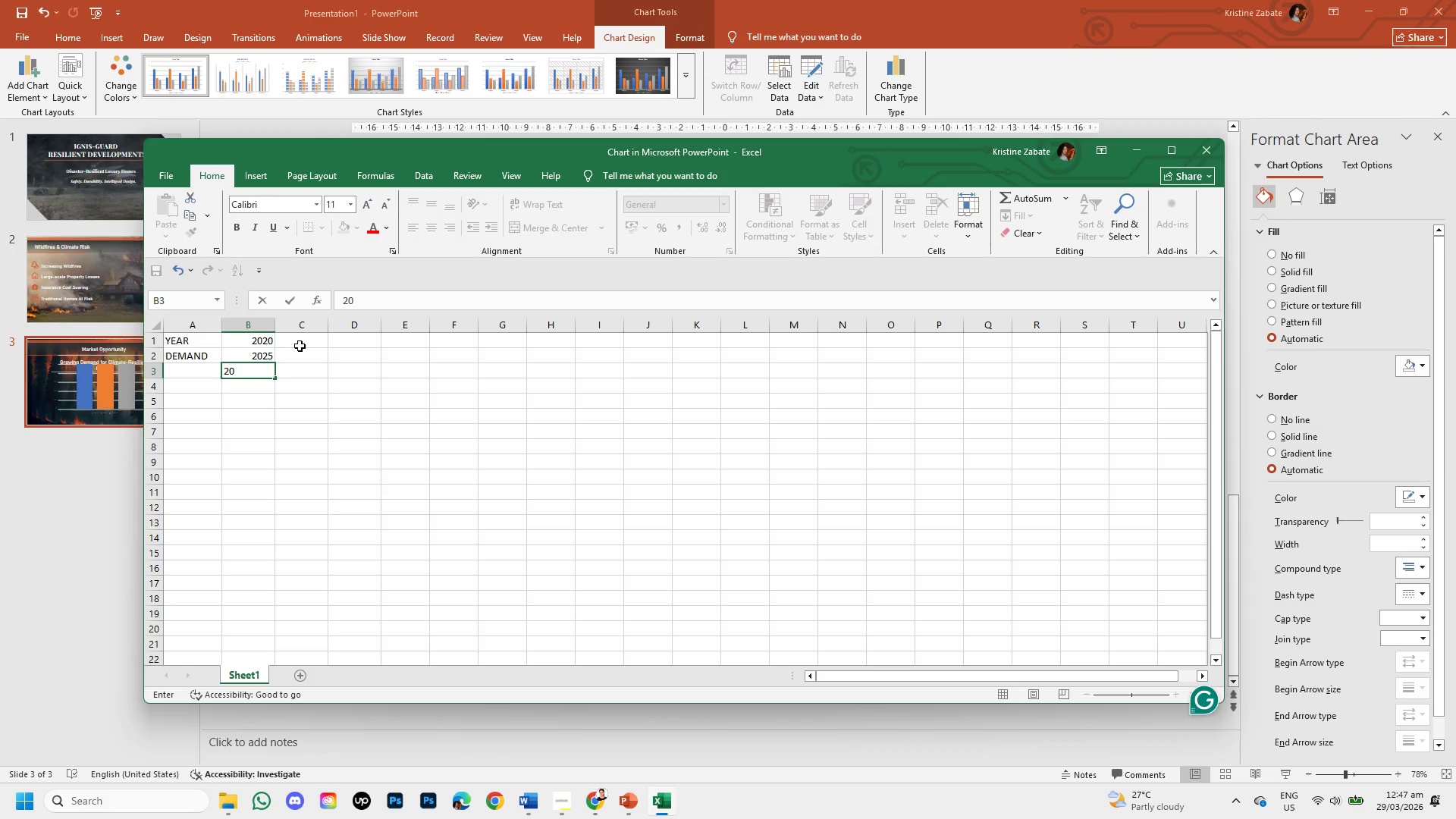 
key(Numpad3)
 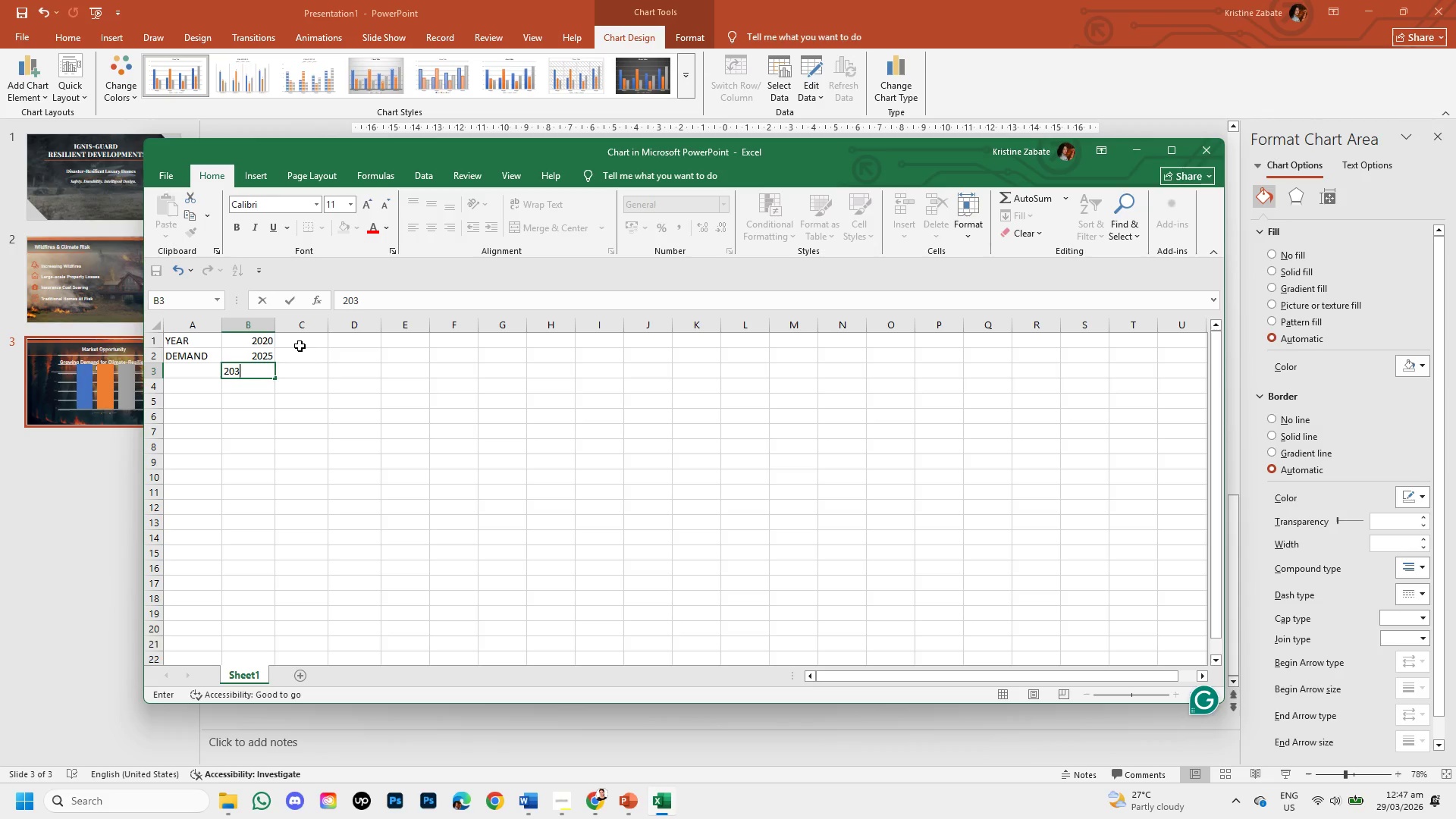 
key(Numpad0)
 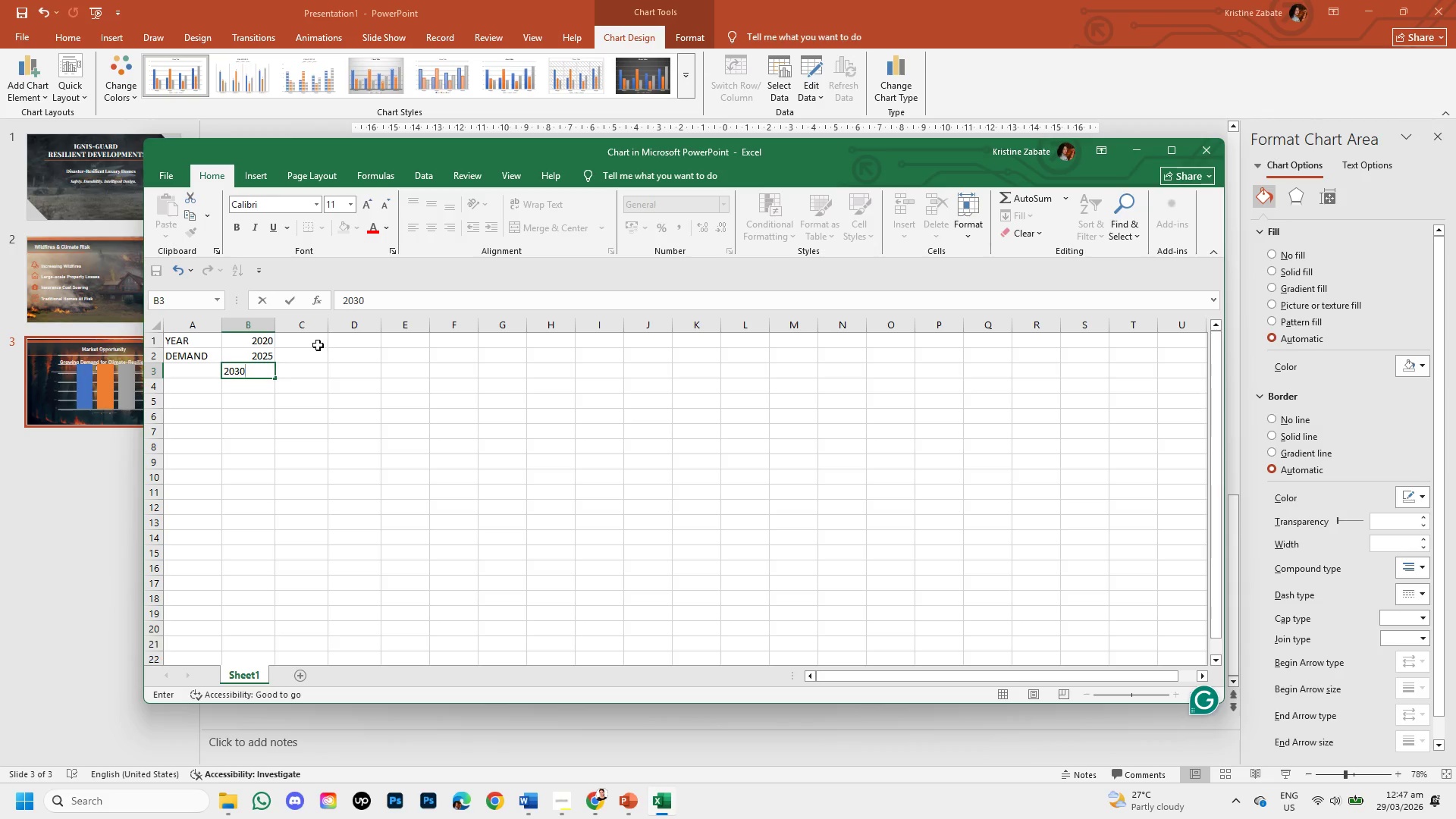 
left_click([315, 345])
 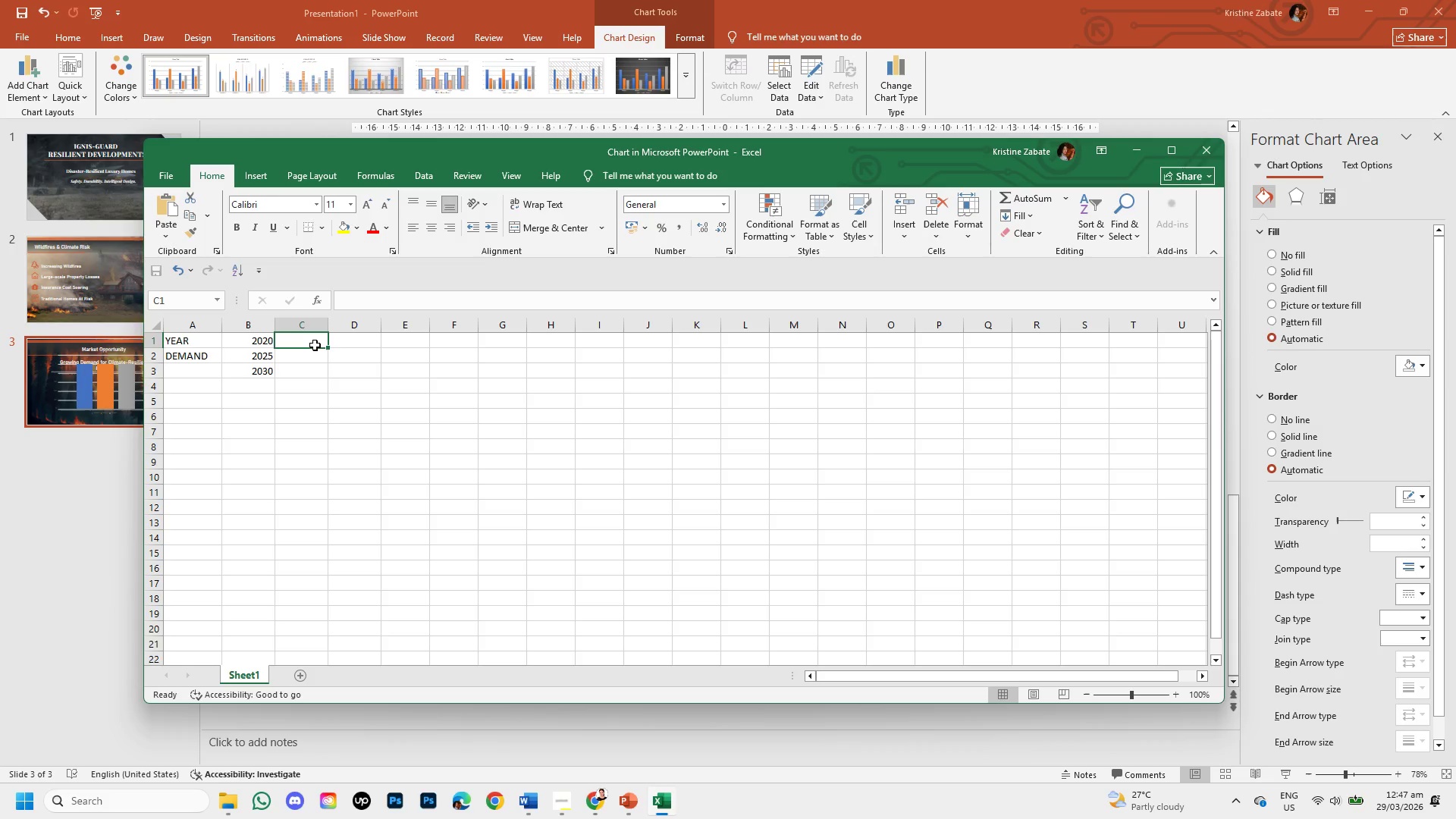 
type(100)
 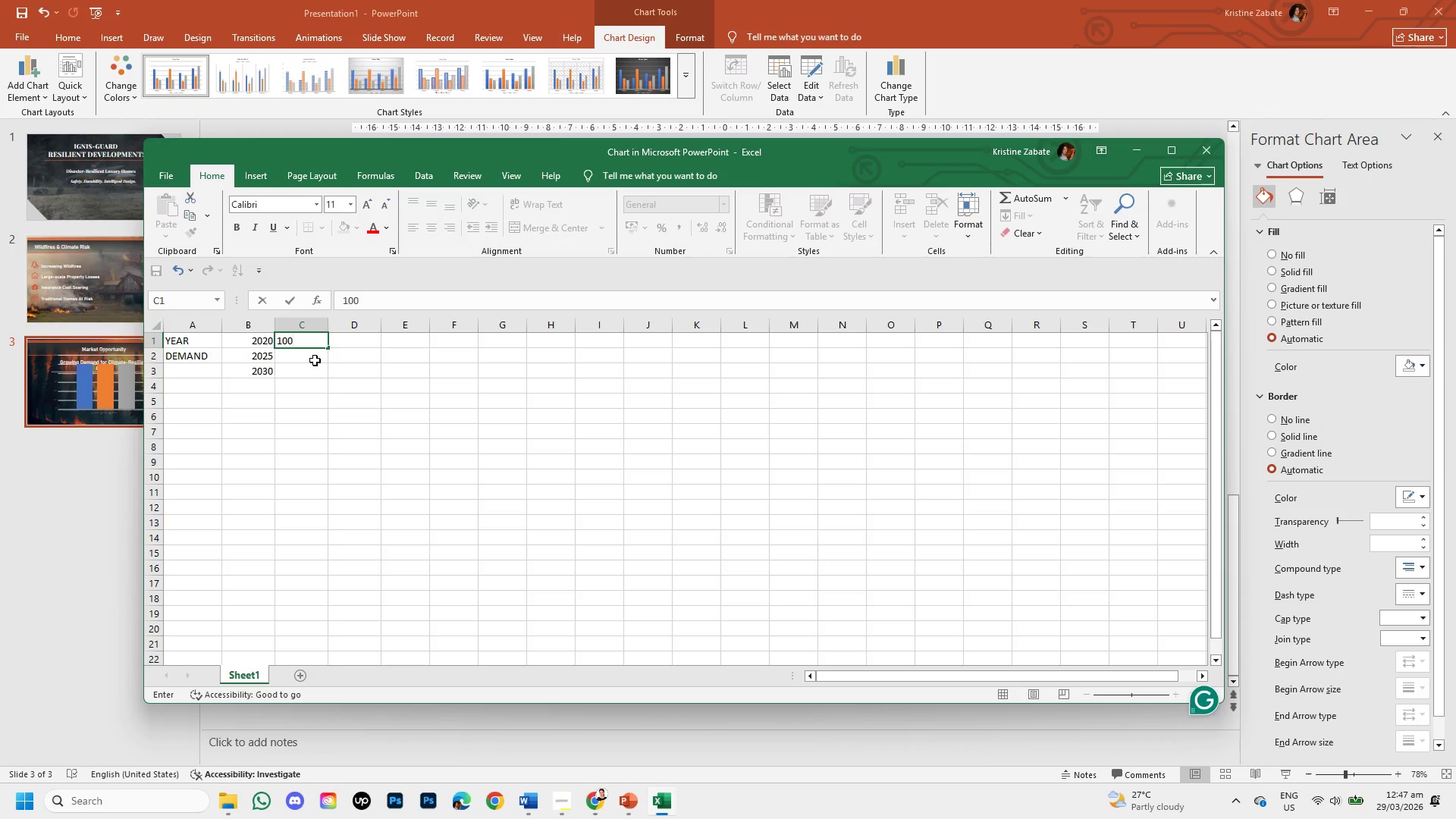 
left_click([315, 360])
 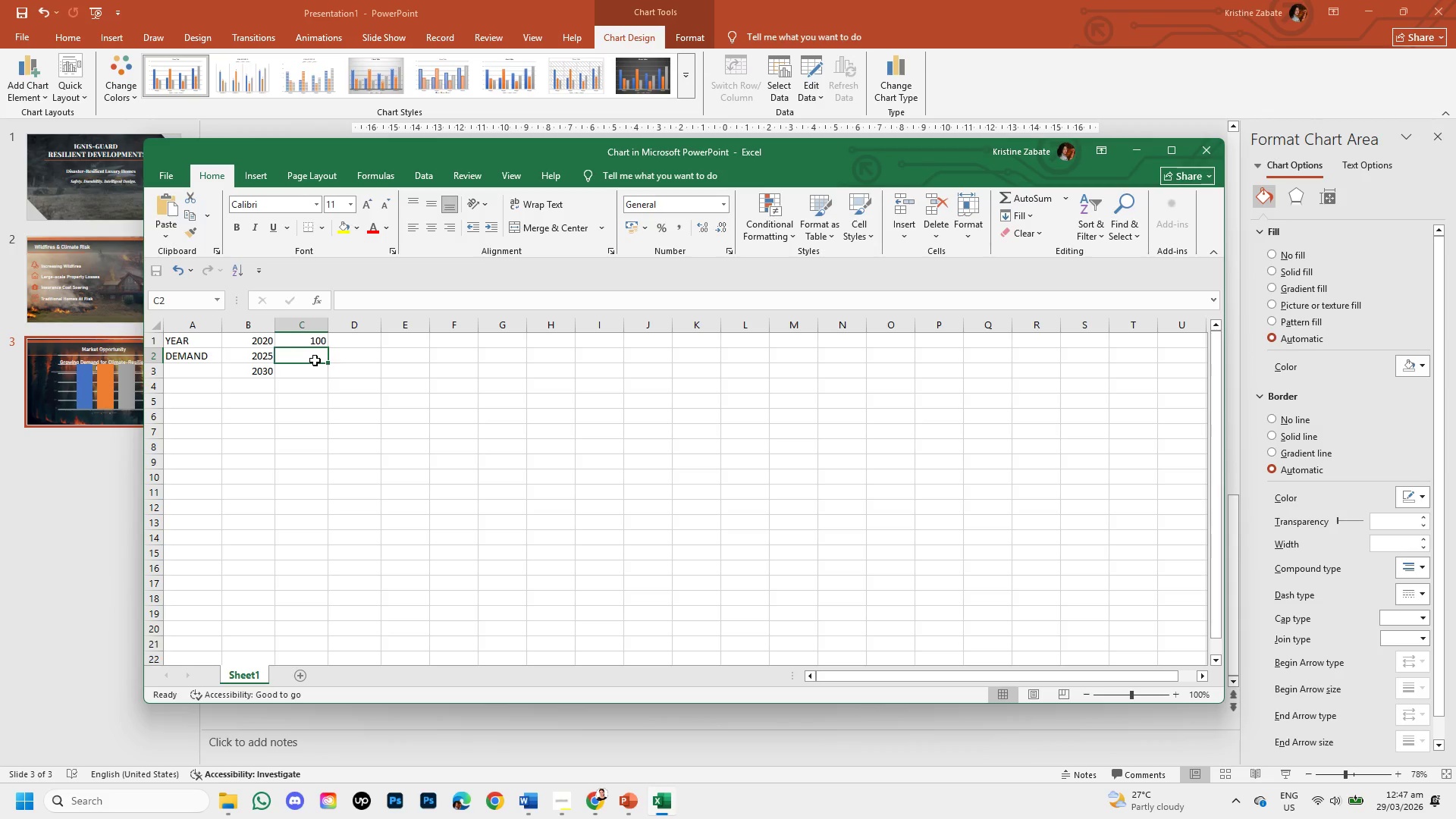 
key(Numpad1)
 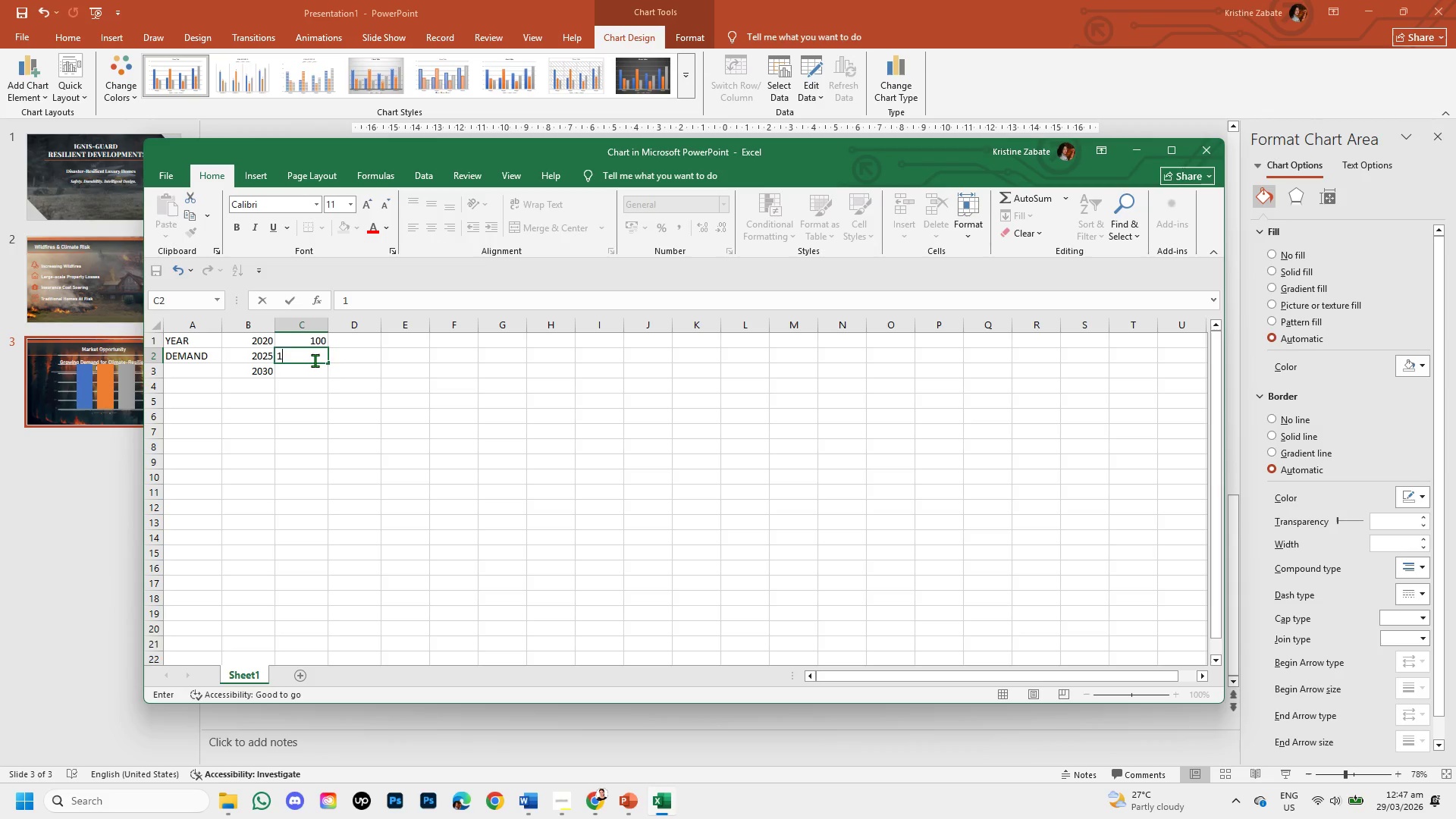 
key(Numpad3)
 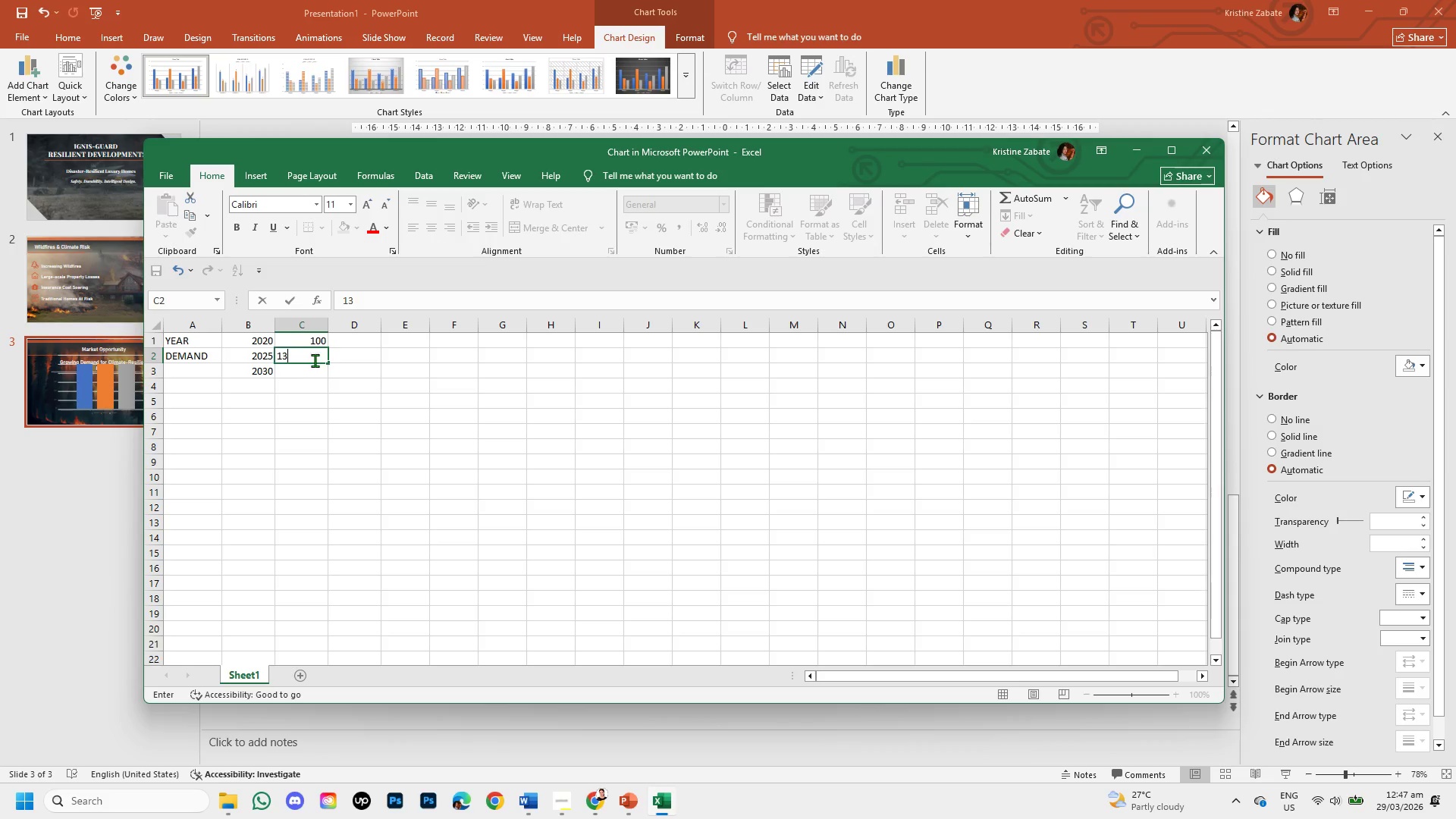 
key(Numpad5)
 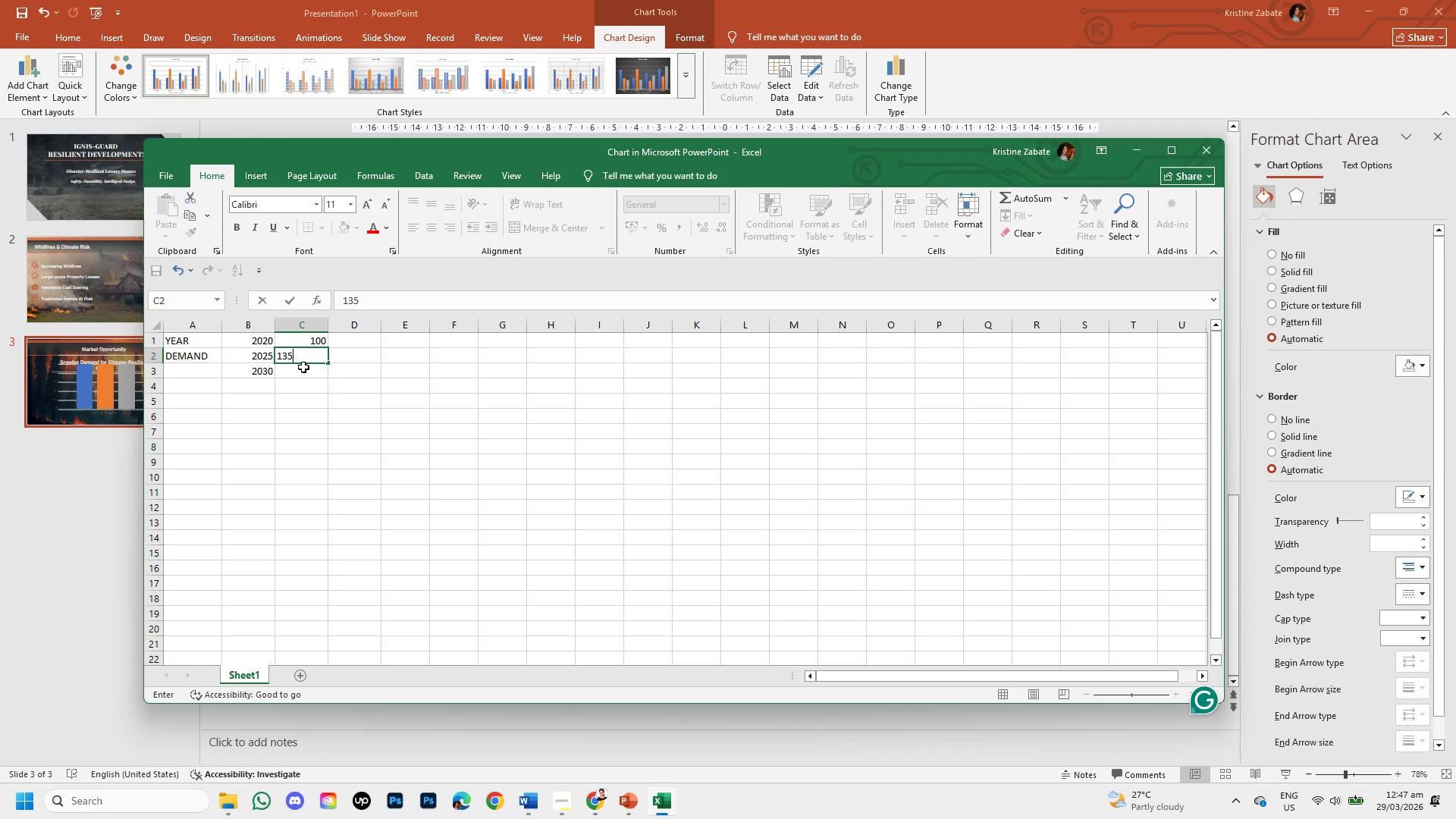 
left_click([303, 371])
 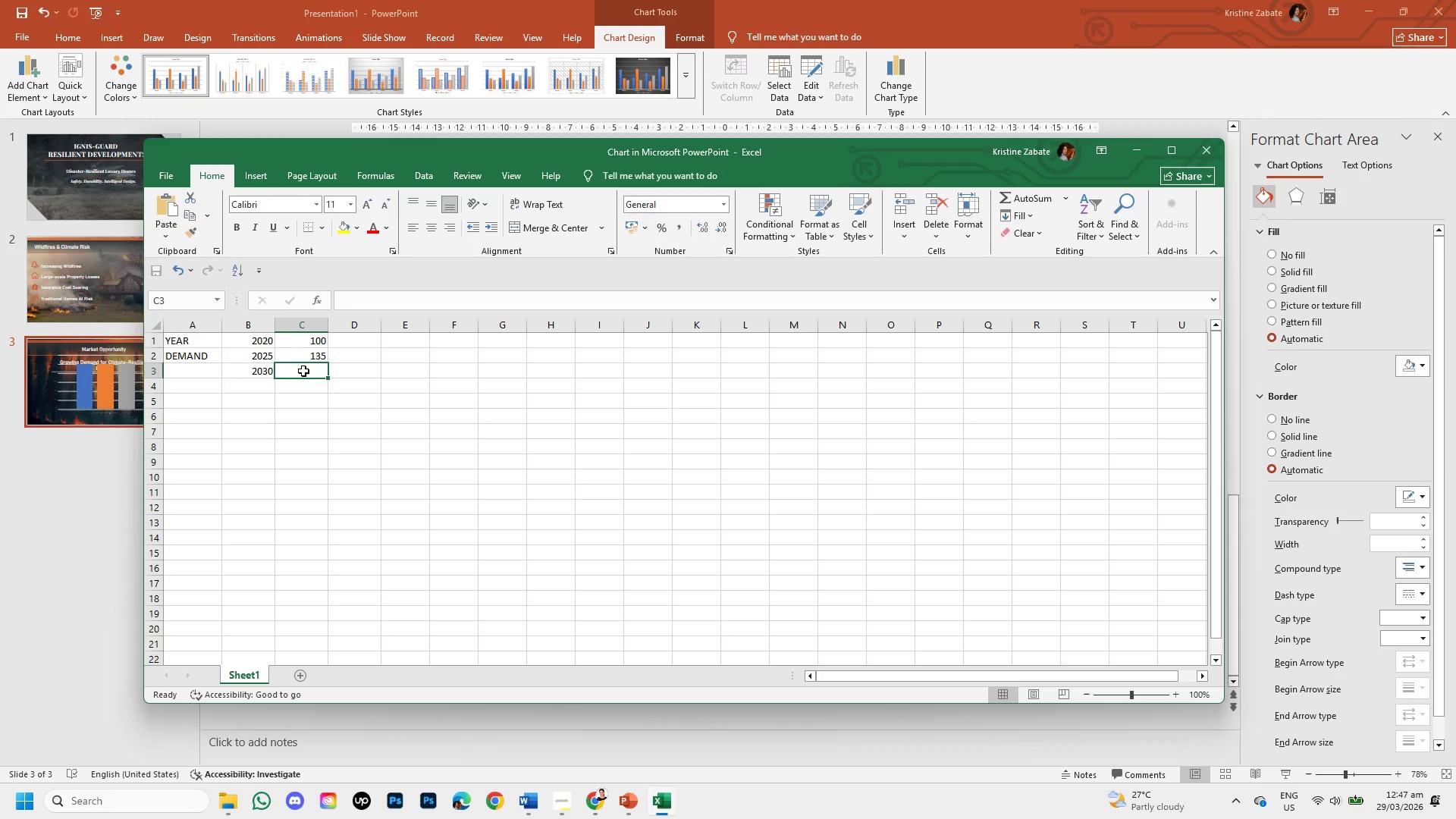 
key(Numpad1)
 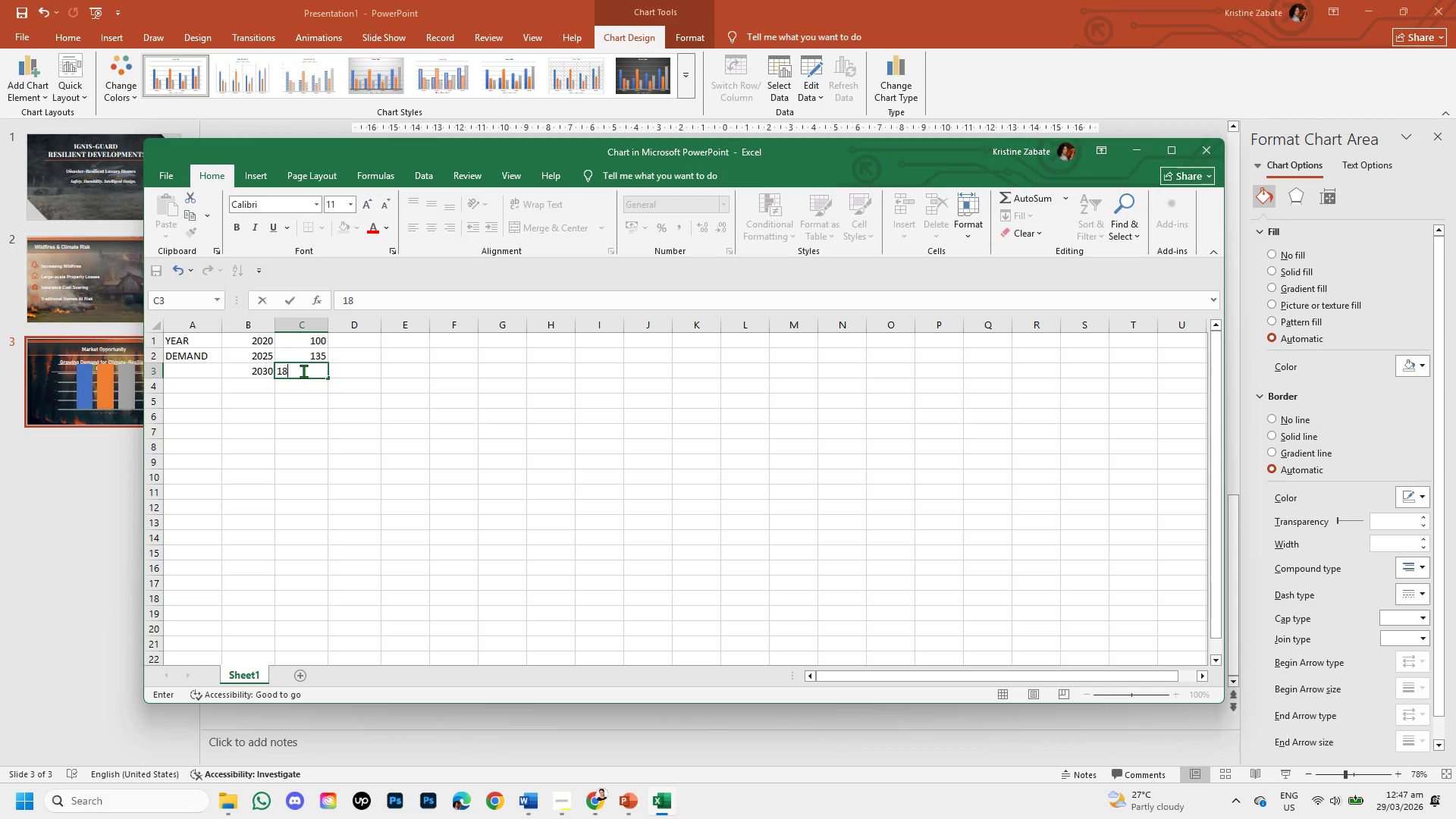 
key(Numpad8)
 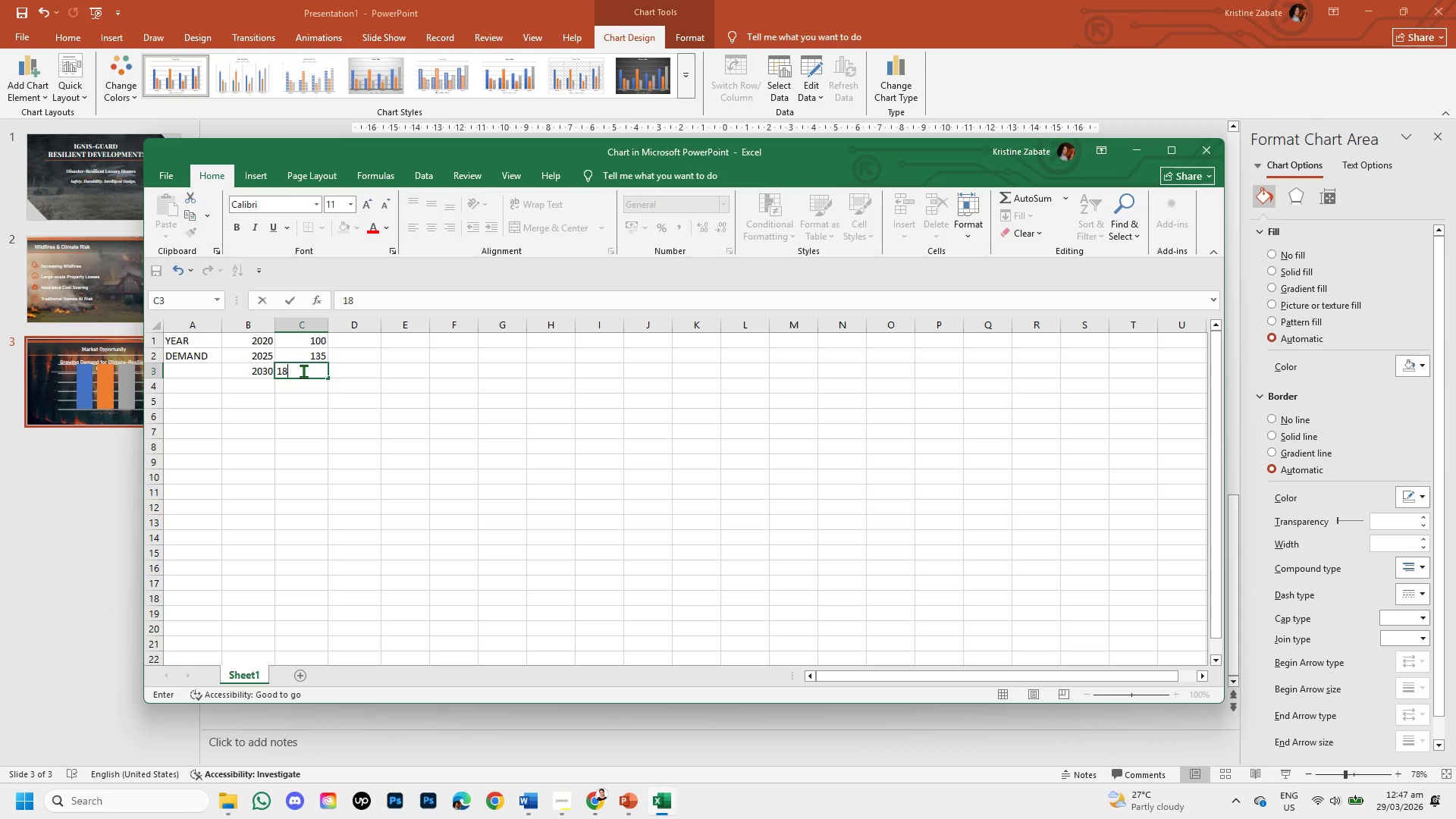 
key(Numpad0)
 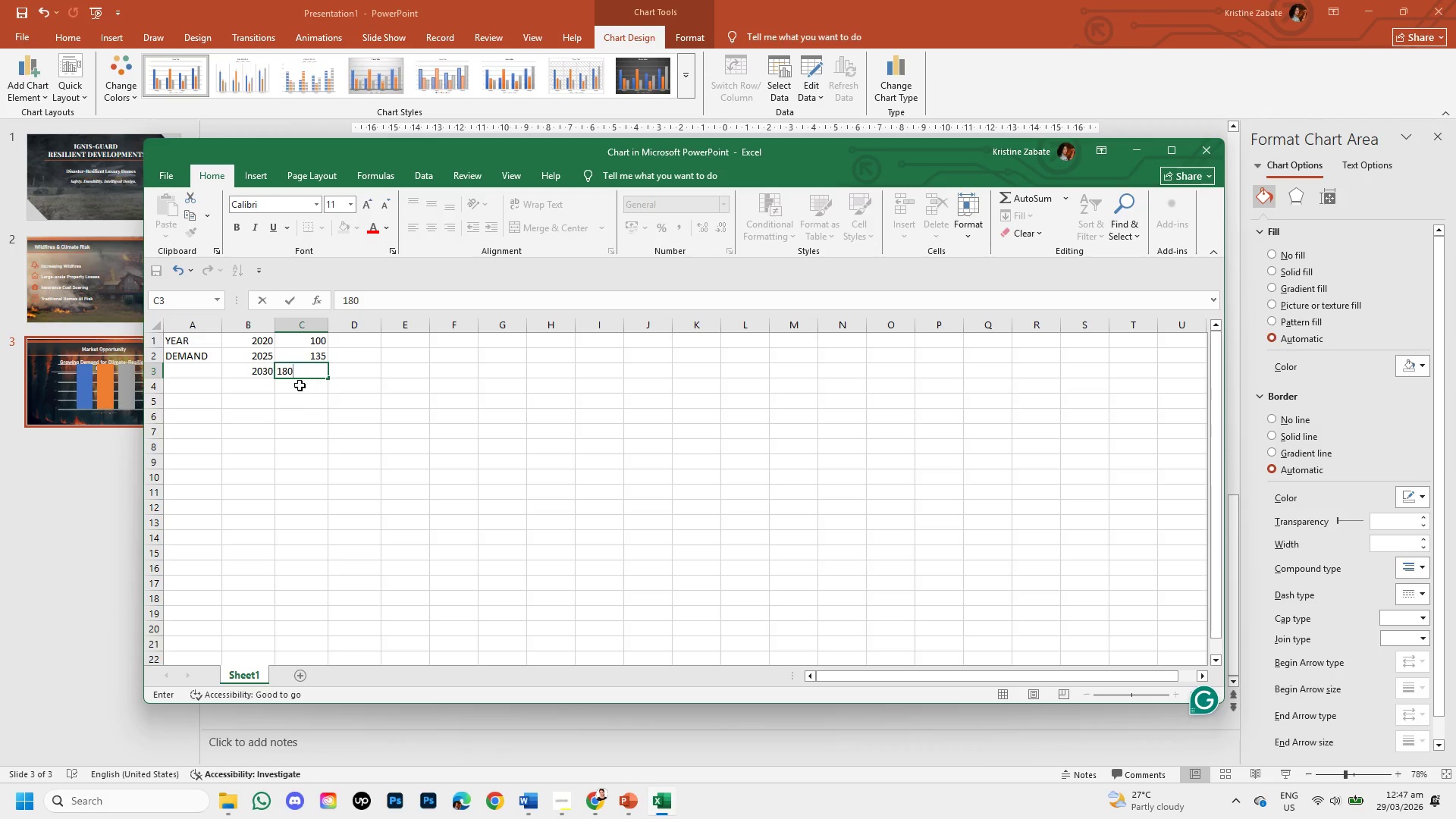 
left_click([299, 387])
 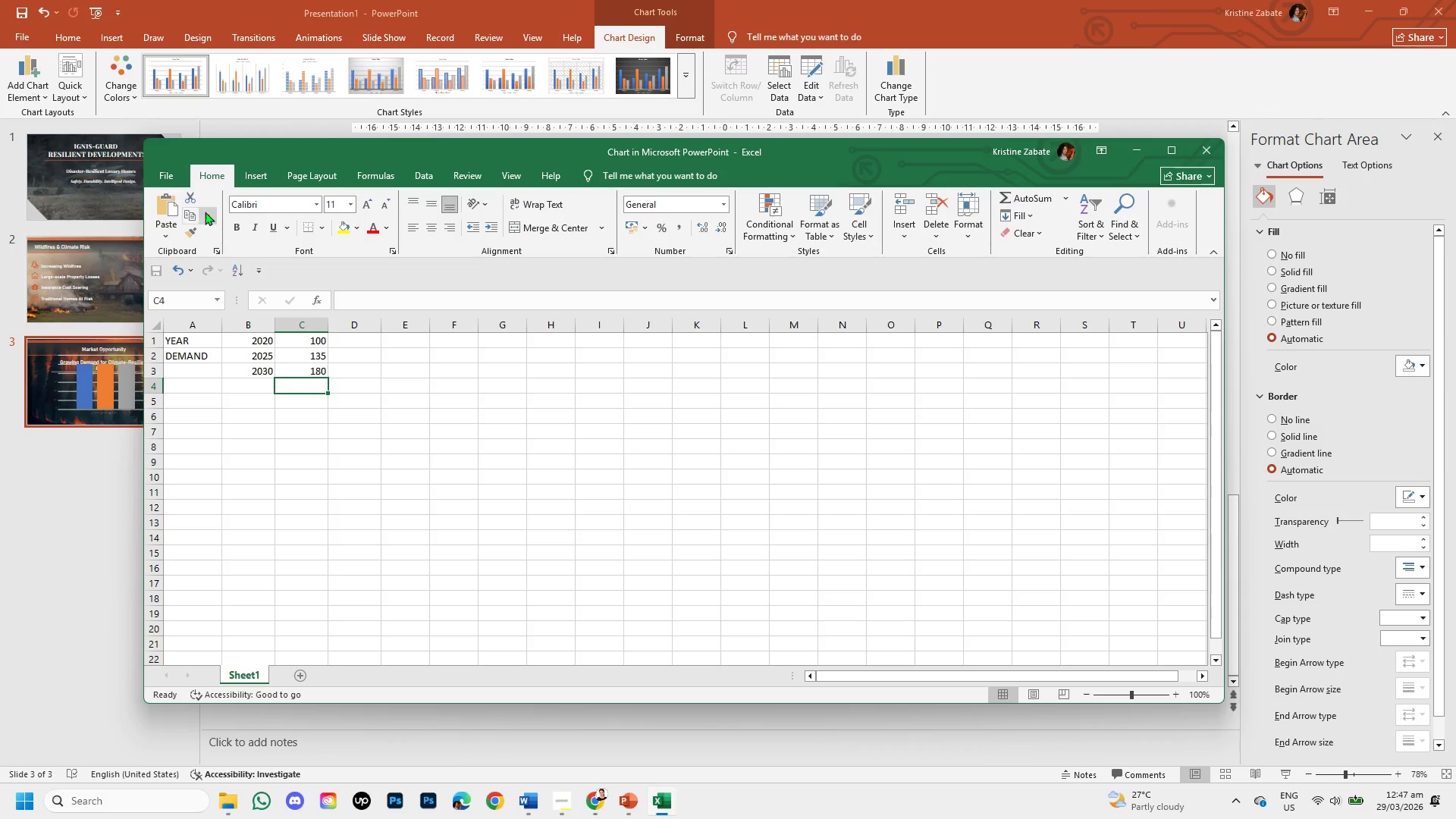 
wait(10.69)
 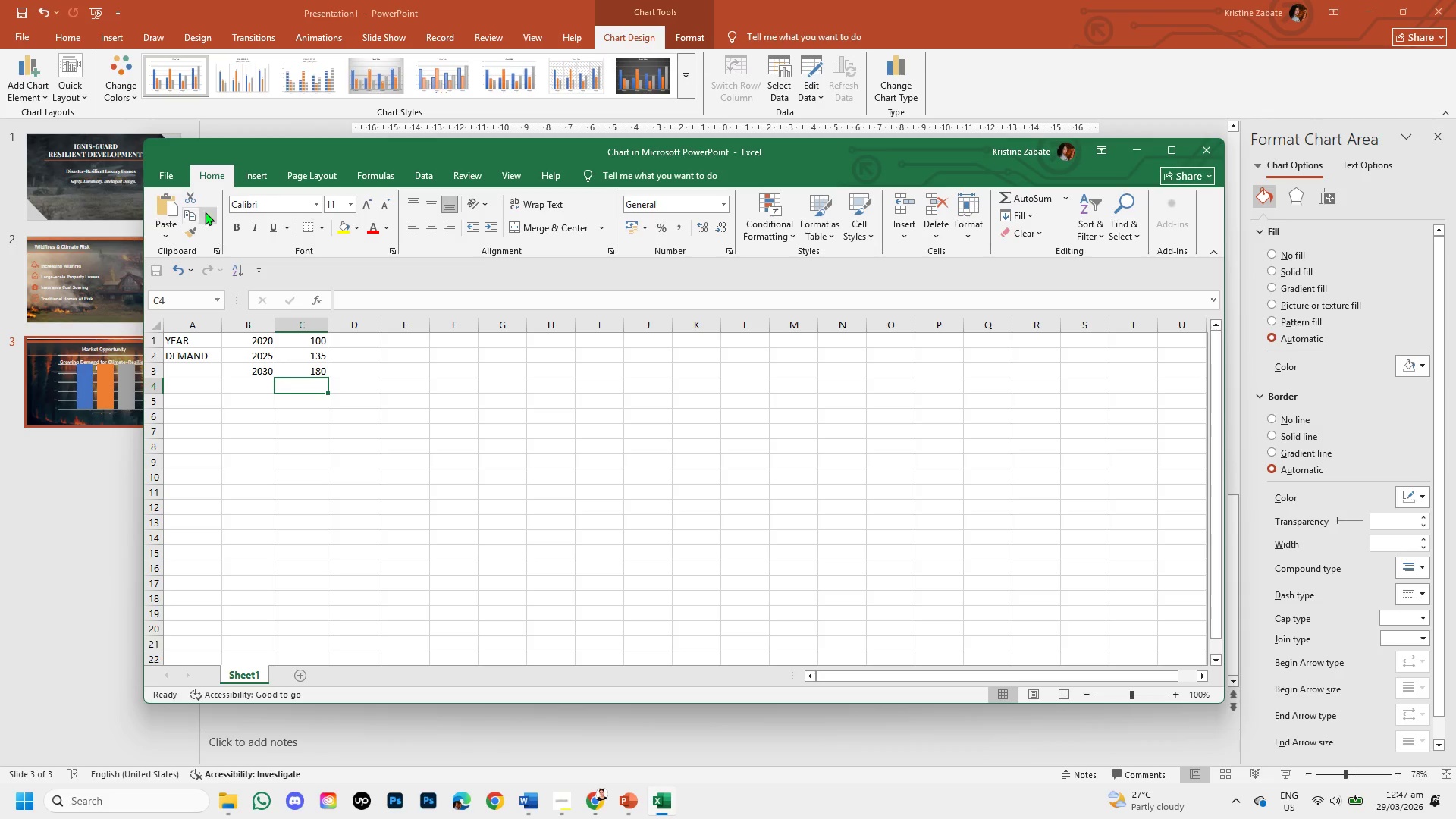 
left_click([1199, 148])
 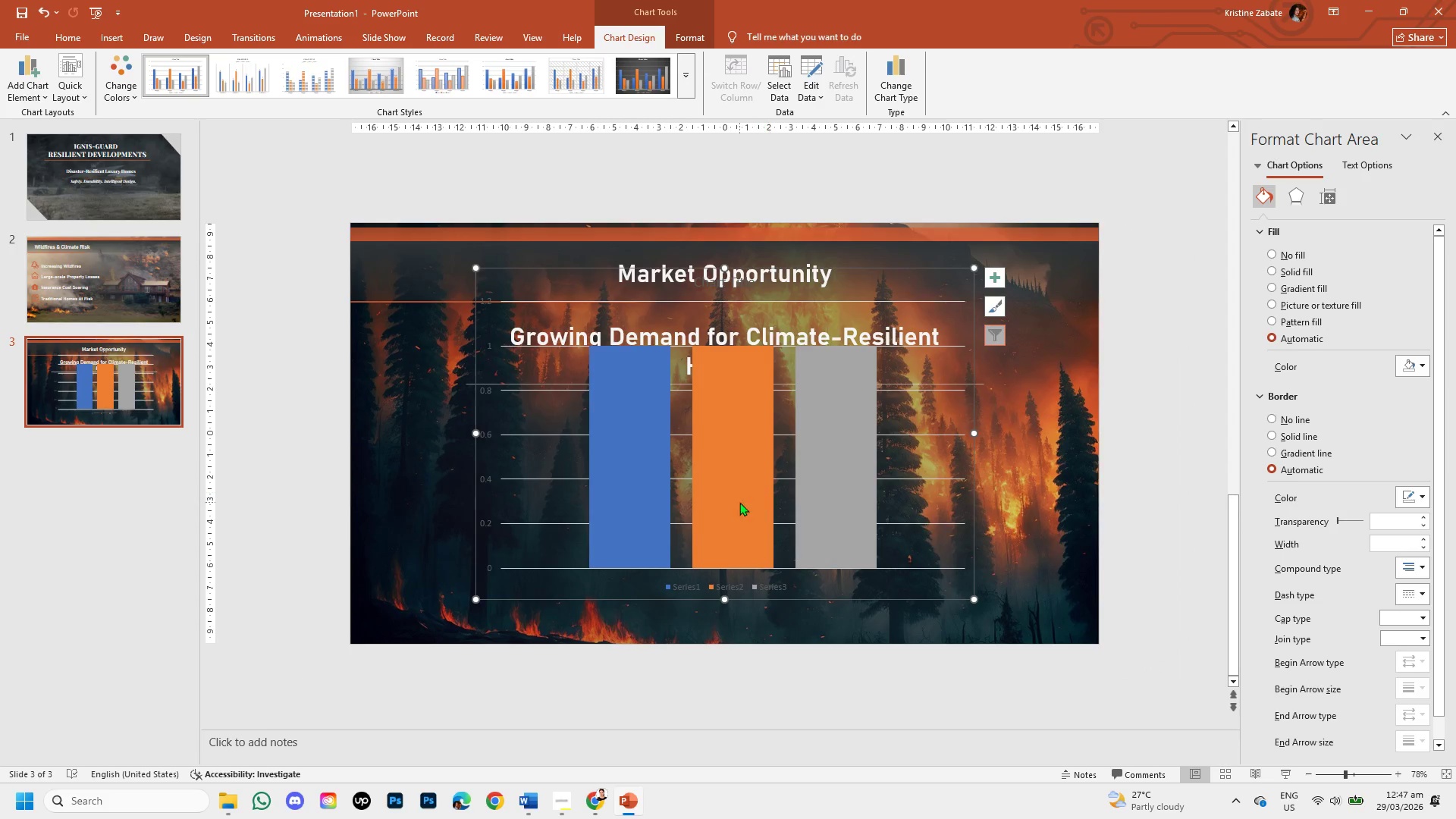 
mouse_move([679, 532])
 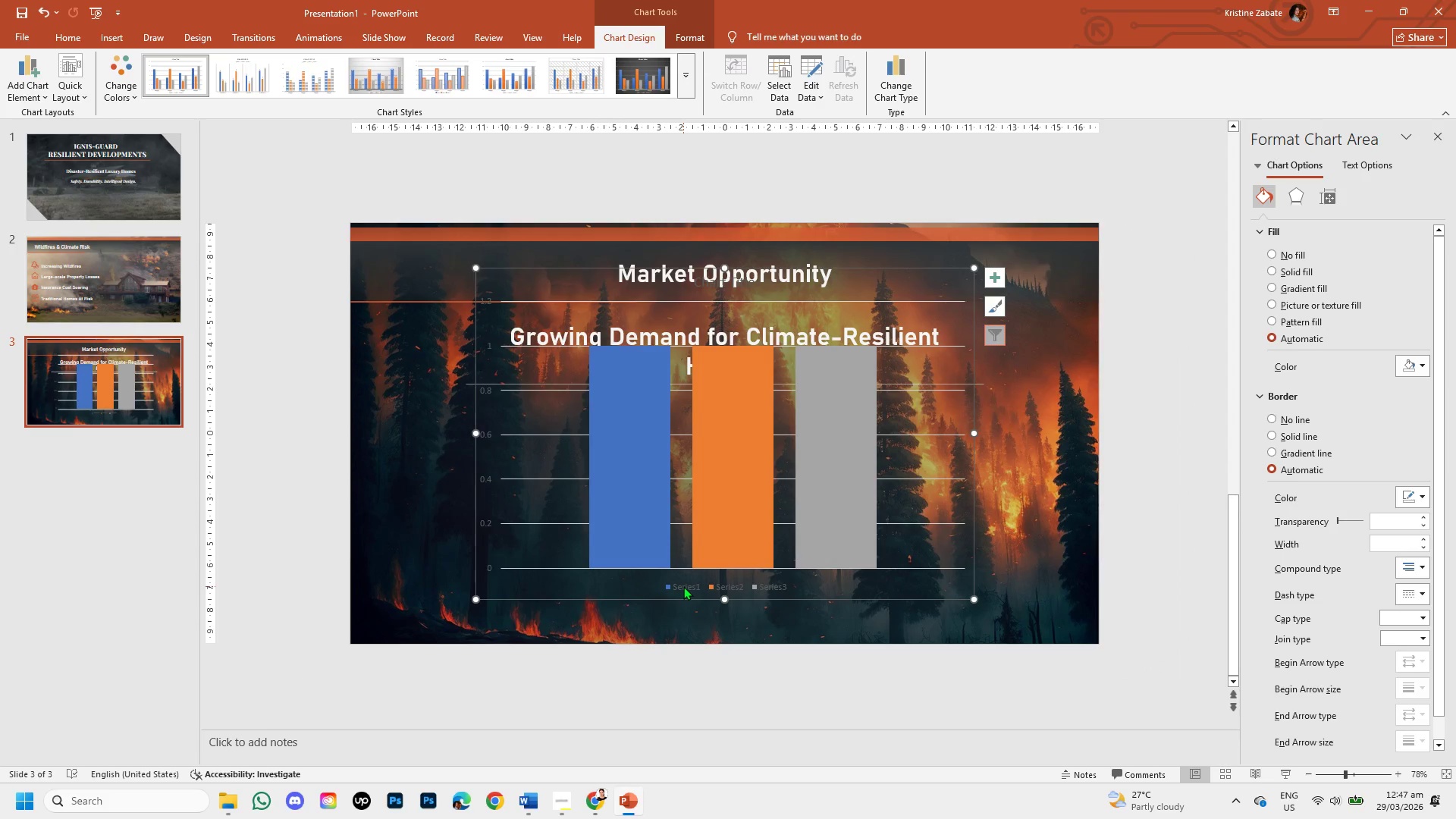 
left_click([683, 586])
 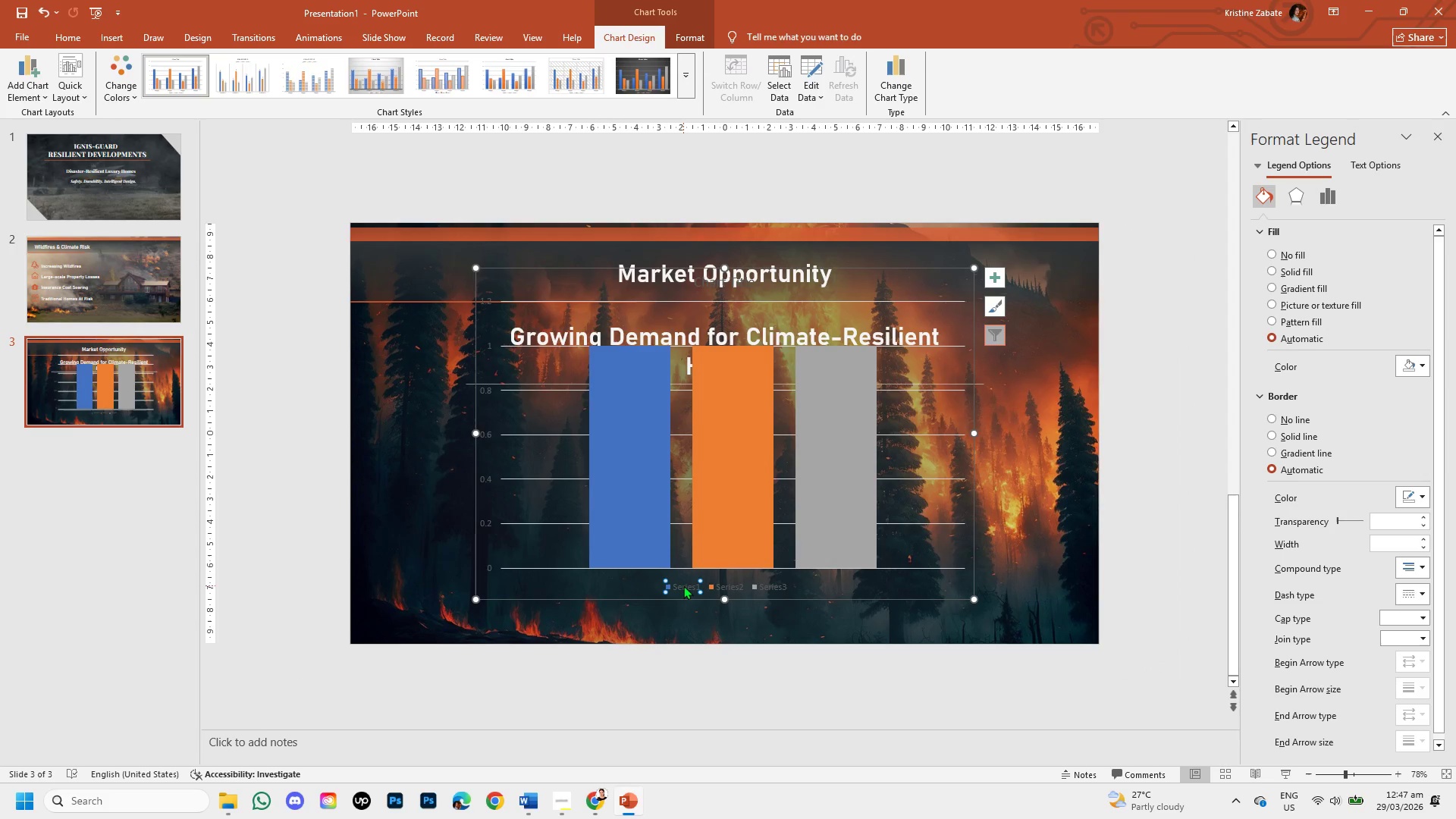 
double_click([683, 585])
 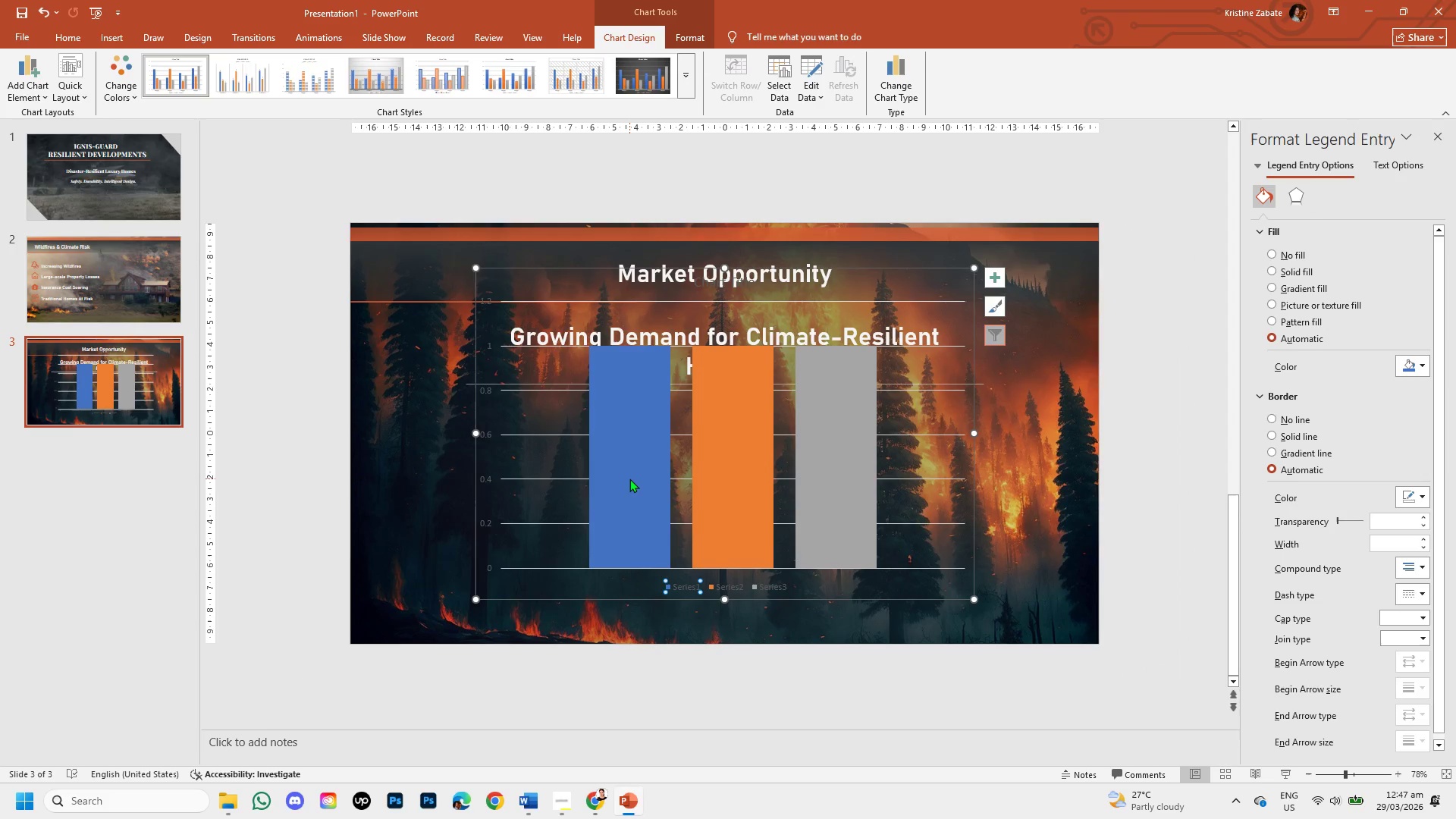 
left_click([629, 479])
 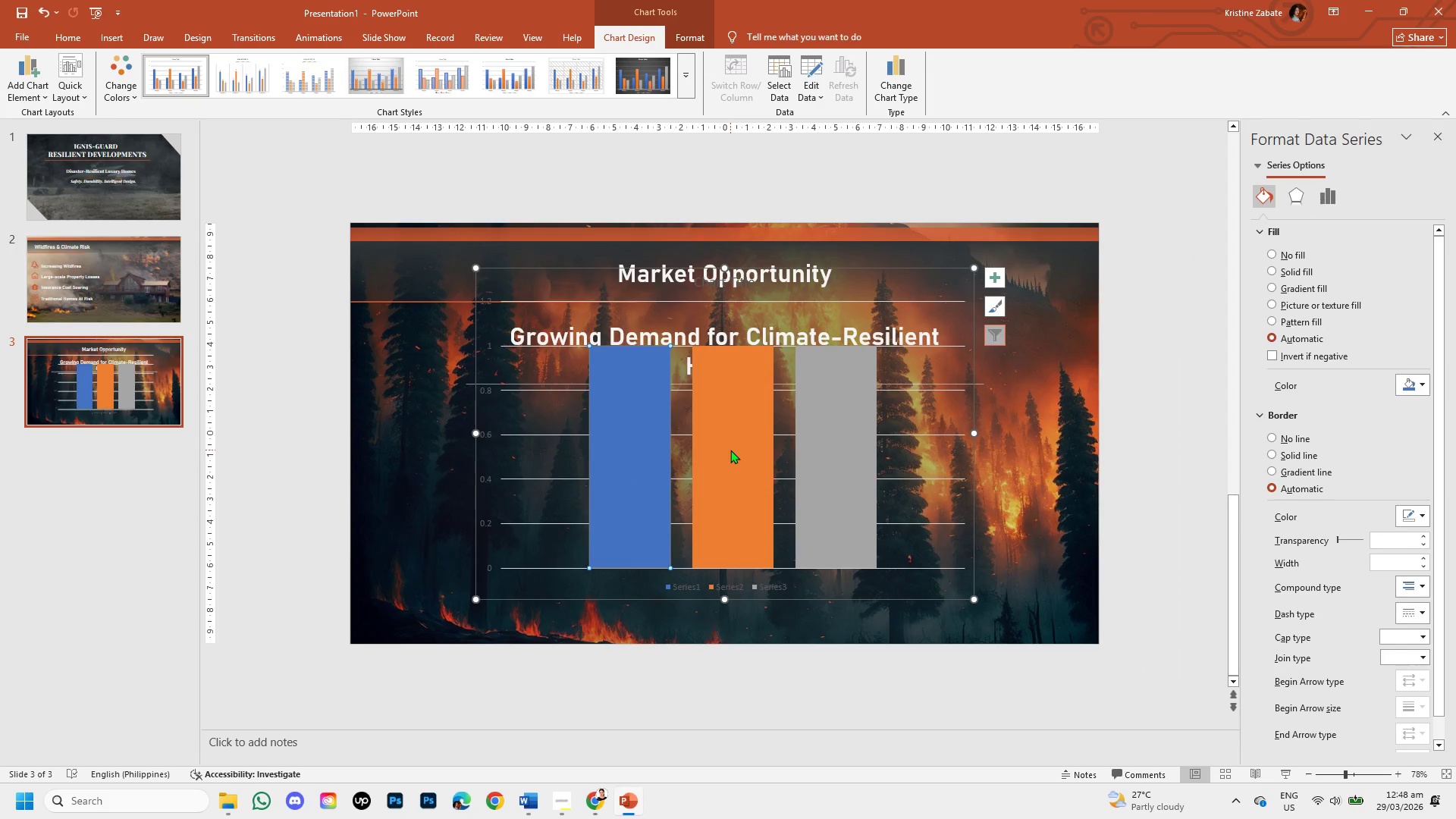 
double_click([849, 452])
 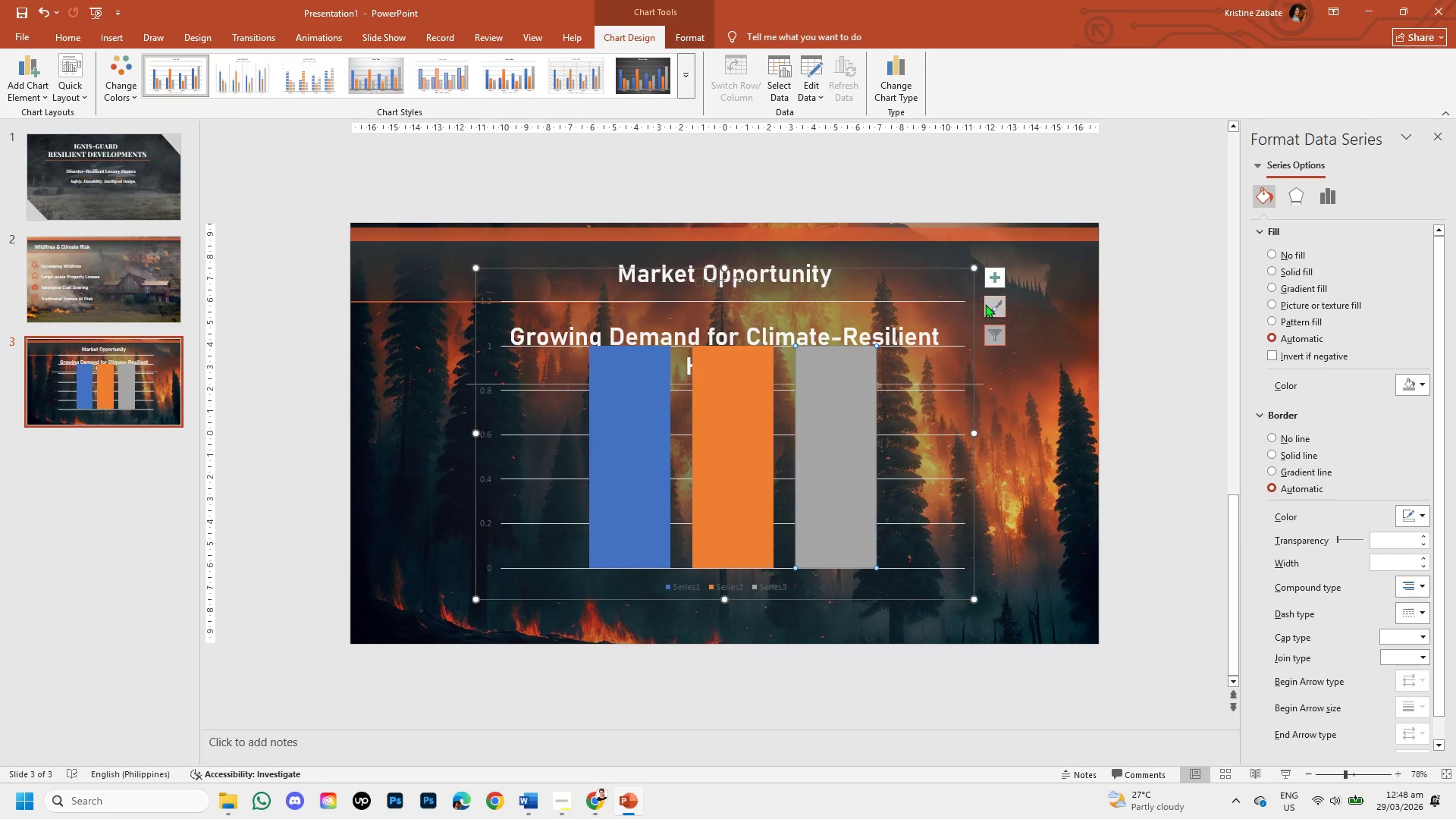 
wait(5.42)
 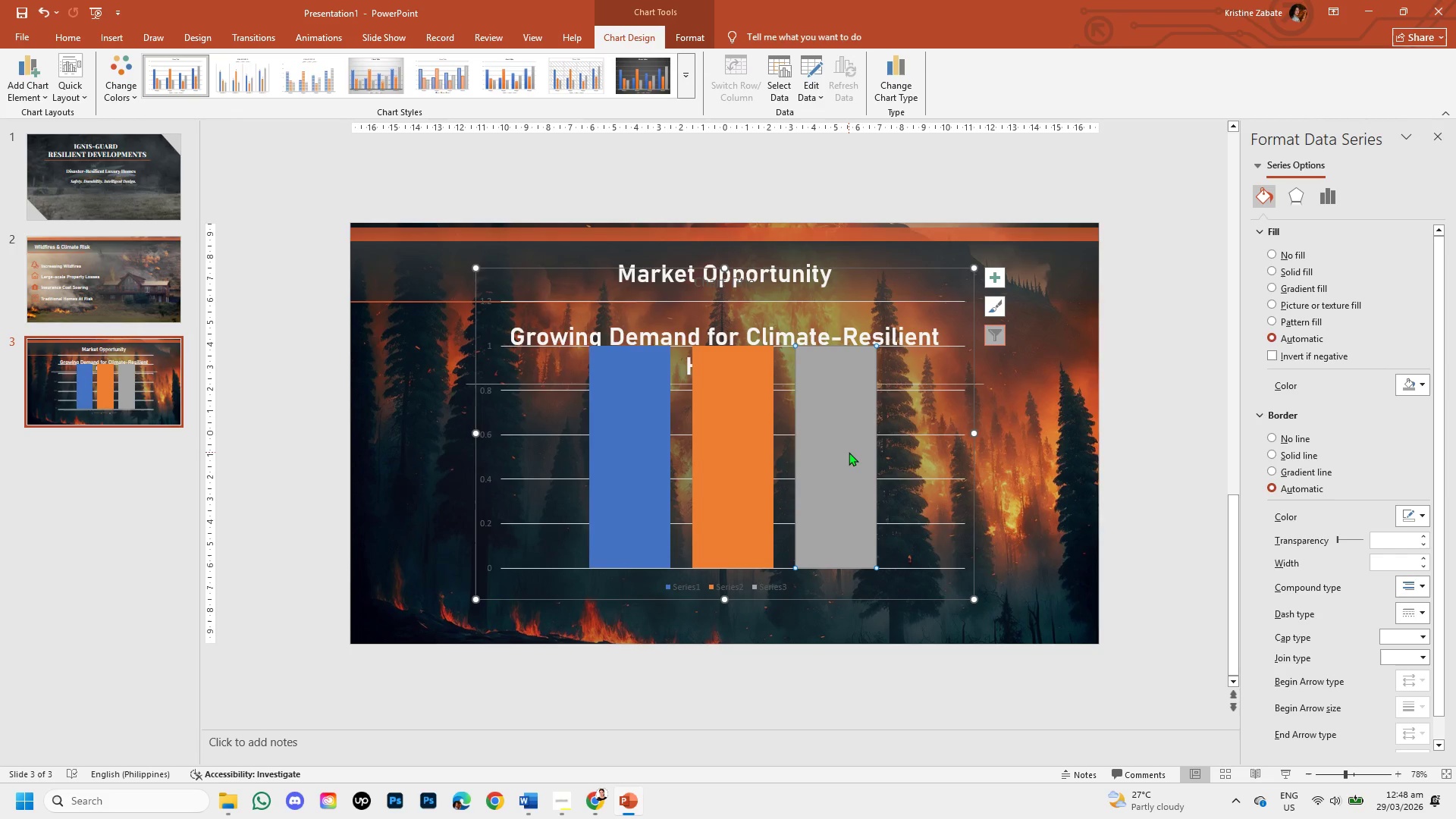 
double_click([641, 450])
 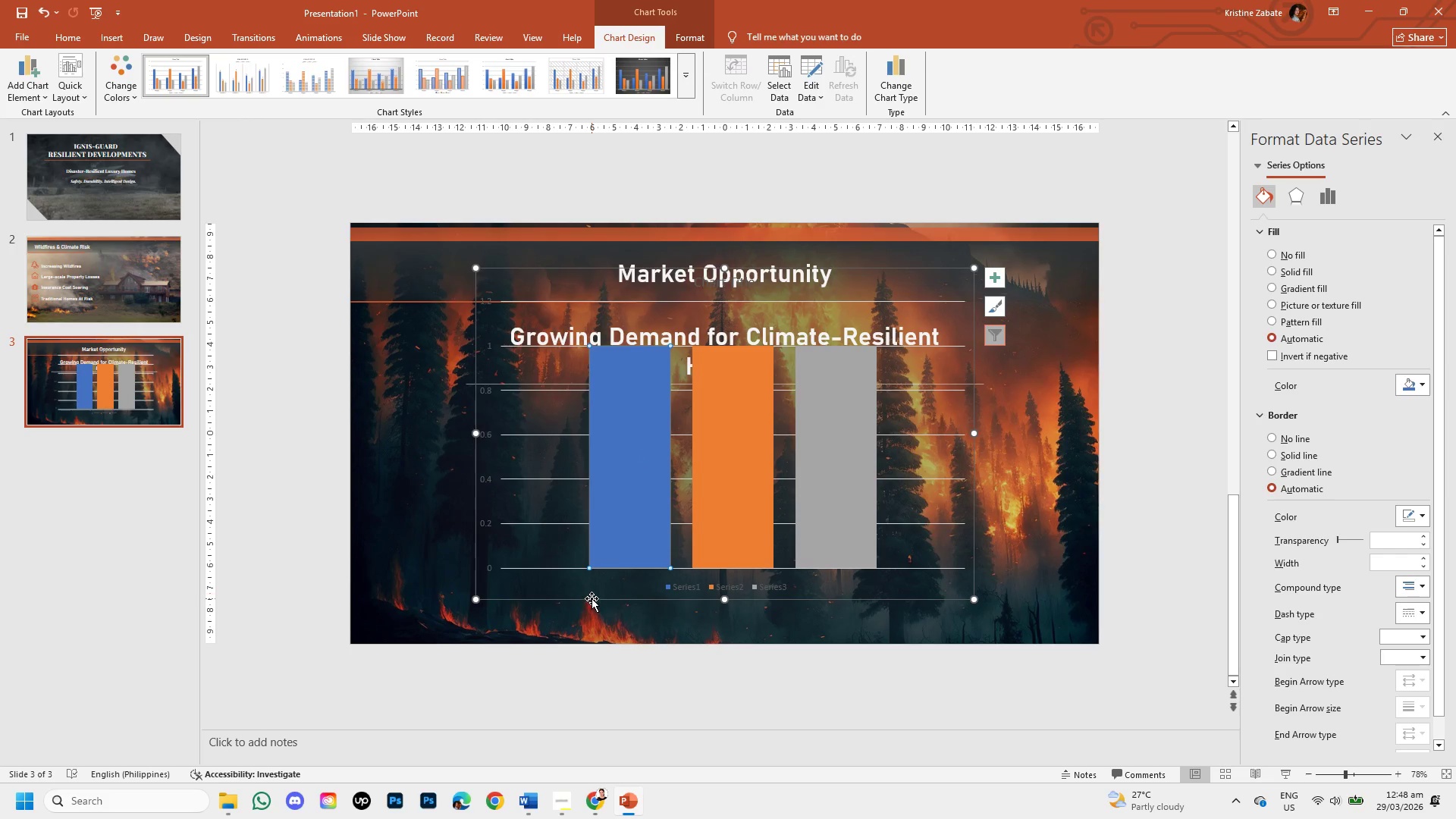 
left_click([592, 598])
 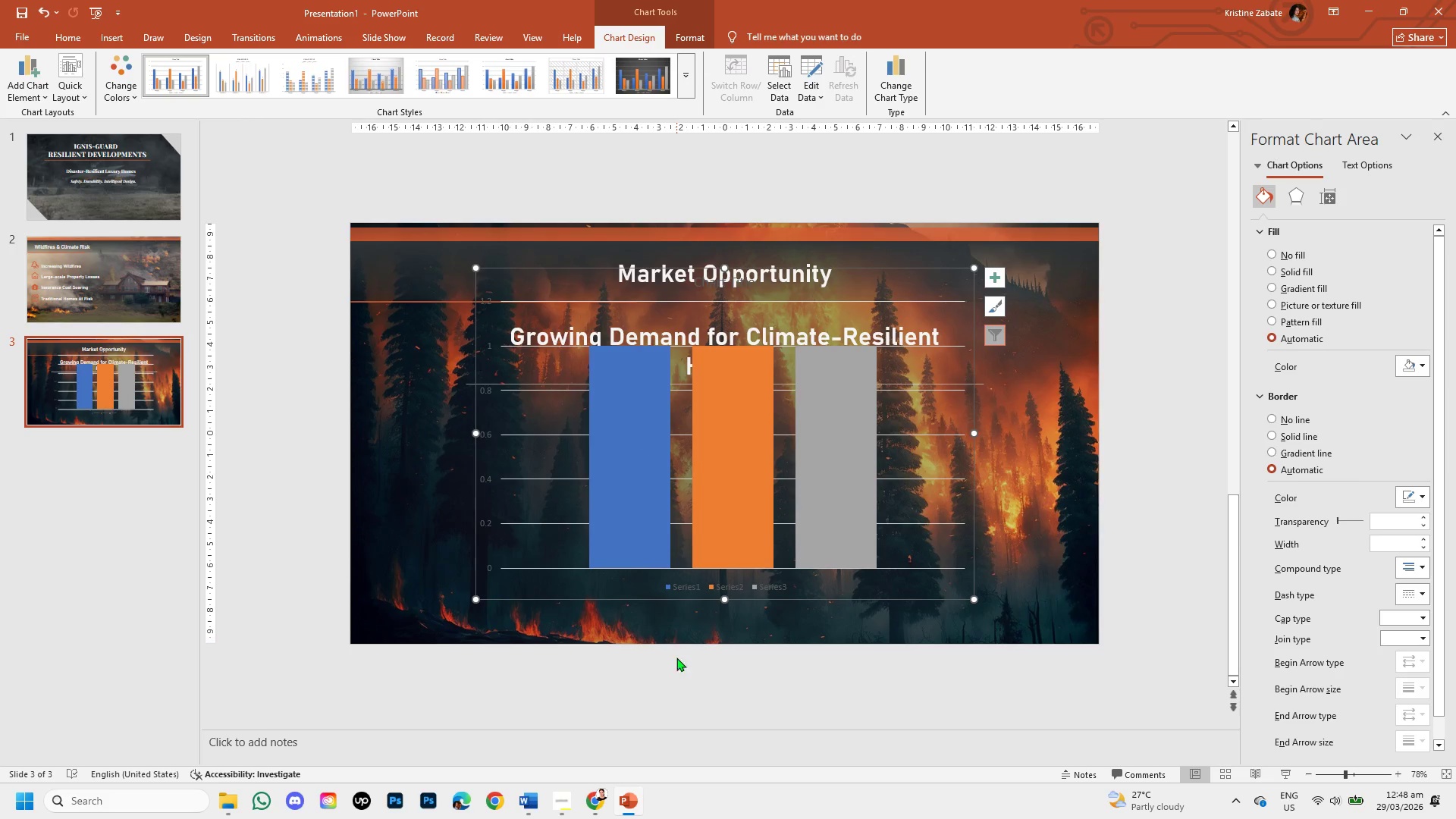 
left_click([675, 676])
 